 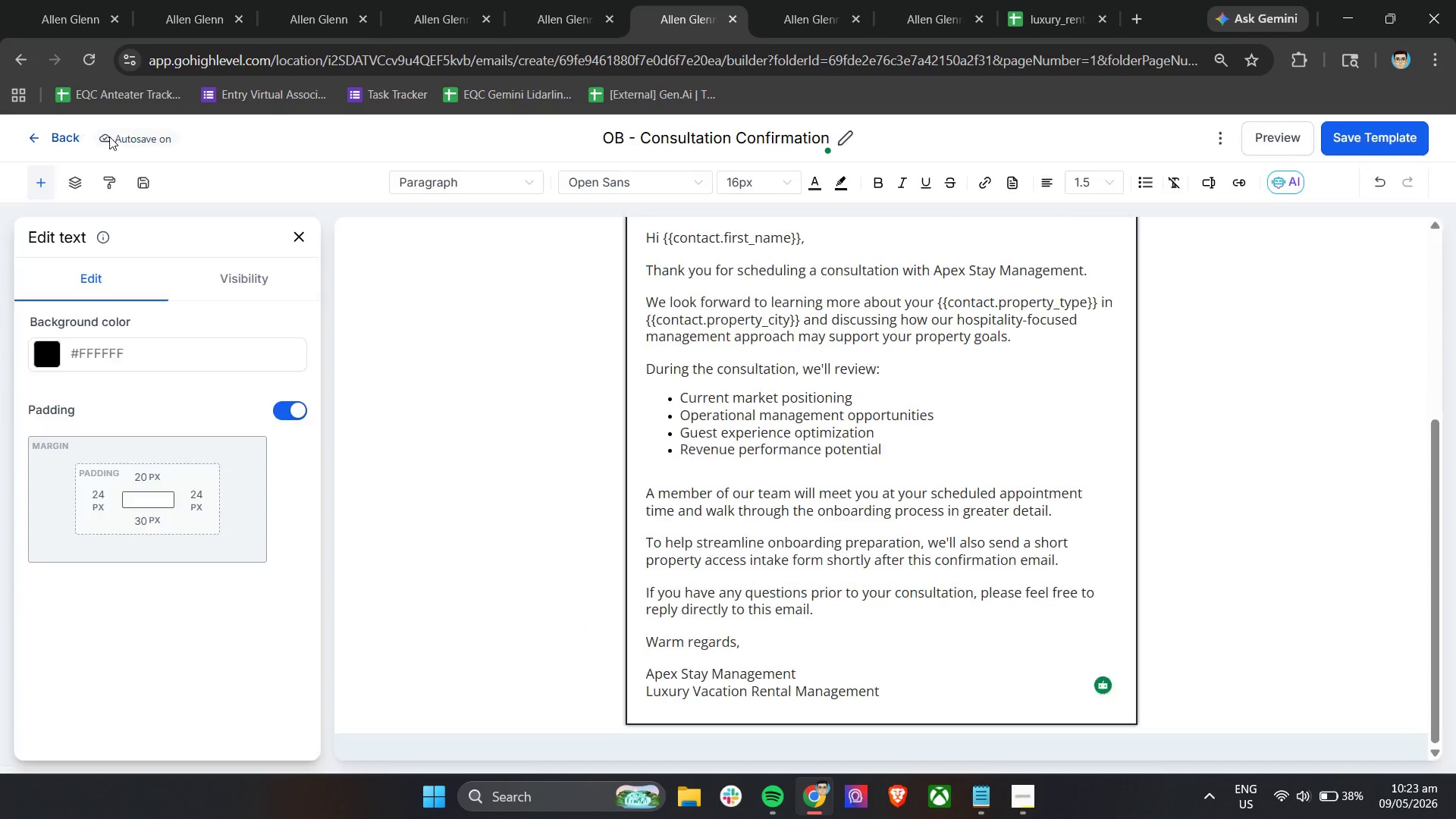 
left_click([297, 0])
 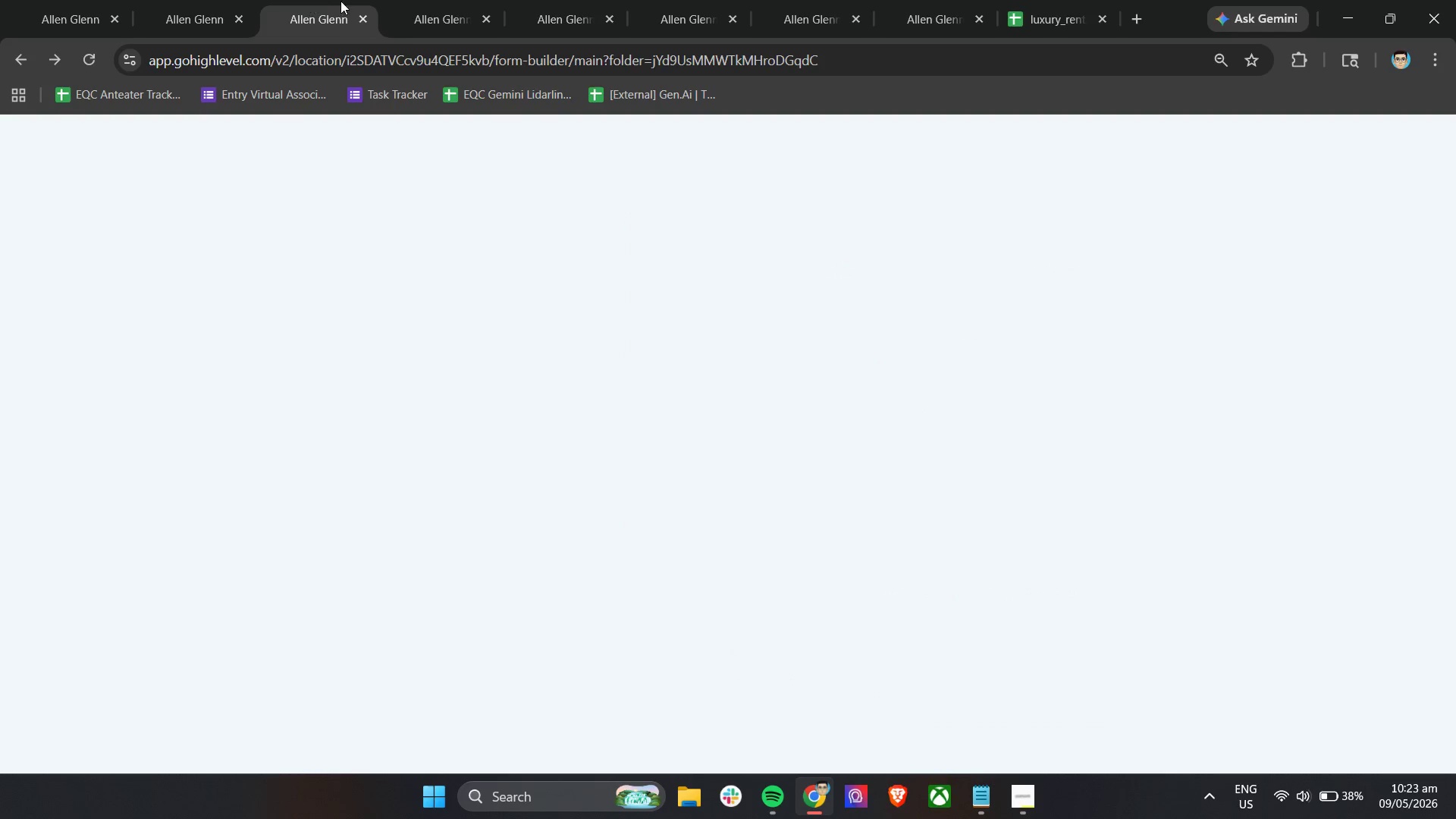 
mouse_move([358, 30])
 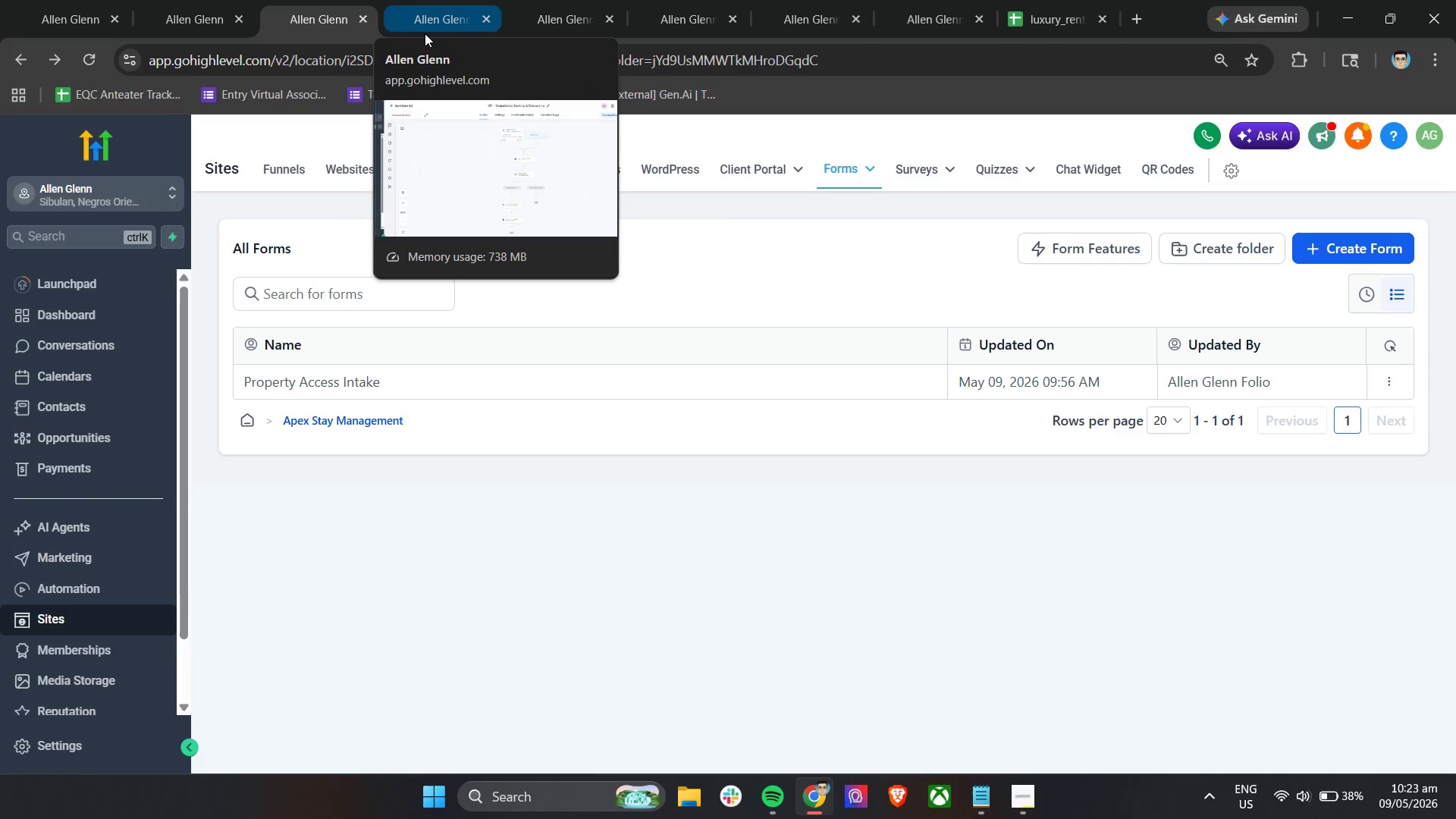 
left_click([562, 2])
 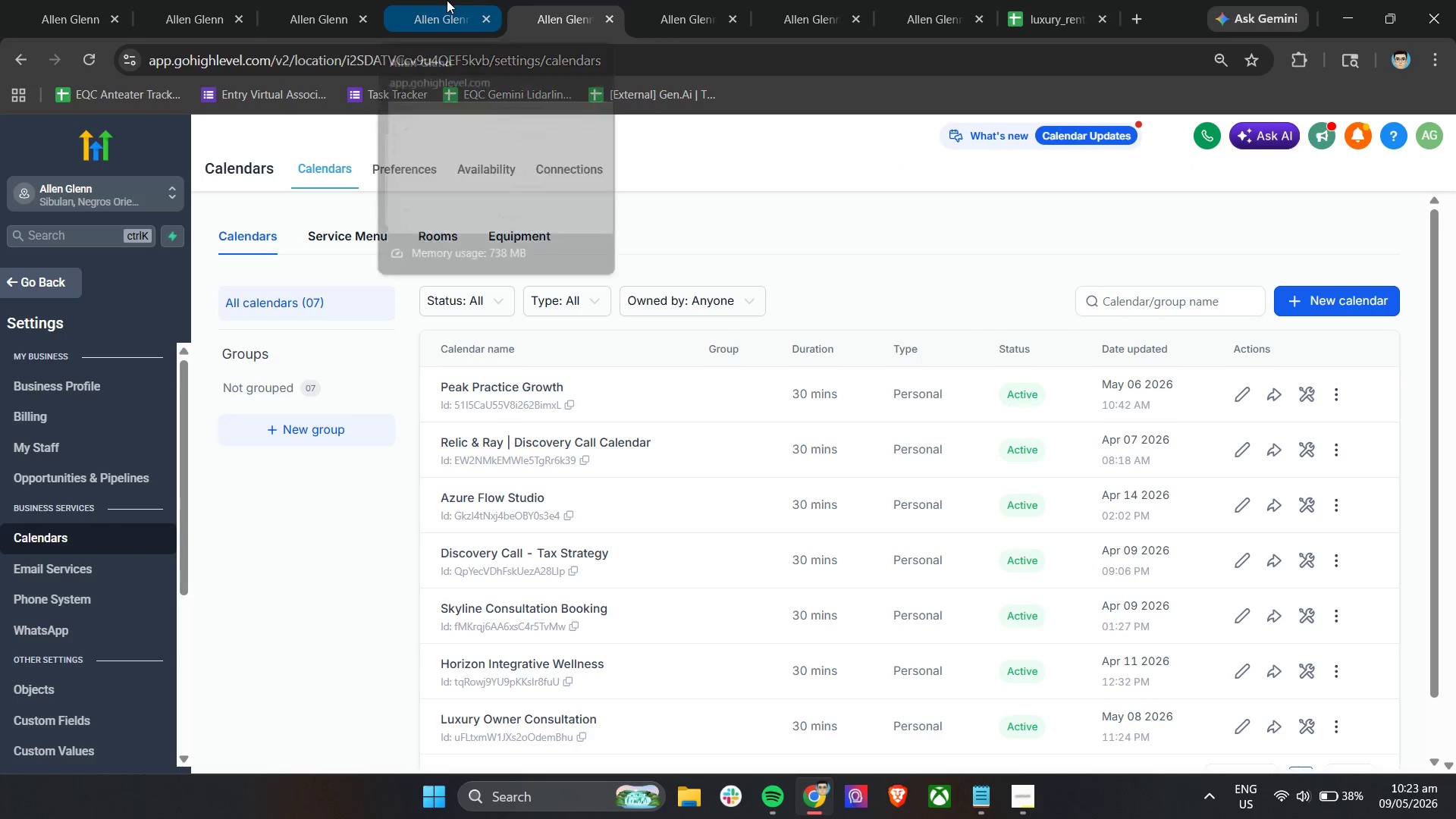 
left_click([447, 0])
 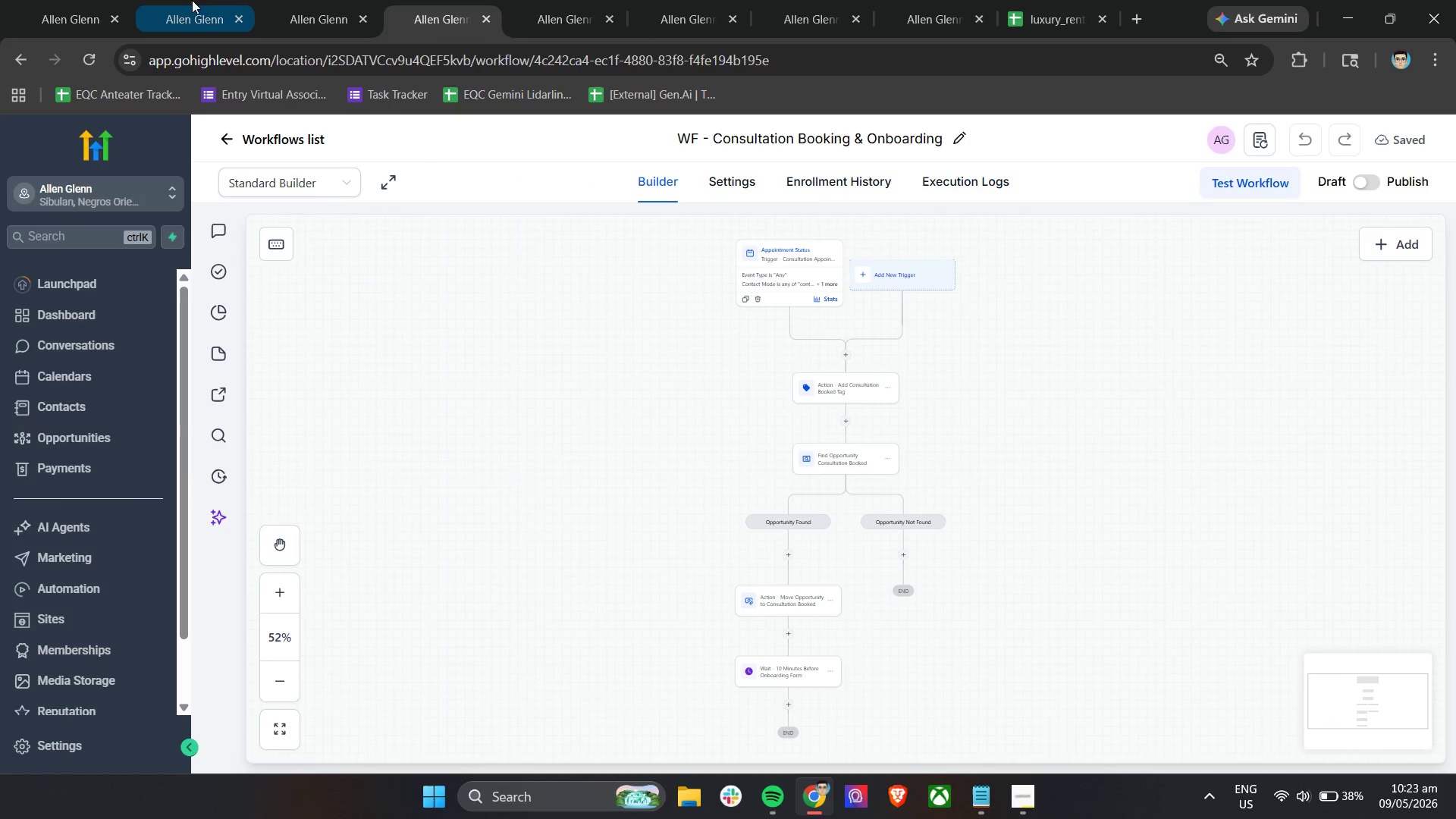 
left_click([178, 0])
 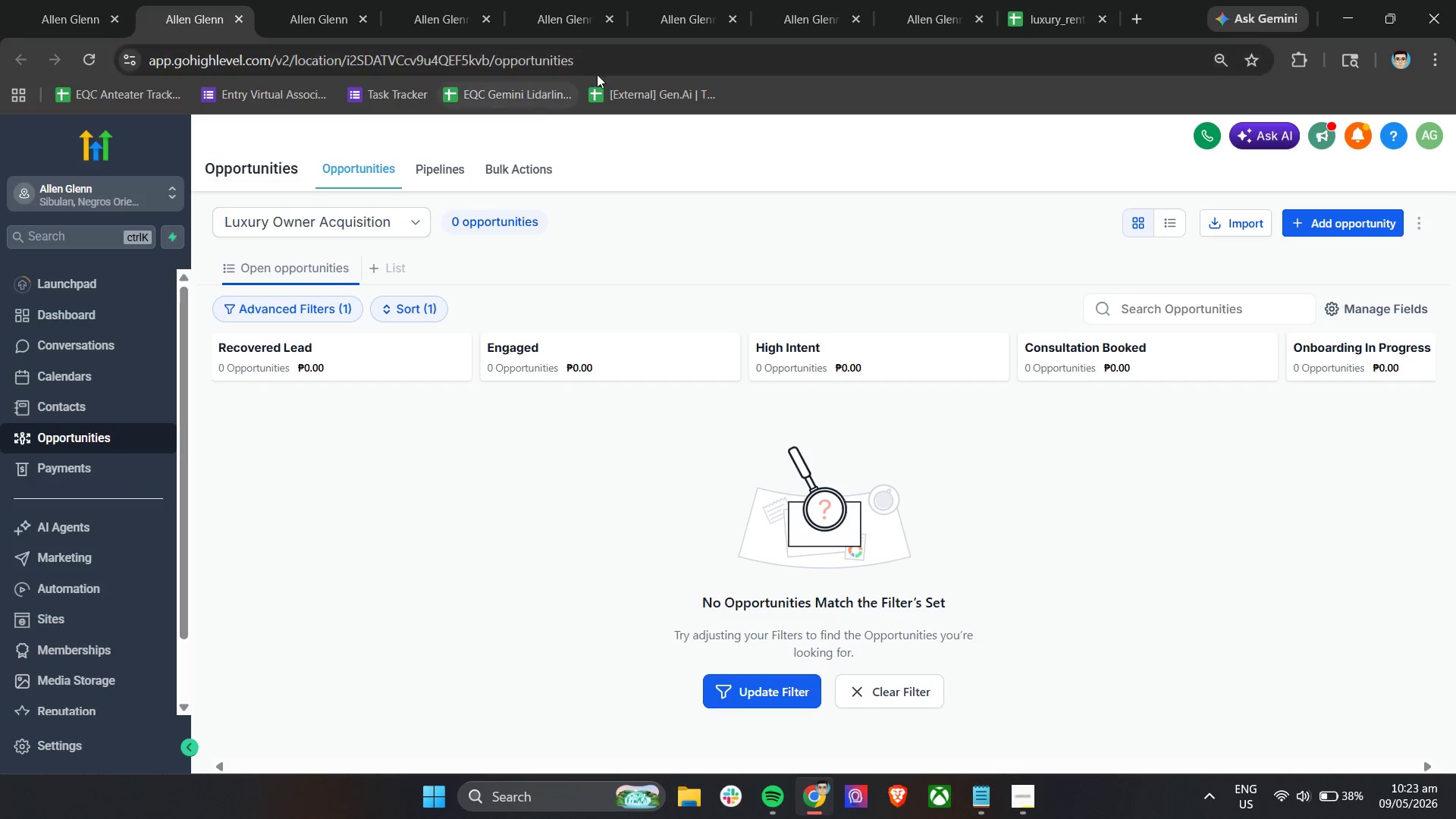 
left_click([691, 0])
 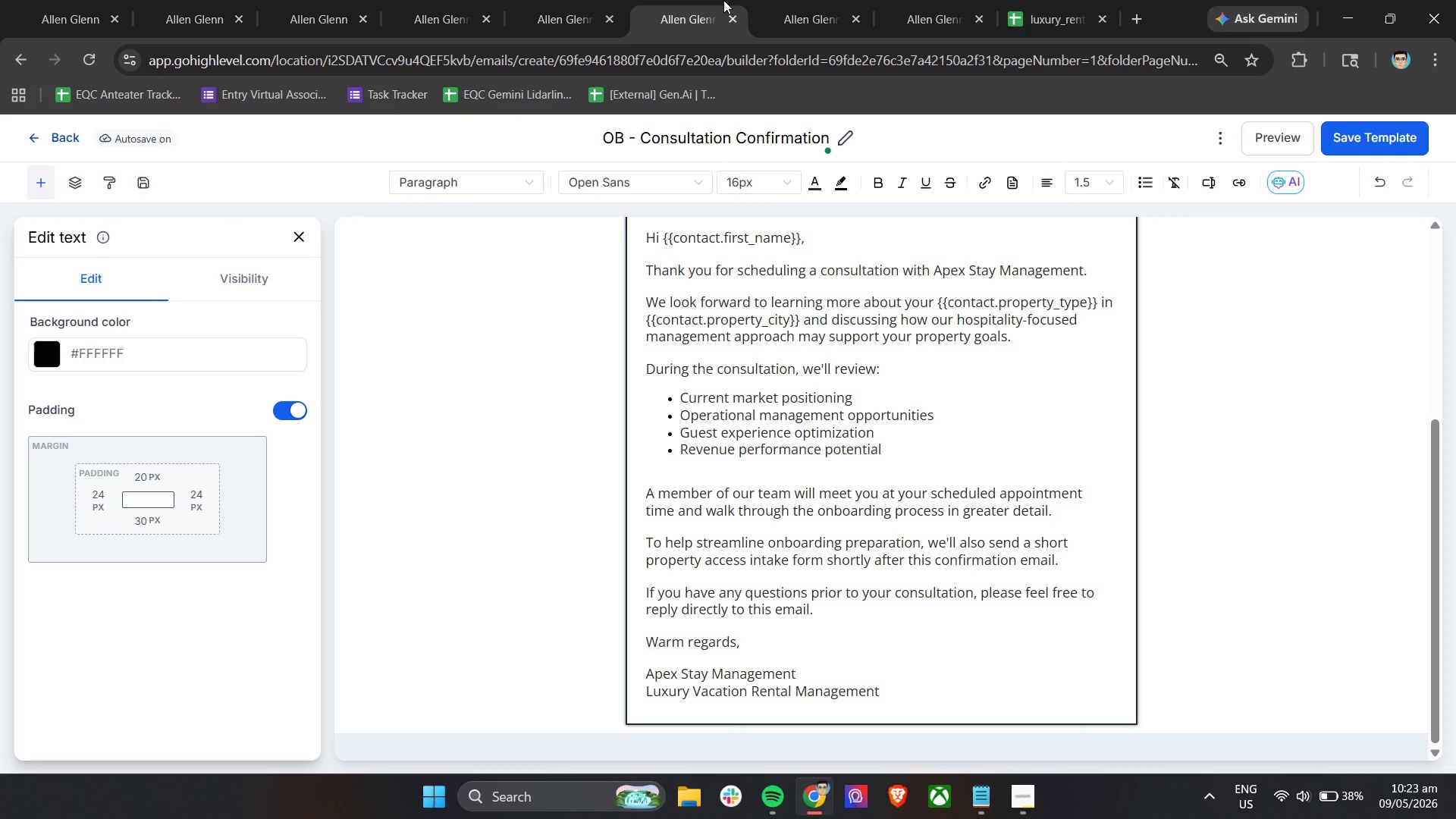 
left_click([779, 0])
 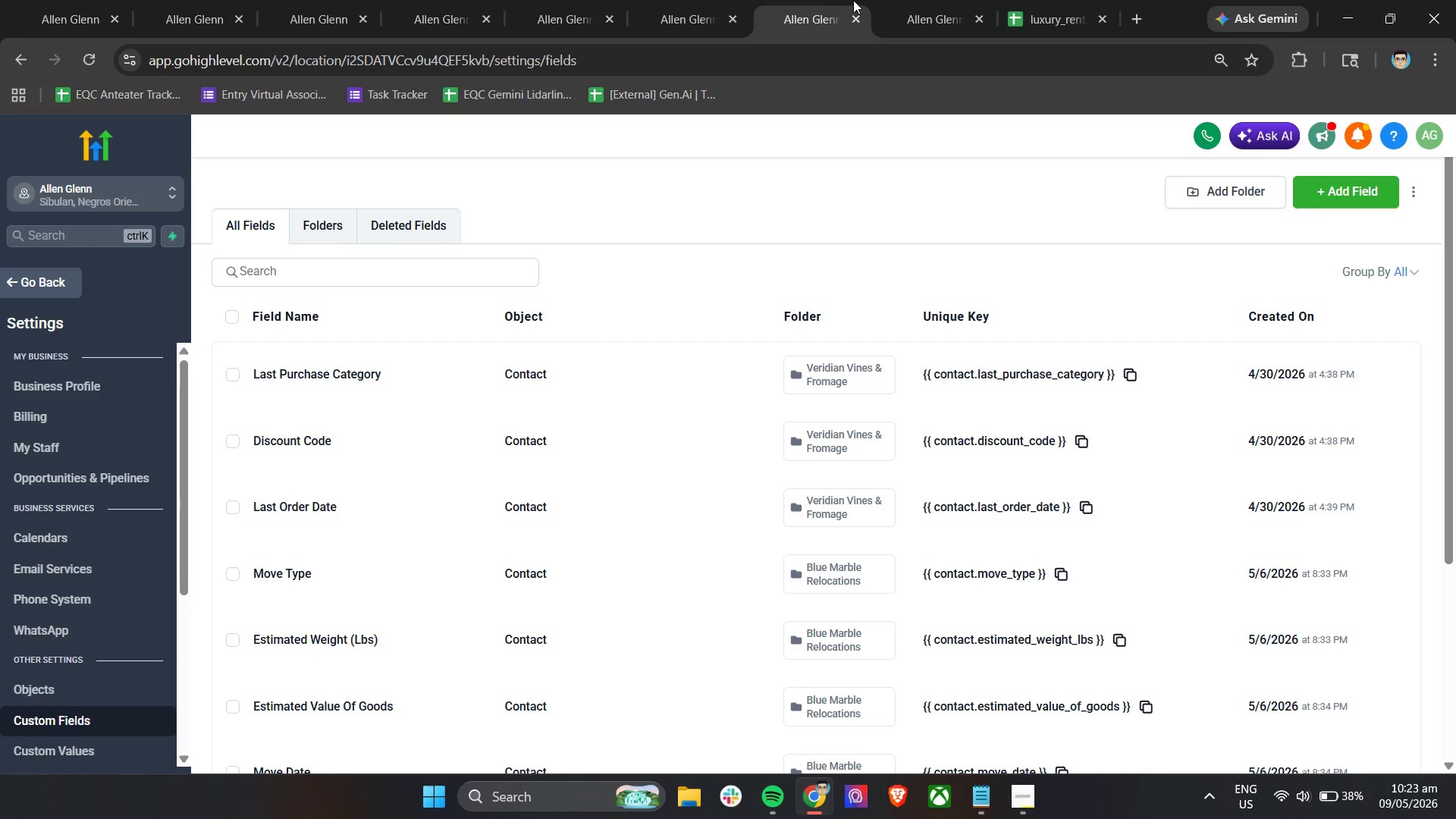 
left_click([907, 0])
 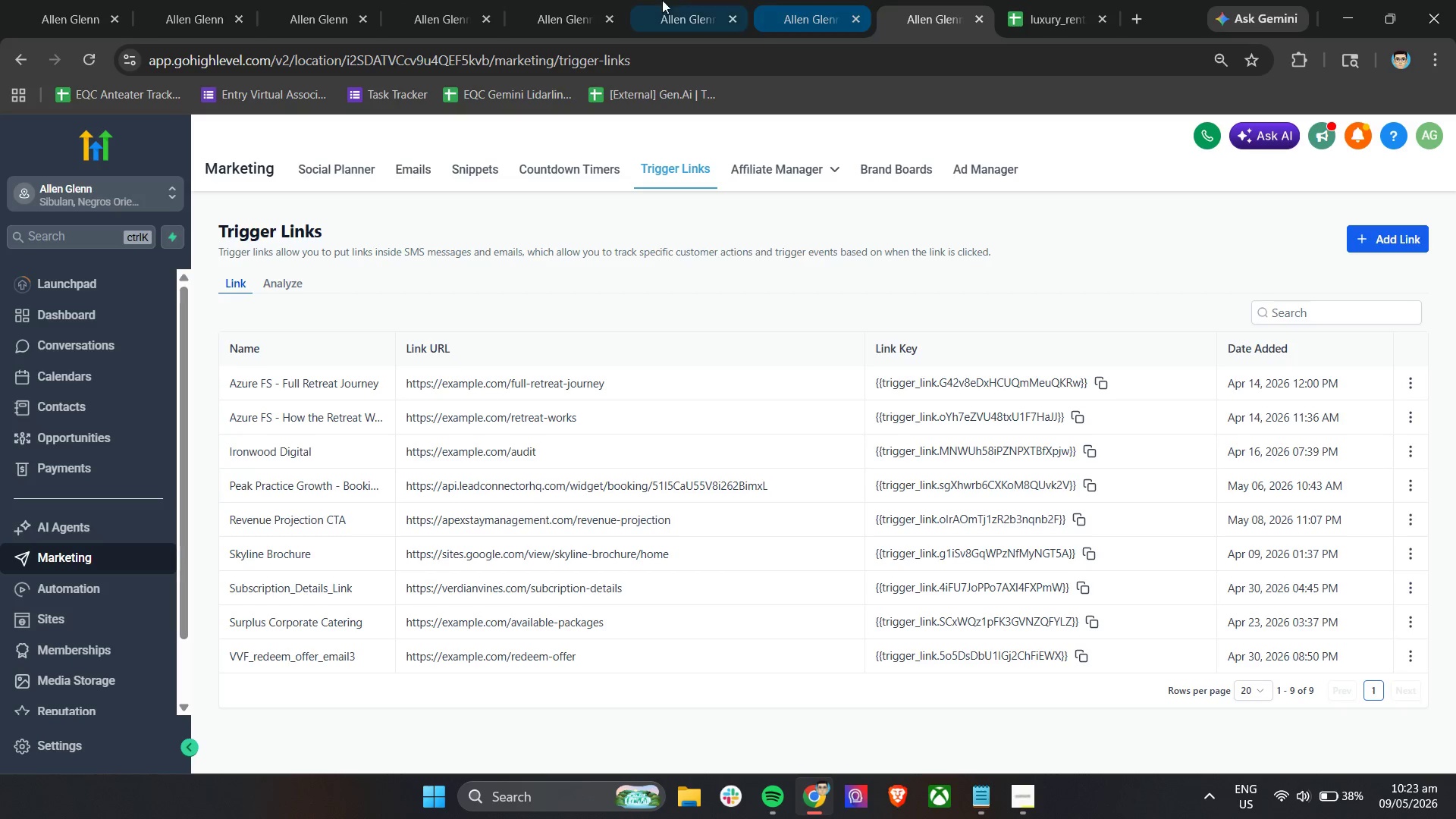 
left_click([559, 0])
 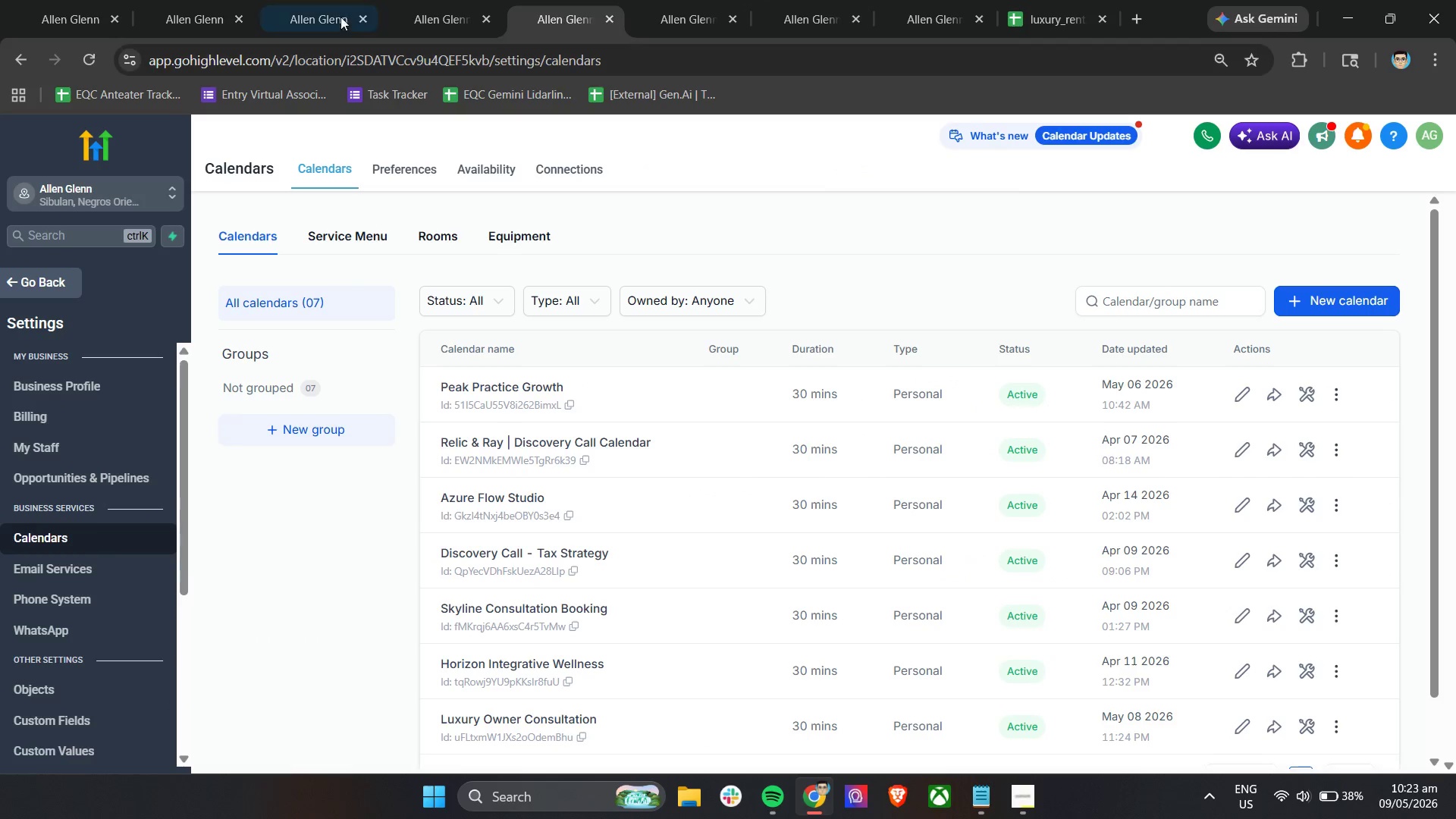 
double_click([199, 0])
 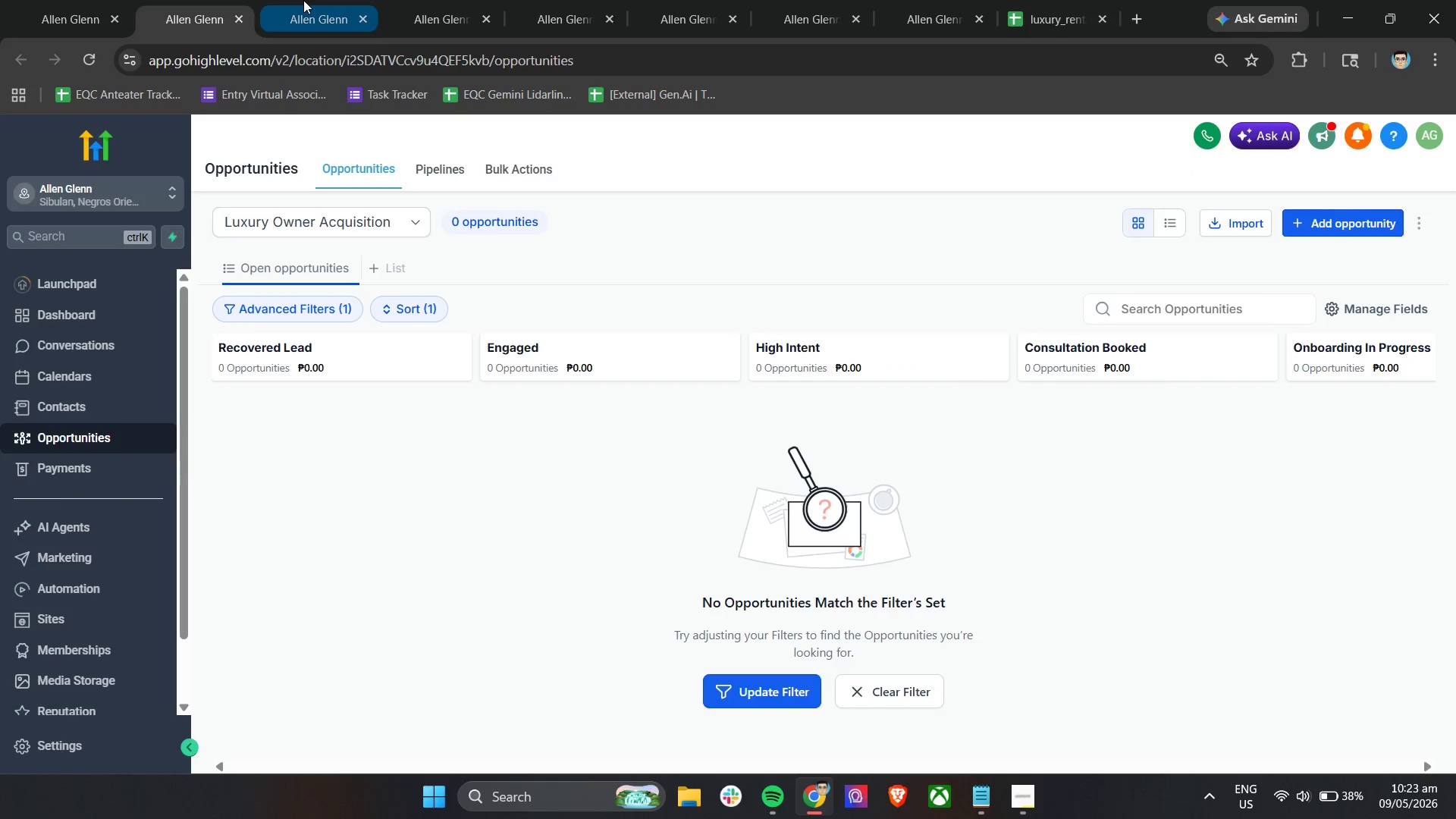 
double_click([432, 0])
 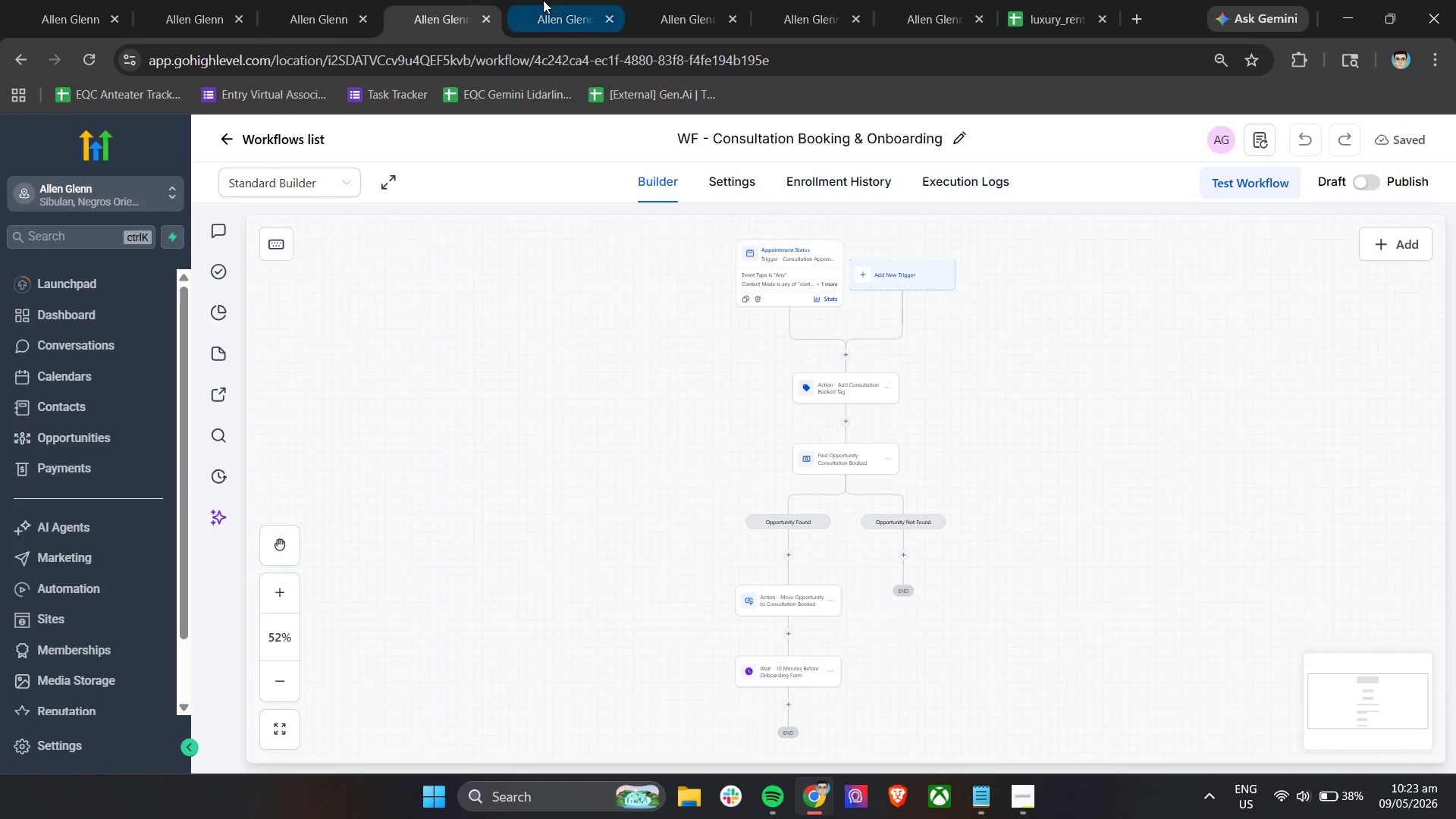 
triple_click([559, 0])
 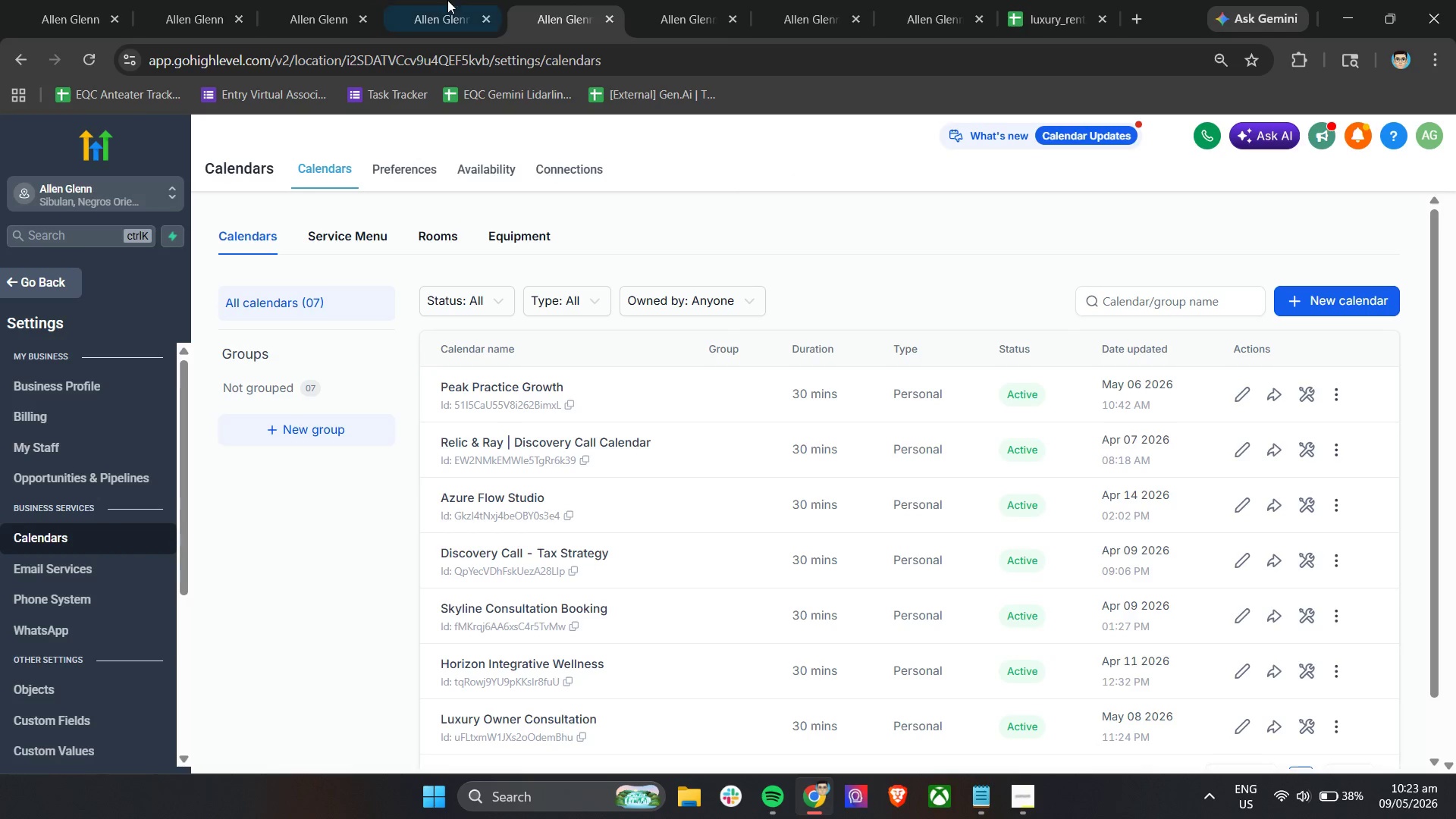 
left_click([441, 0])
 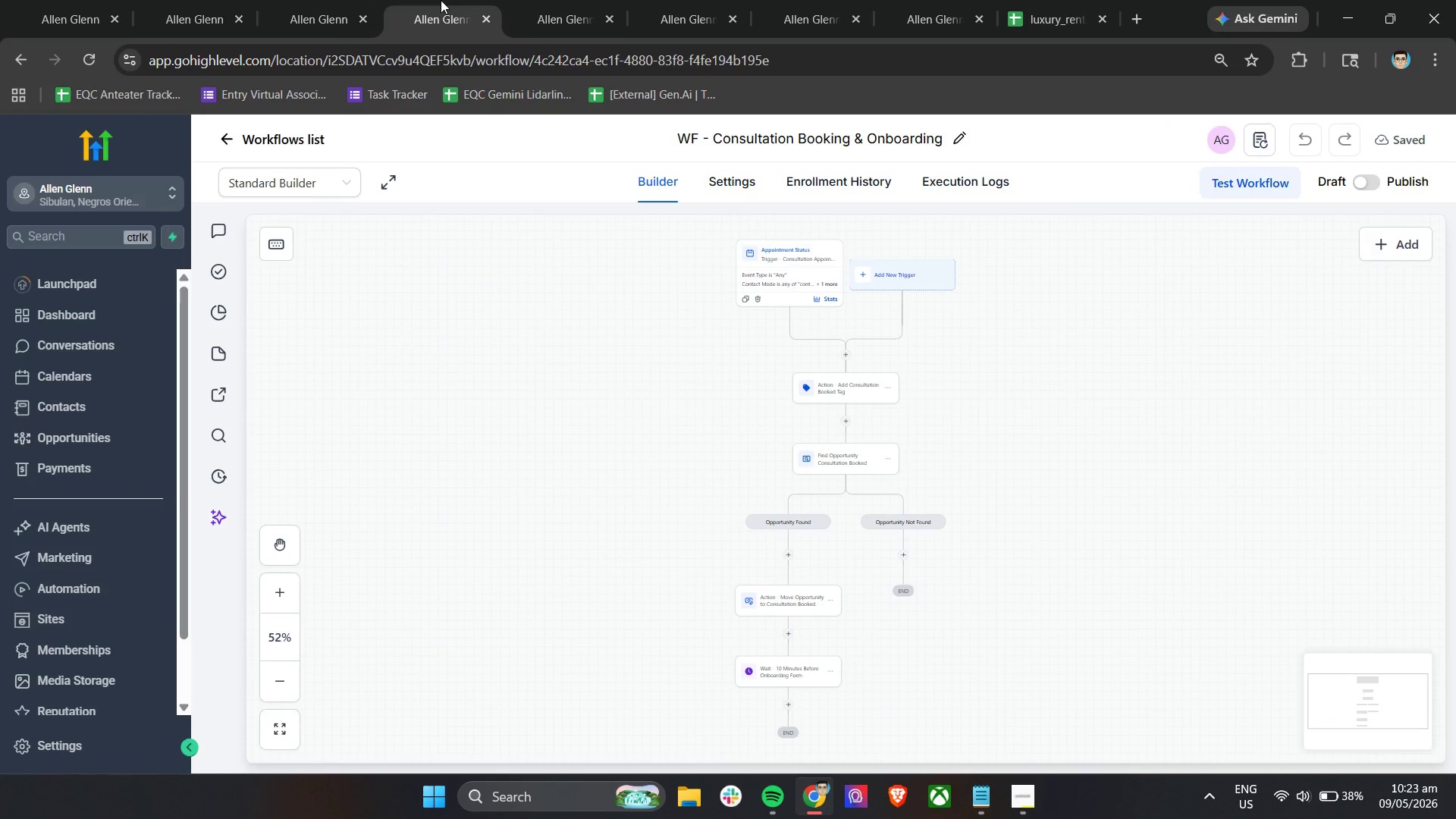 
left_click_drag(start_coordinate=[441, 0], to_coordinate=[605, 0])
 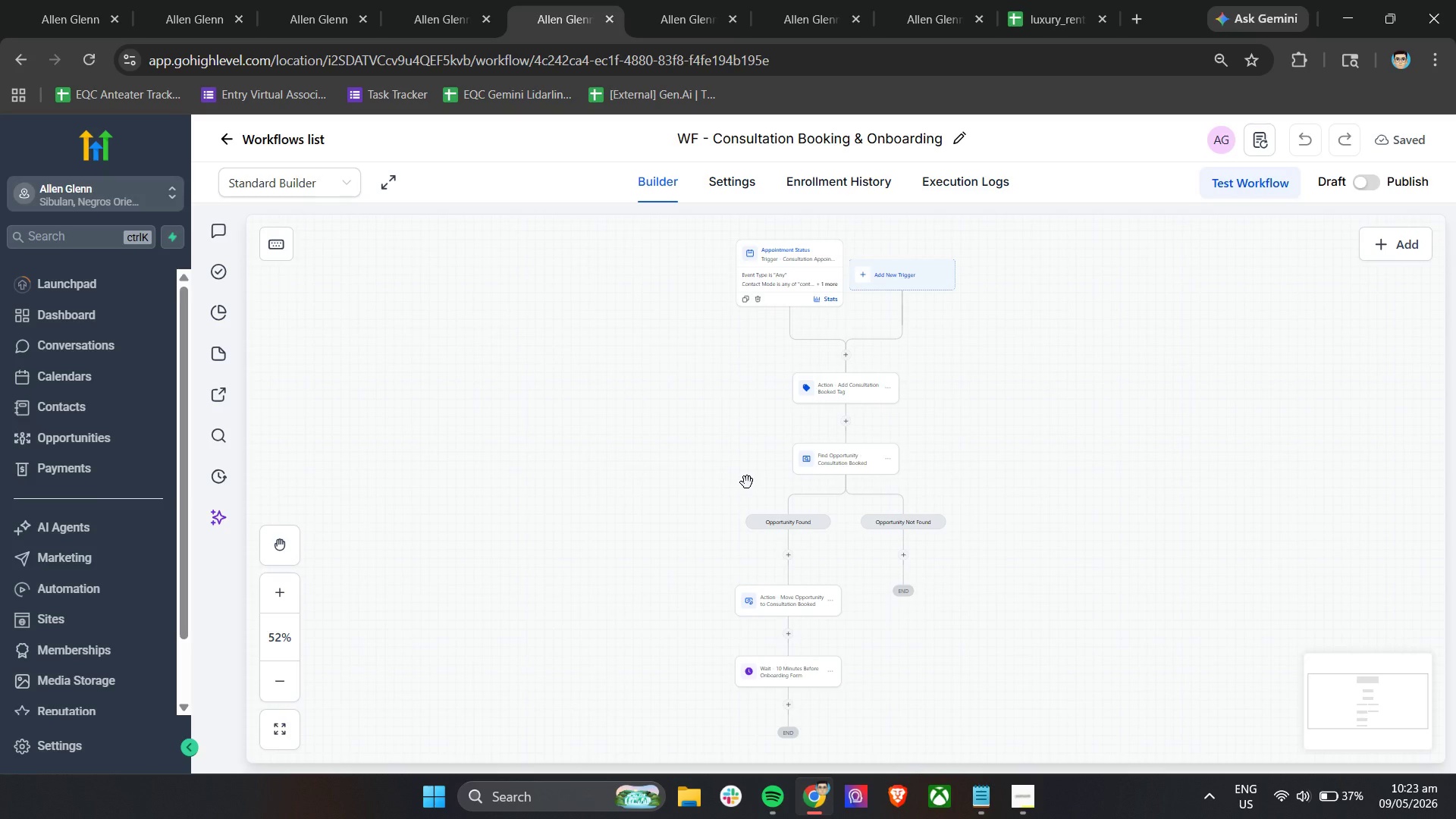 
wait(24.7)
 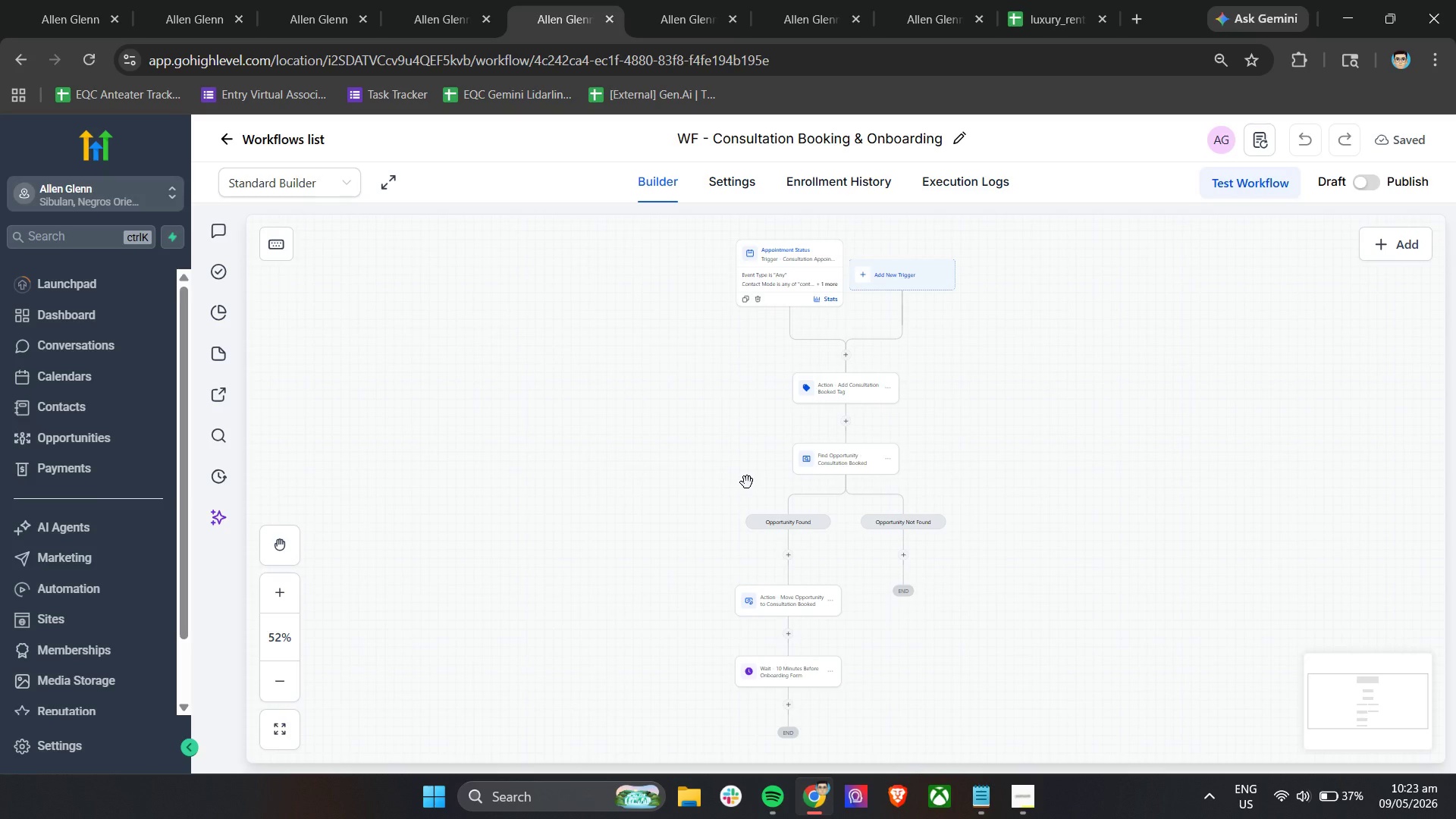 
hold_key(key=ControlLeft, duration=0.45)
hold_key(key=ControlLeft, duration=0.45)
scroll: coordinate [962, 519], scroll_direction: up, amount: 7.0
 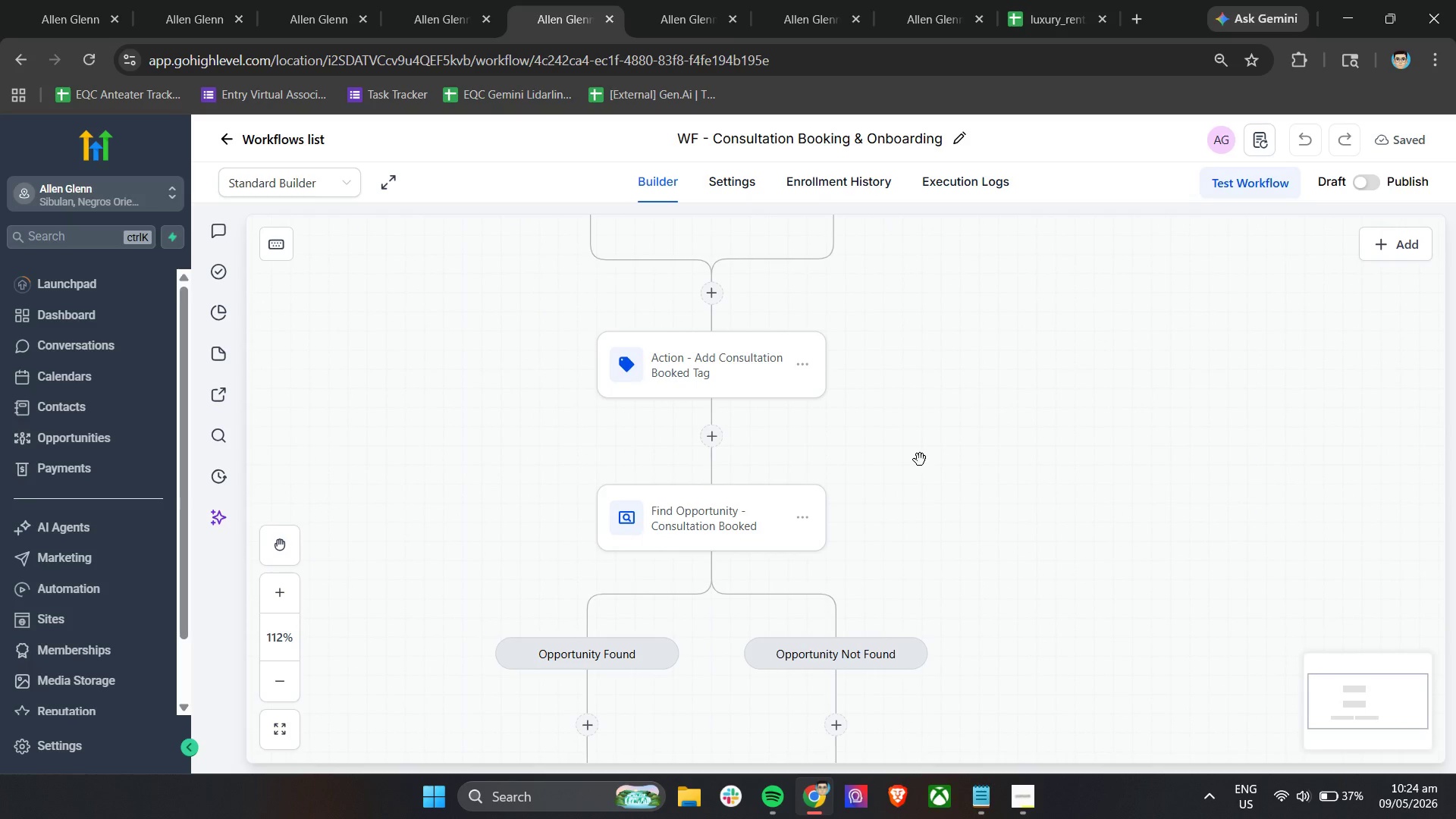 
left_click_drag(start_coordinate=[926, 457], to_coordinate=[1062, 654])
 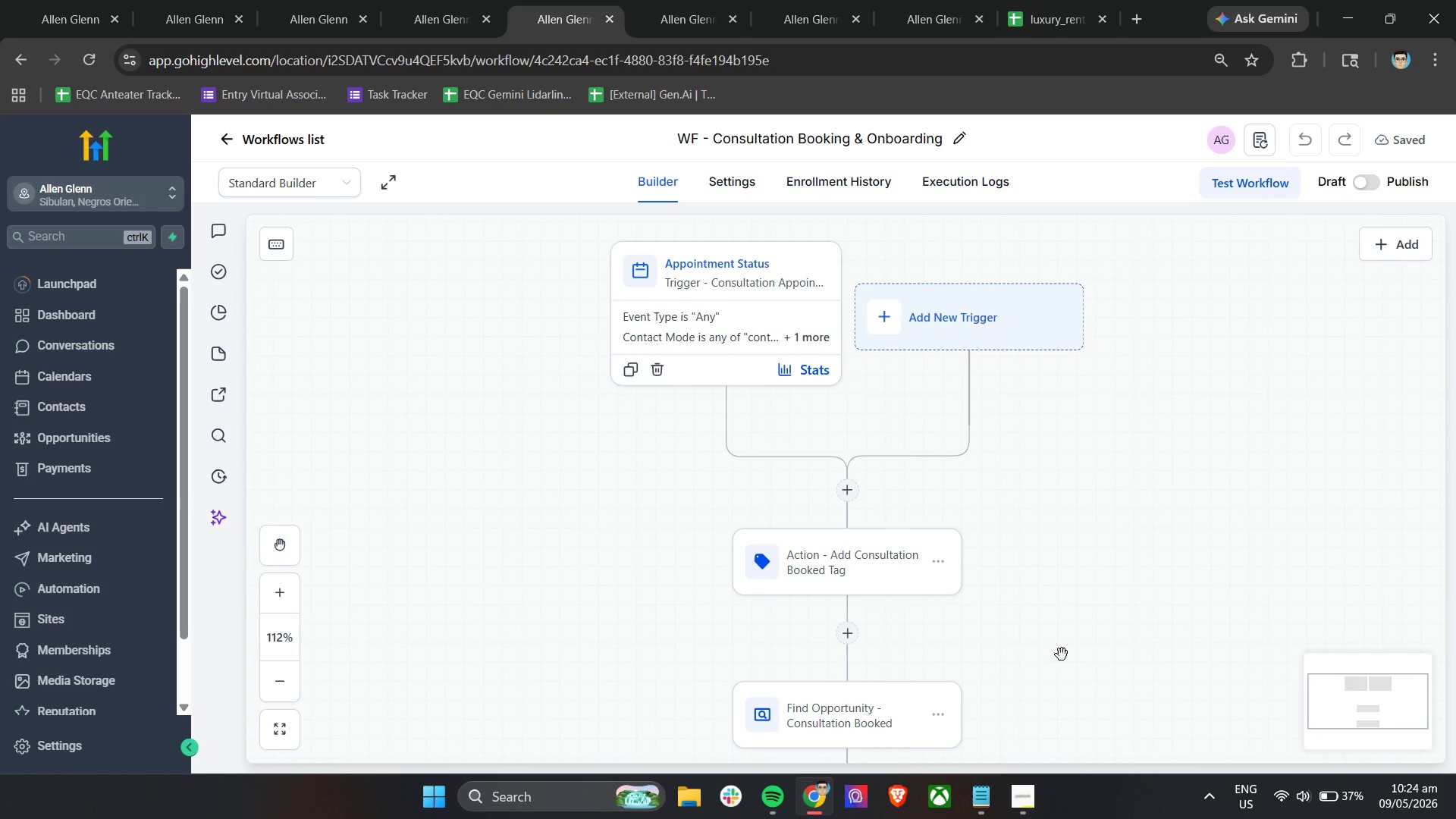 
wait(8.49)
 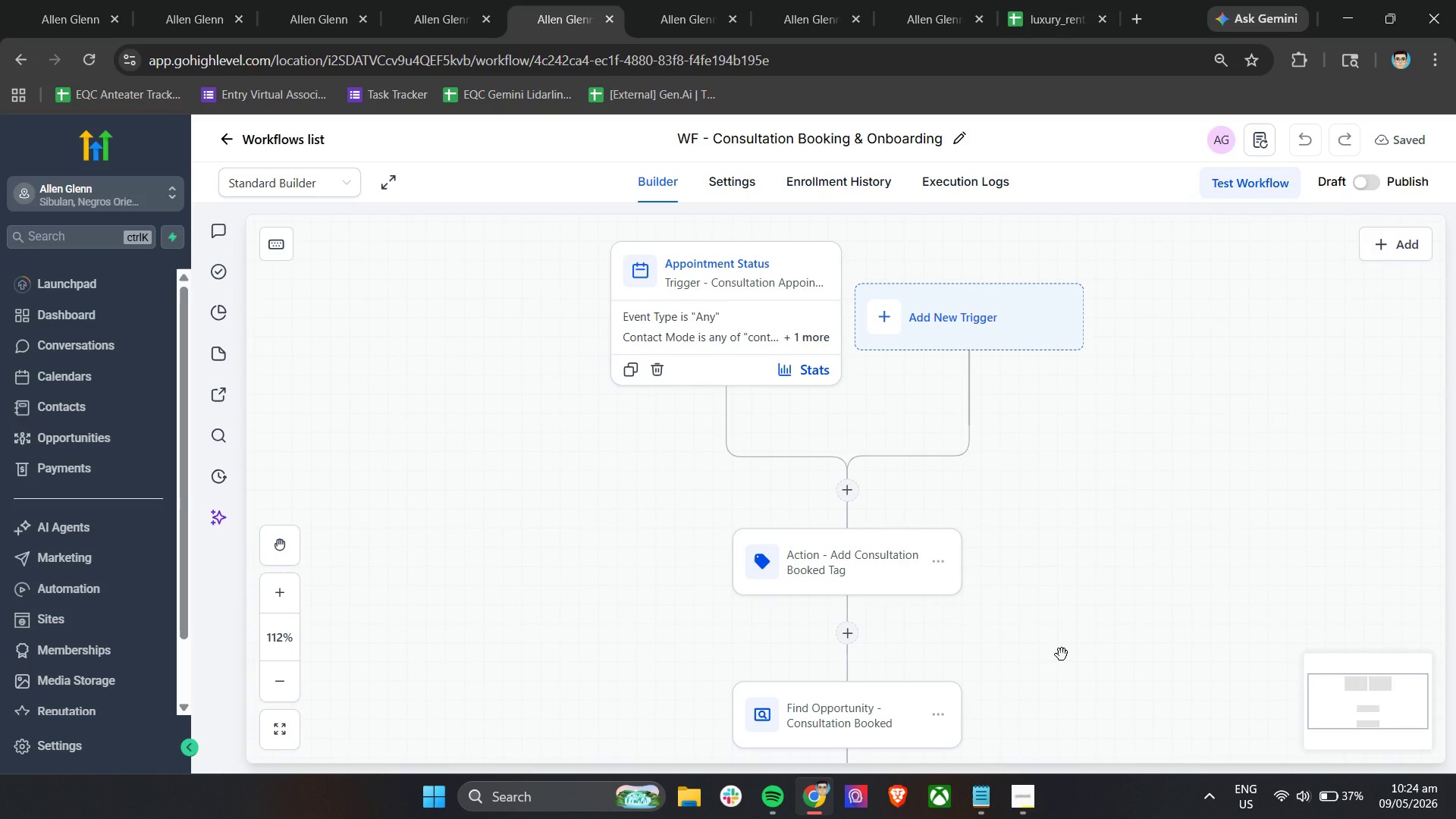 
scroll: coordinate [1062, 654], scroll_direction: down, amount: 16.0
 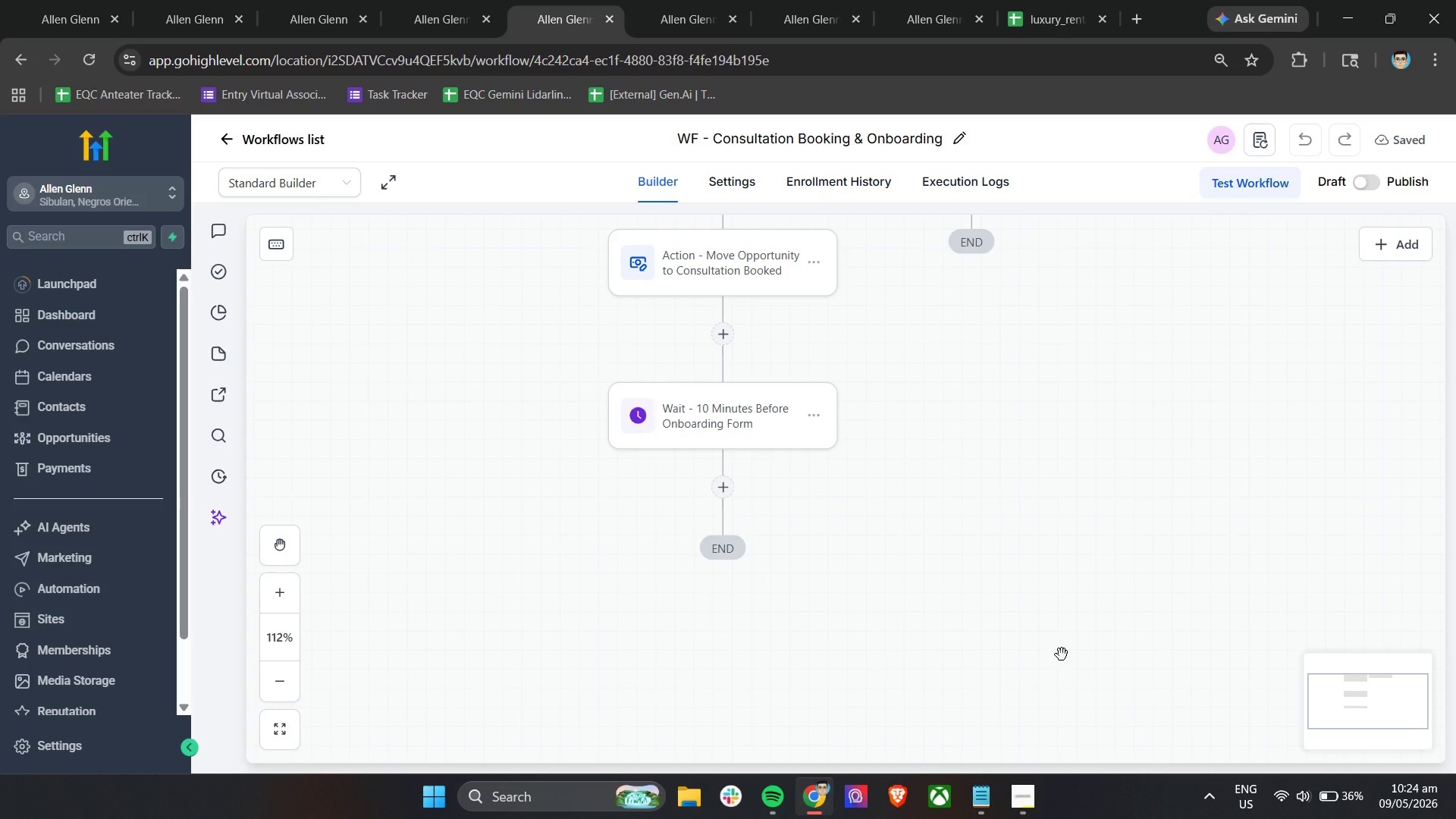 
wait(38.34)
 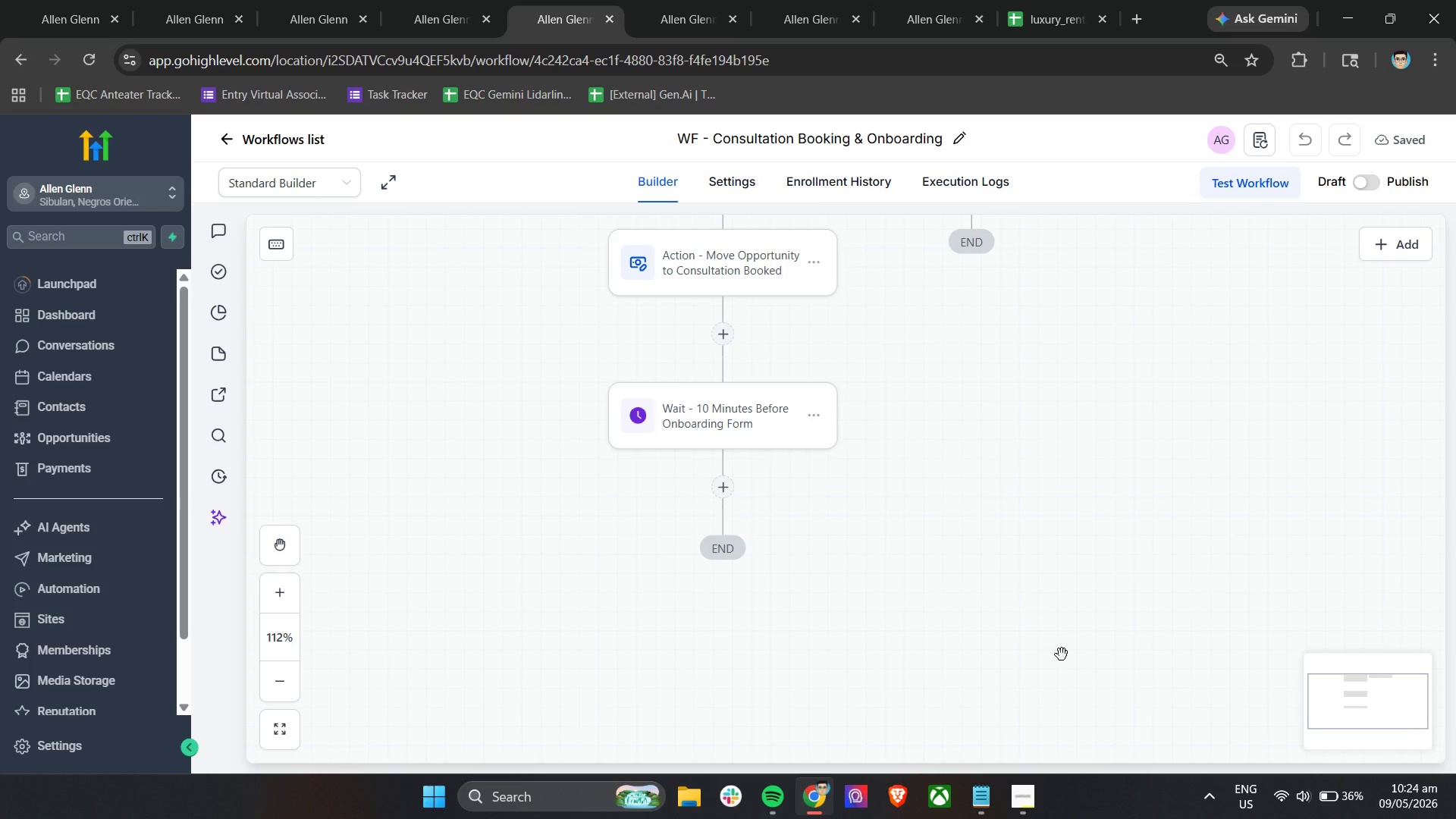 
scroll: coordinate [852, 607], scroll_direction: up, amount: 4.0
 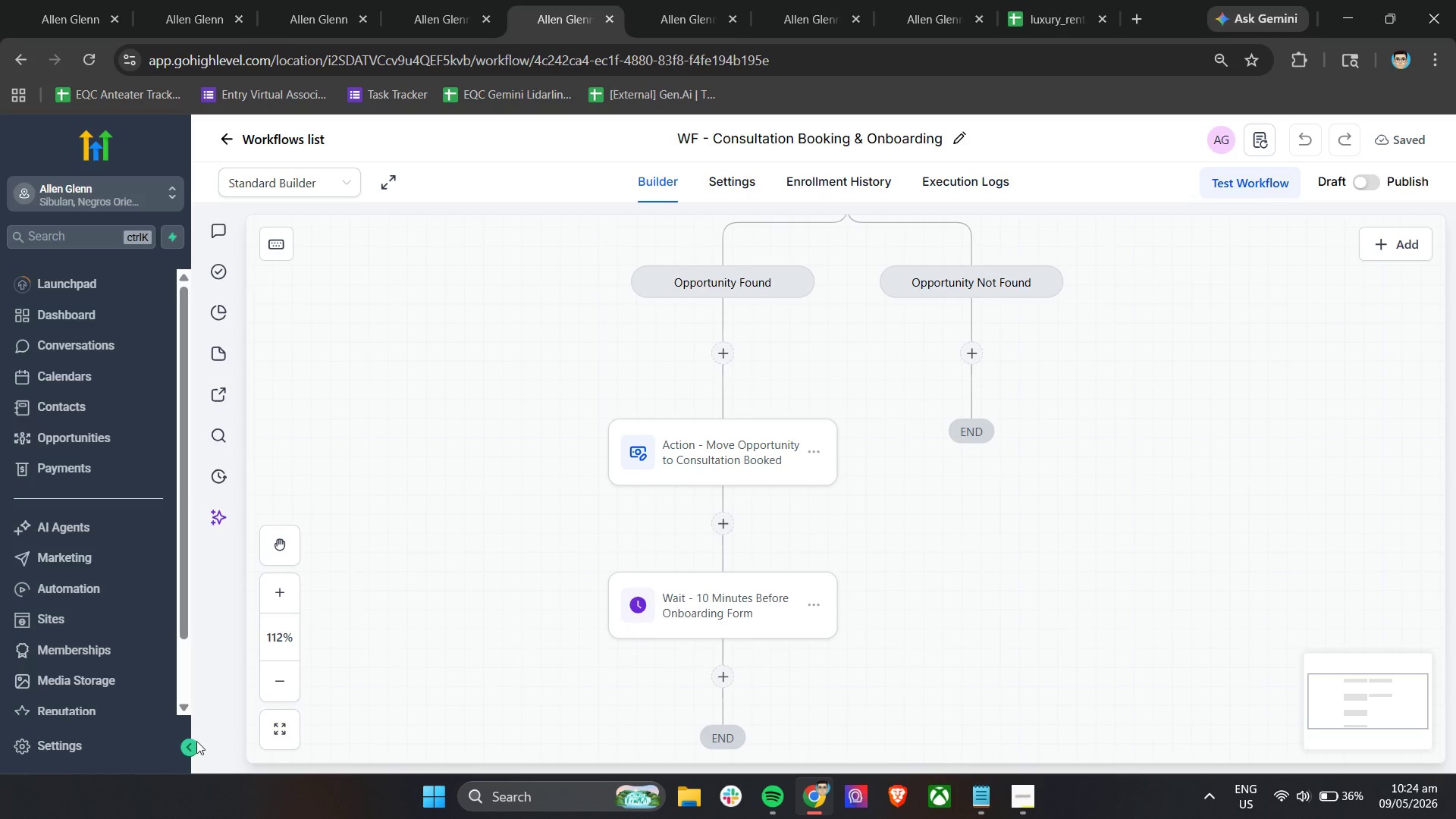 
left_click([191, 743])
 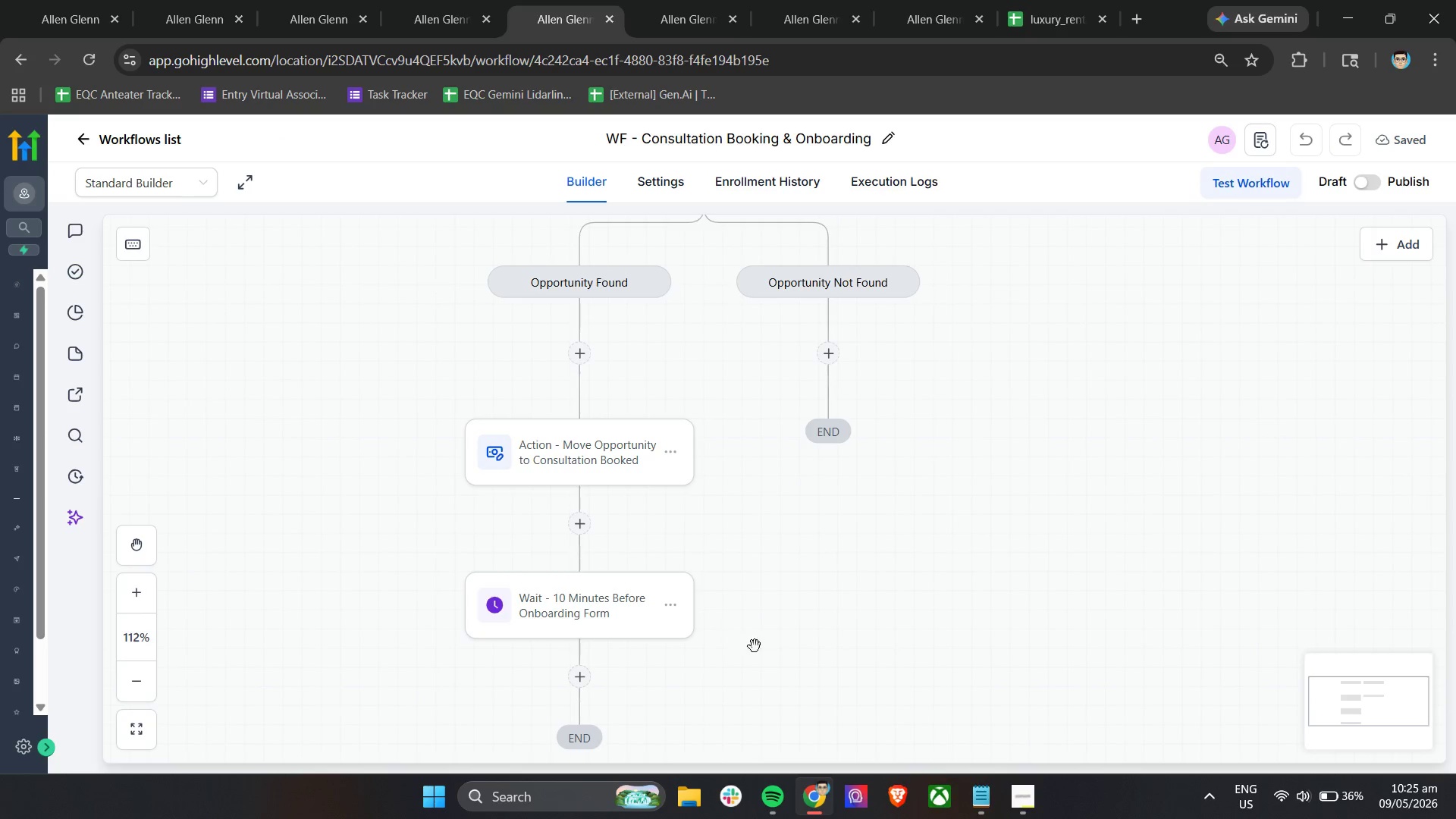 
left_click_drag(start_coordinate=[801, 648], to_coordinate=[865, 645])
 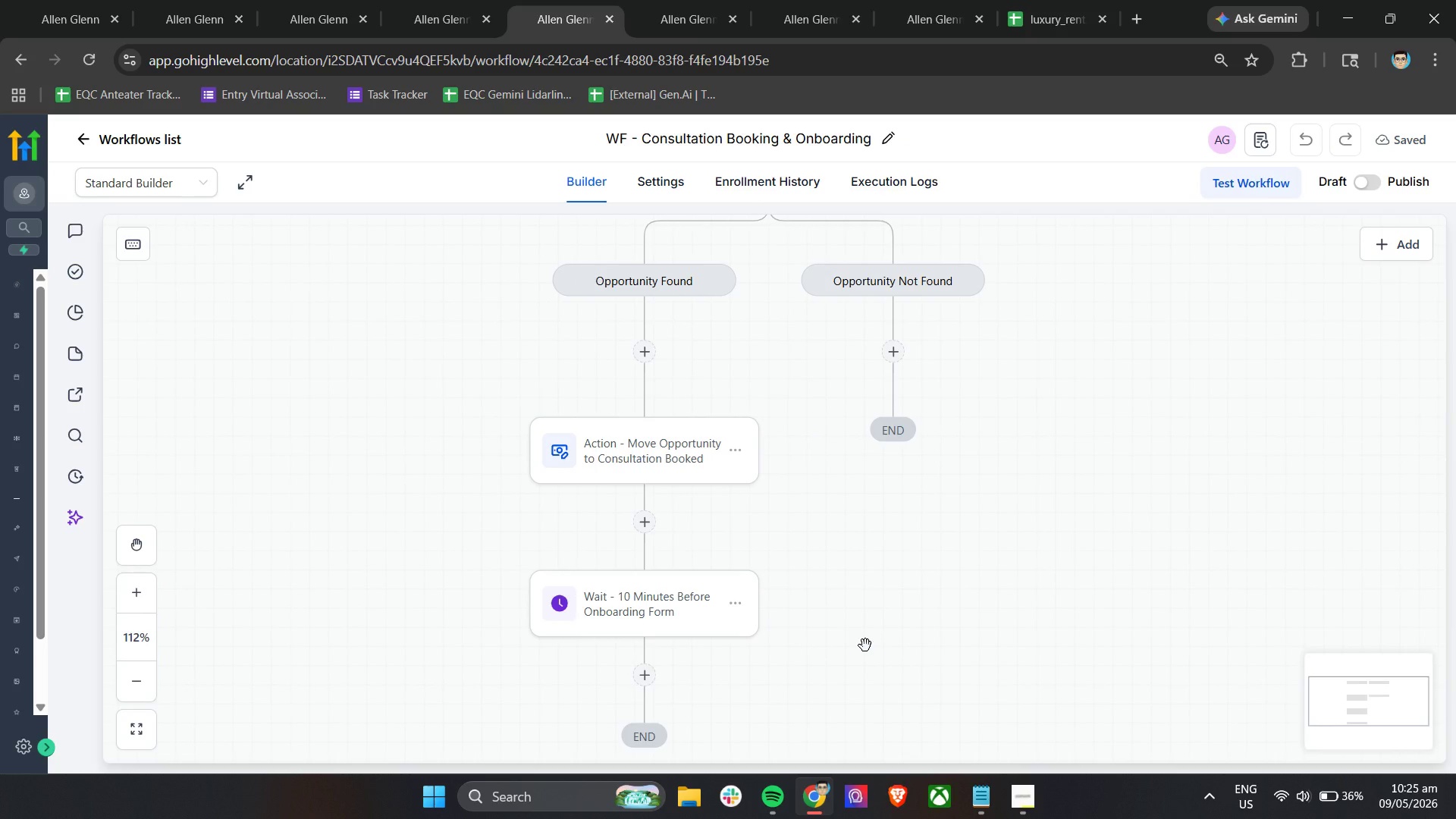 
wait(11.19)
 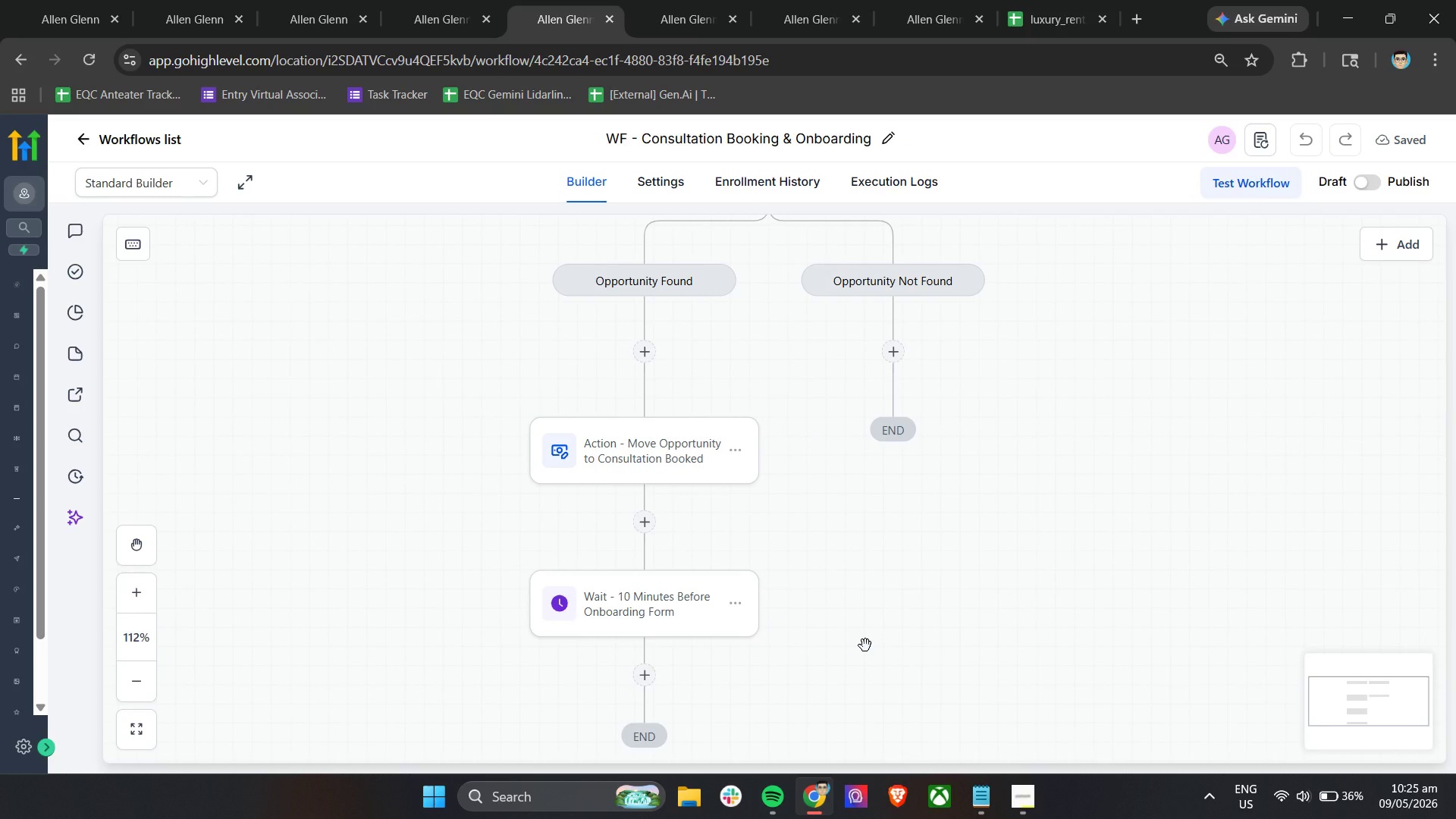 
scroll: coordinate [865, 645], scroll_direction: up, amount: 15.0
 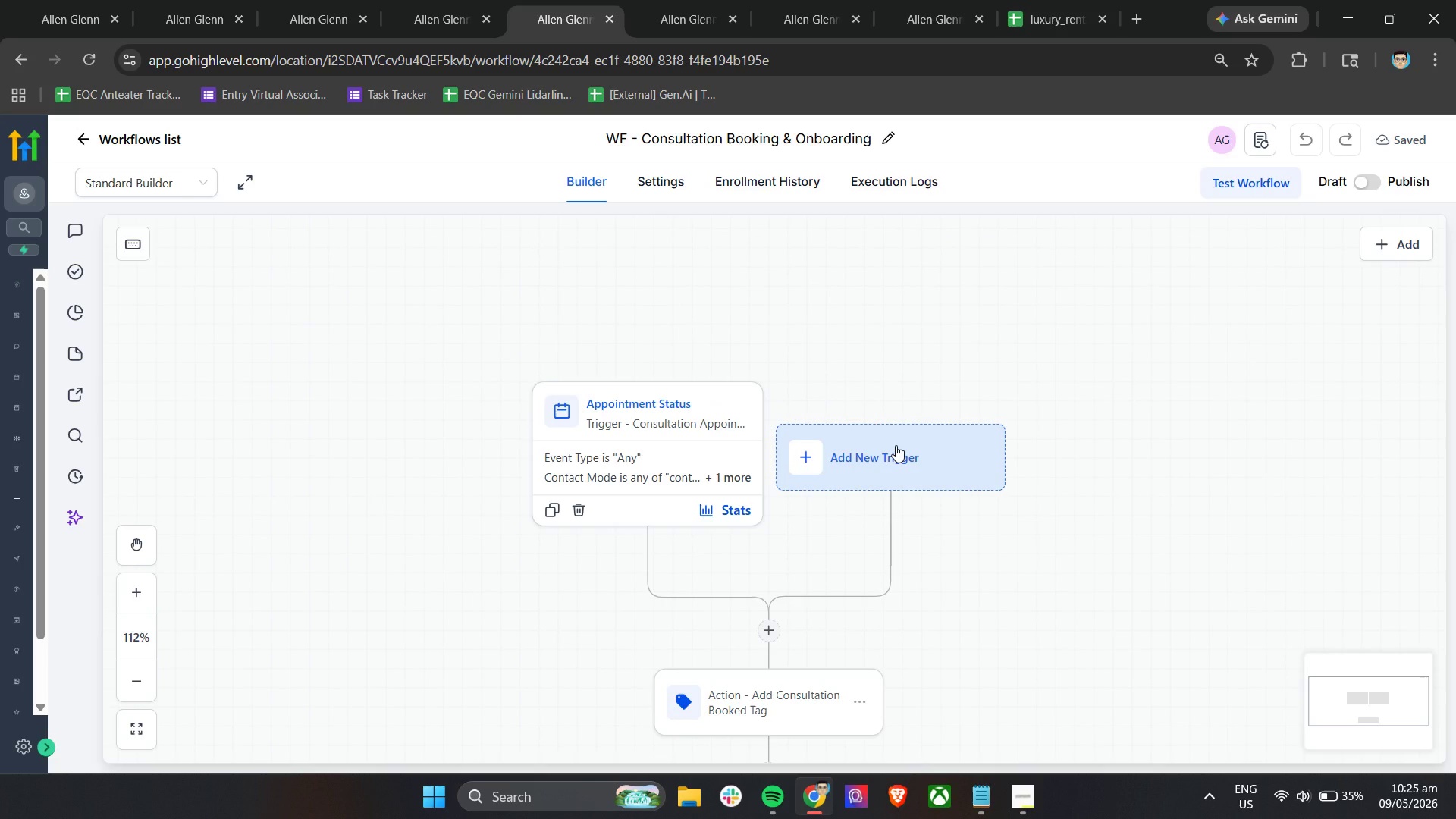 
wait(7.72)
 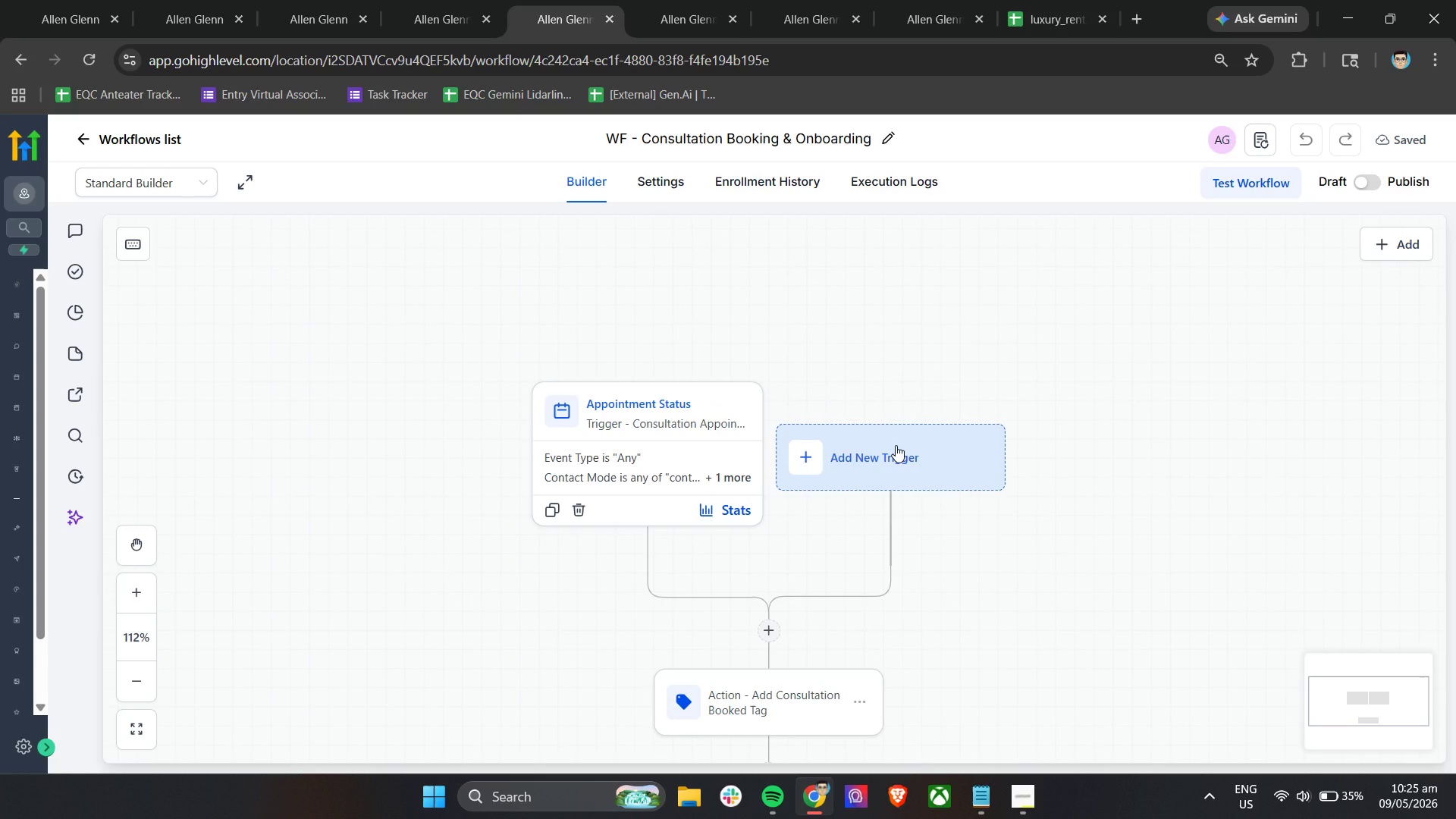 
scroll: coordinate [896, 447], scroll_direction: down, amount: 13.0
 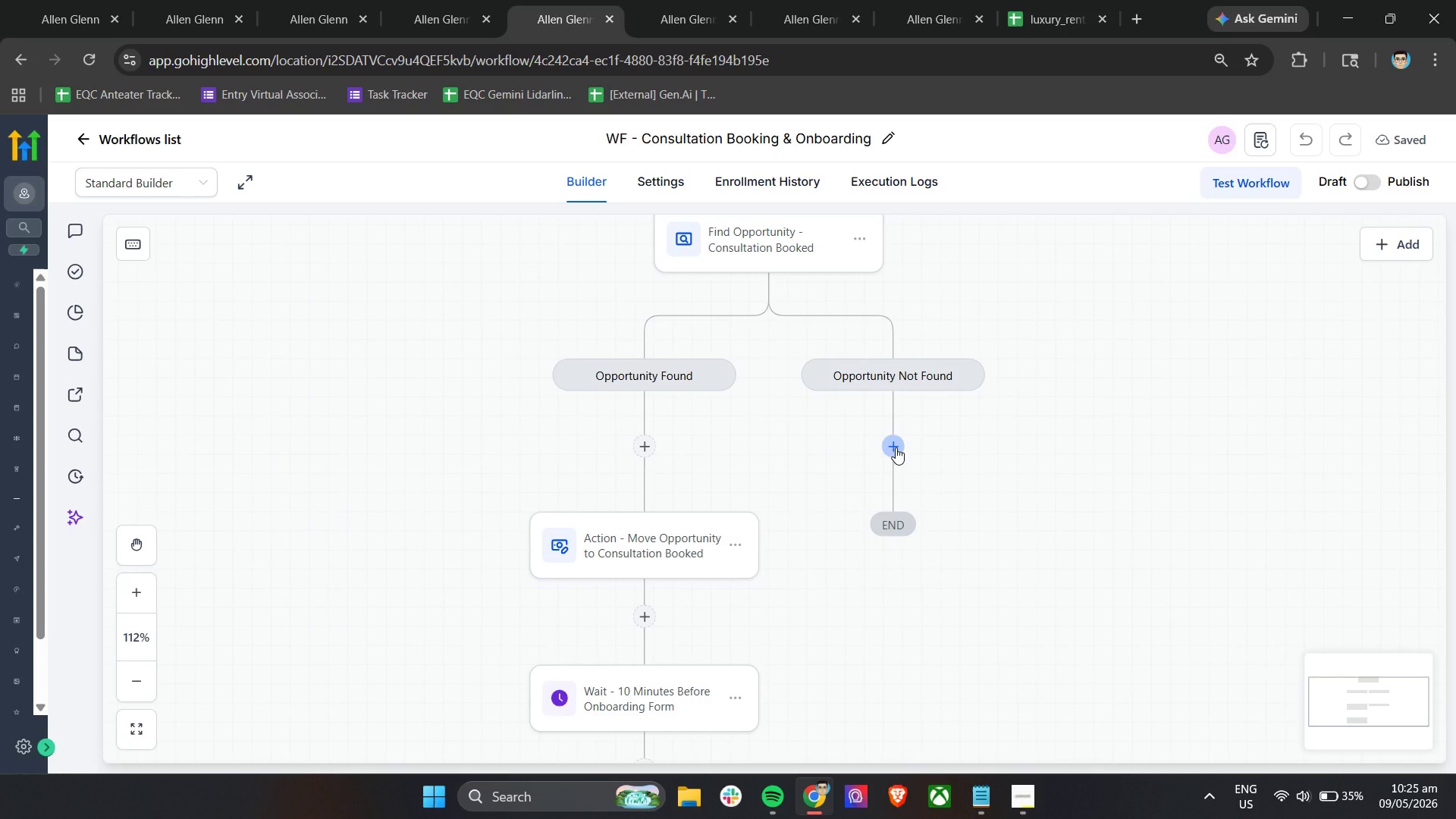 
wait(35.31)
 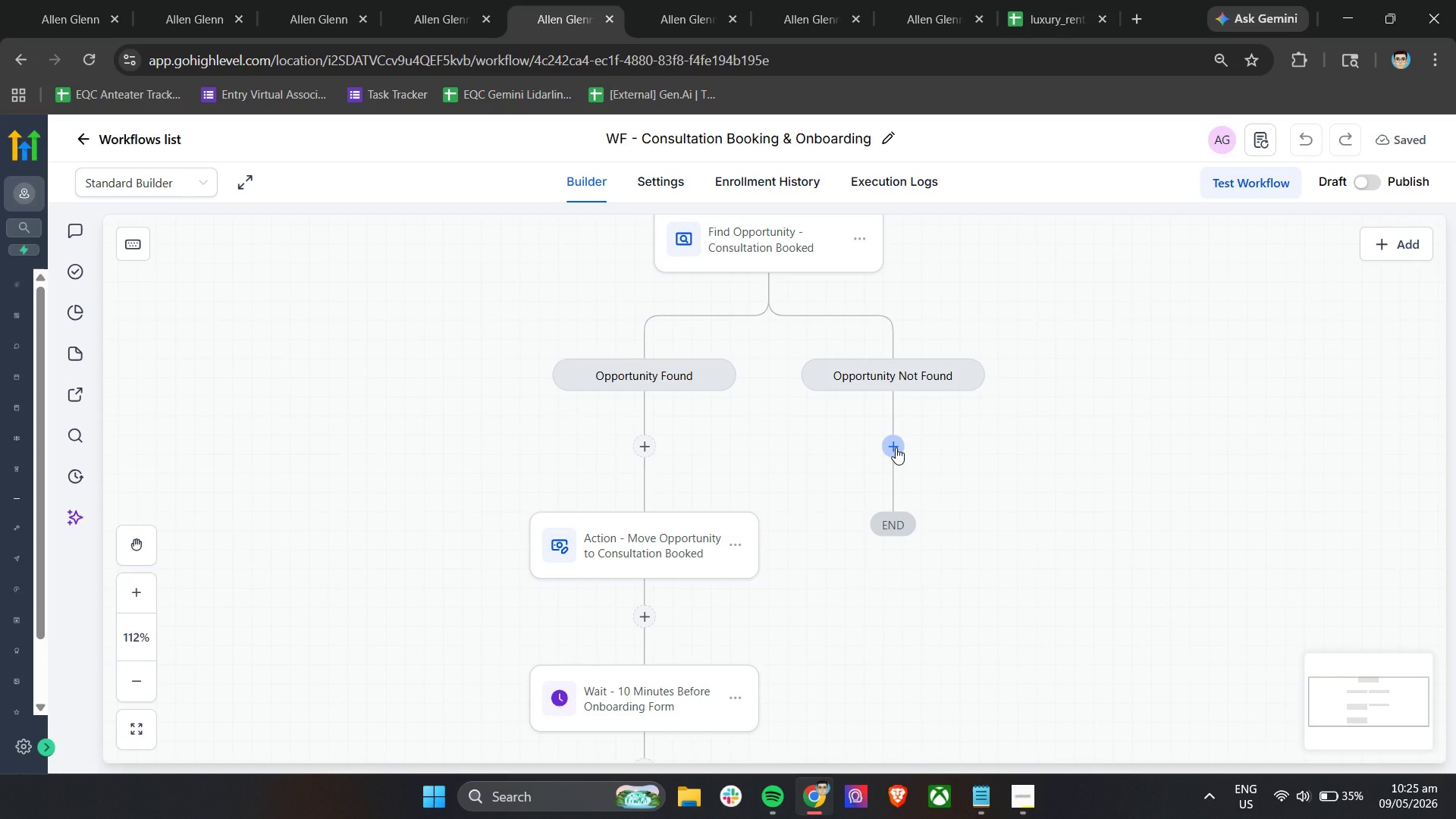 
hold_key(key=ControlLeft, duration=0.48)
 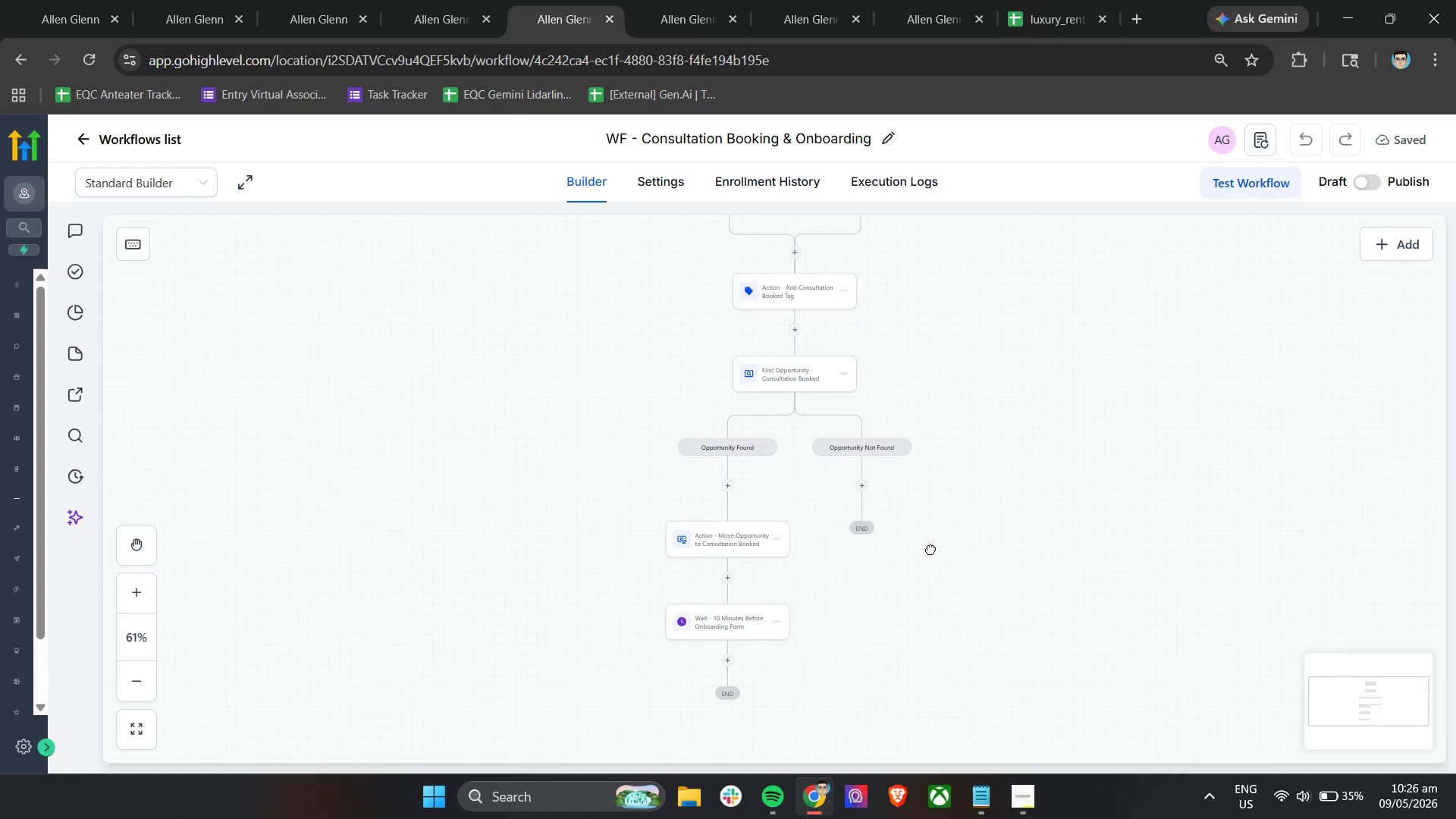 
left_click_drag(start_coordinate=[996, 581], to_coordinate=[930, 549])
 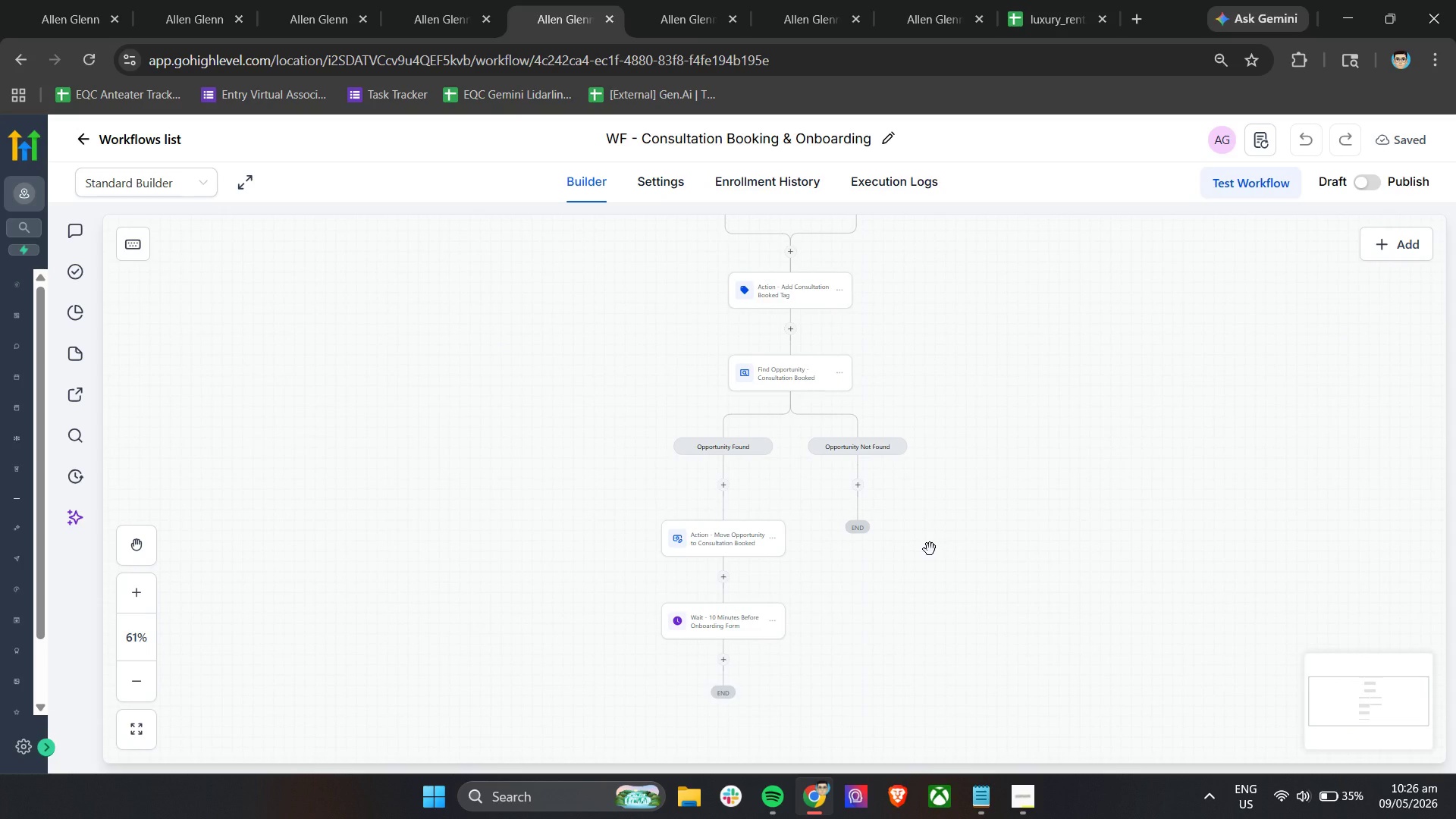 
scroll: coordinate [961, 599], scroll_direction: down, amount: 4.0
 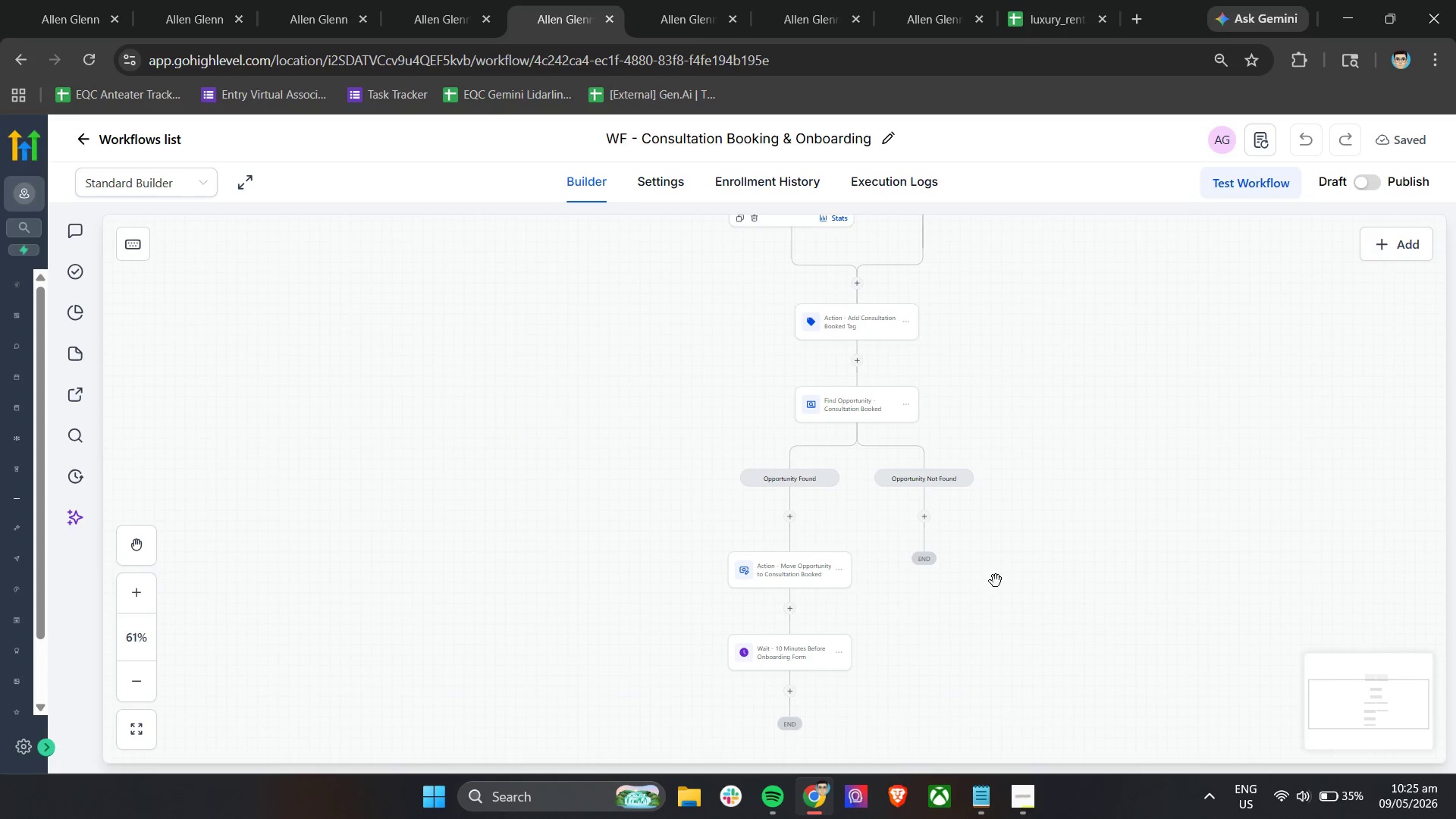 
hold_key(key=ControlLeft, duration=0.86)
scroll: coordinate [930, 549], scroll_direction: up, amount: 4.0
 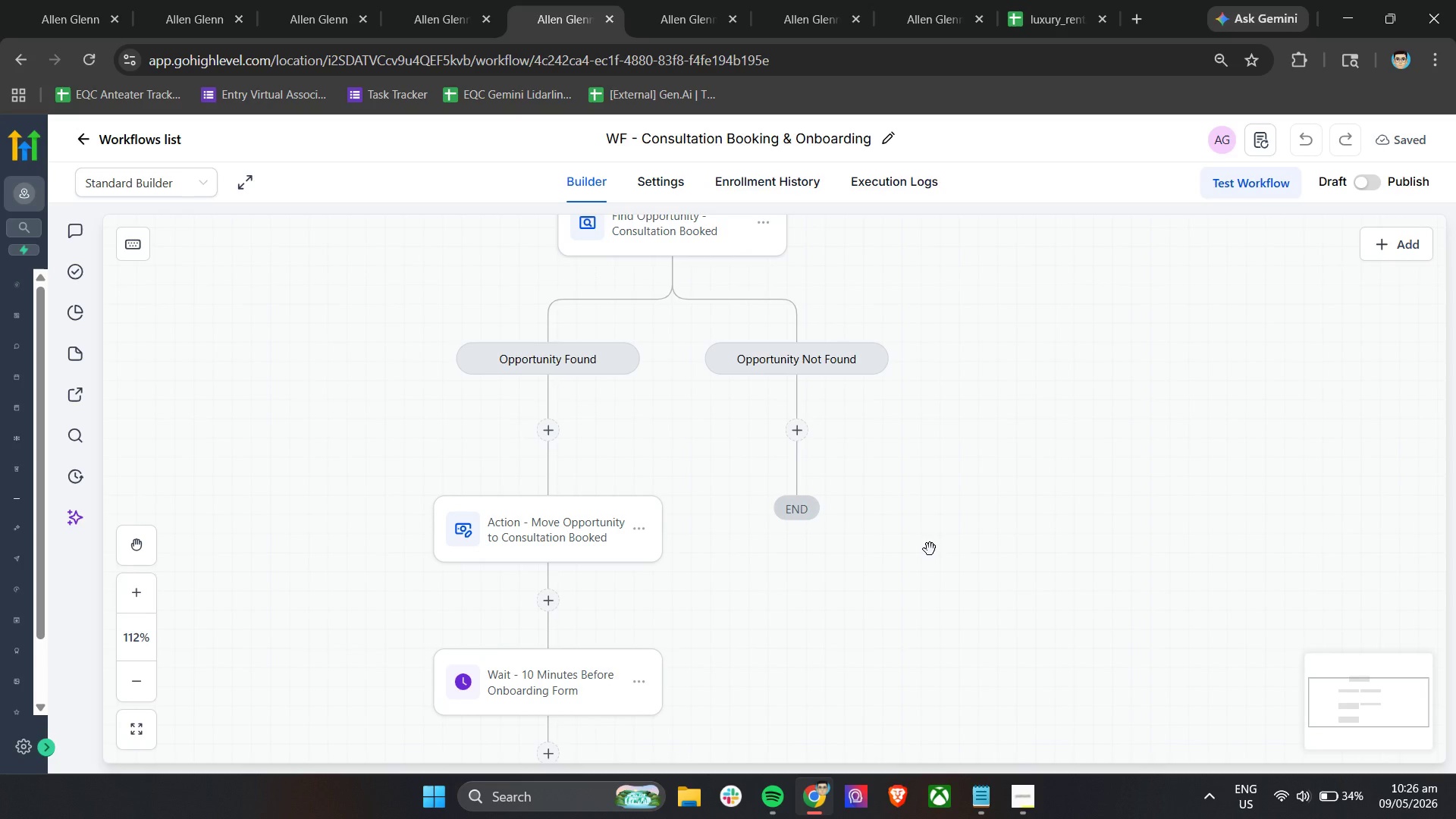 
wait(29.16)
 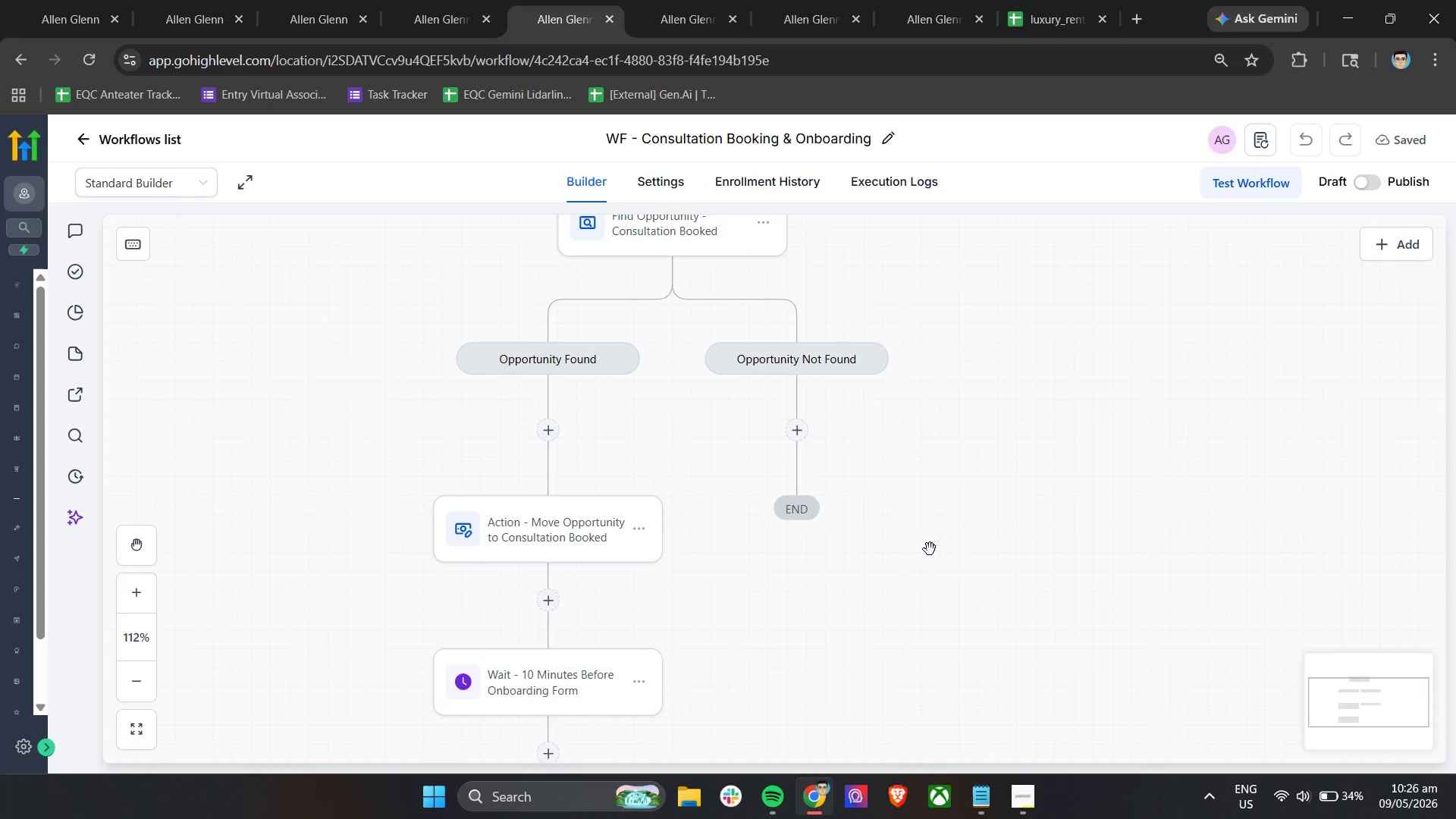 
left_click_drag(start_coordinate=[722, 620], to_coordinate=[822, 413])
 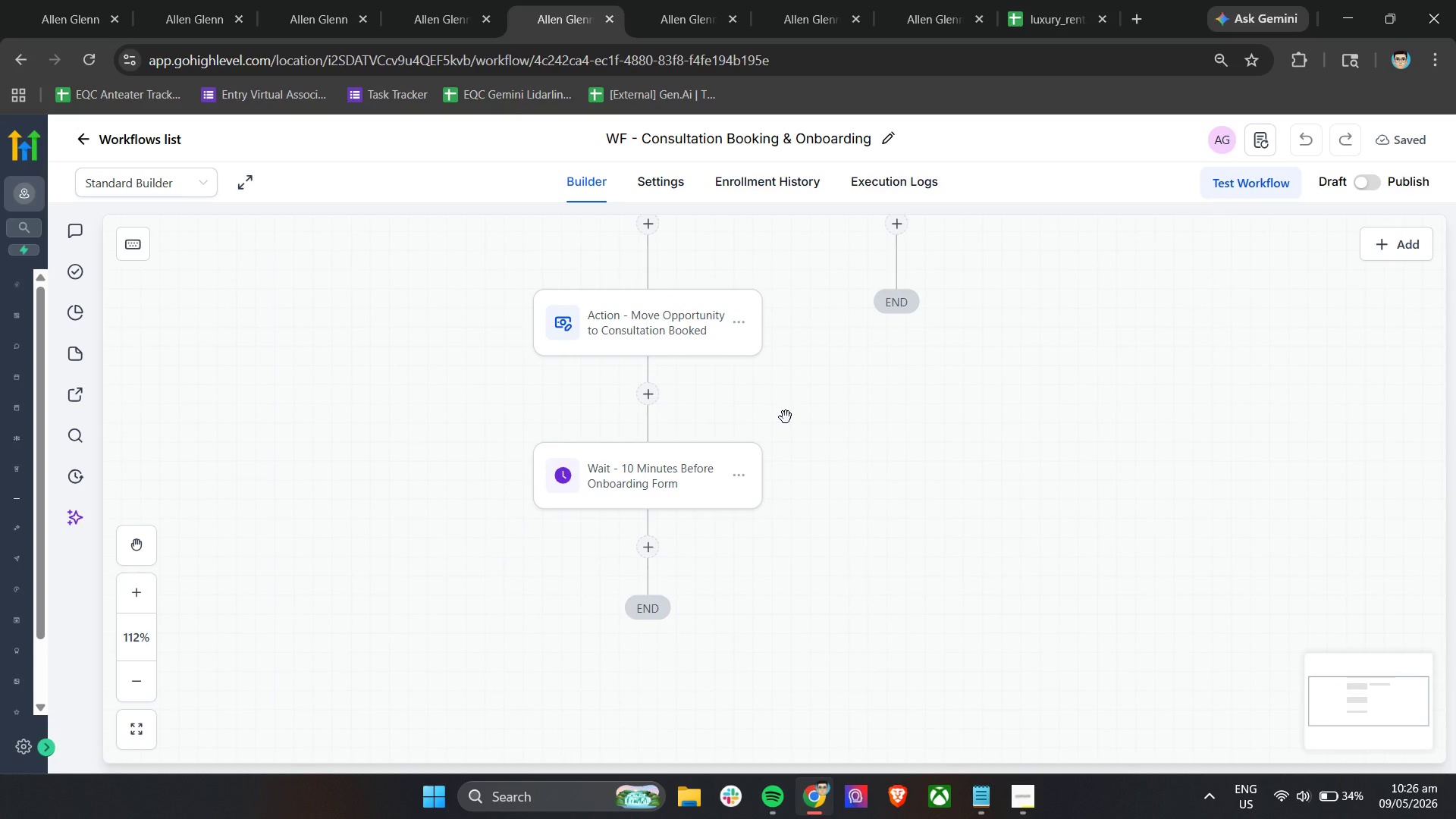 
wait(5.09)
 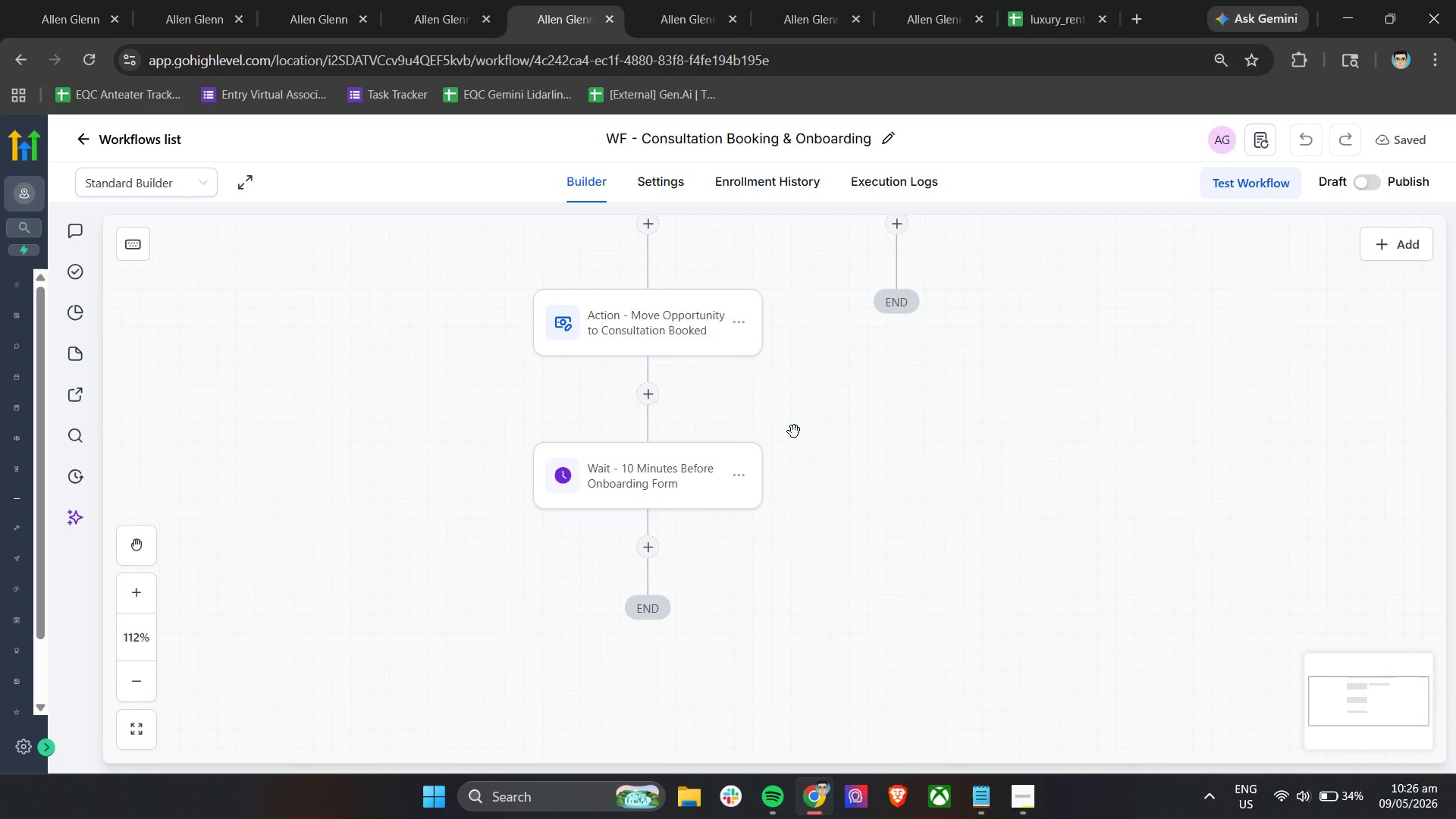 
left_click([645, 546])
 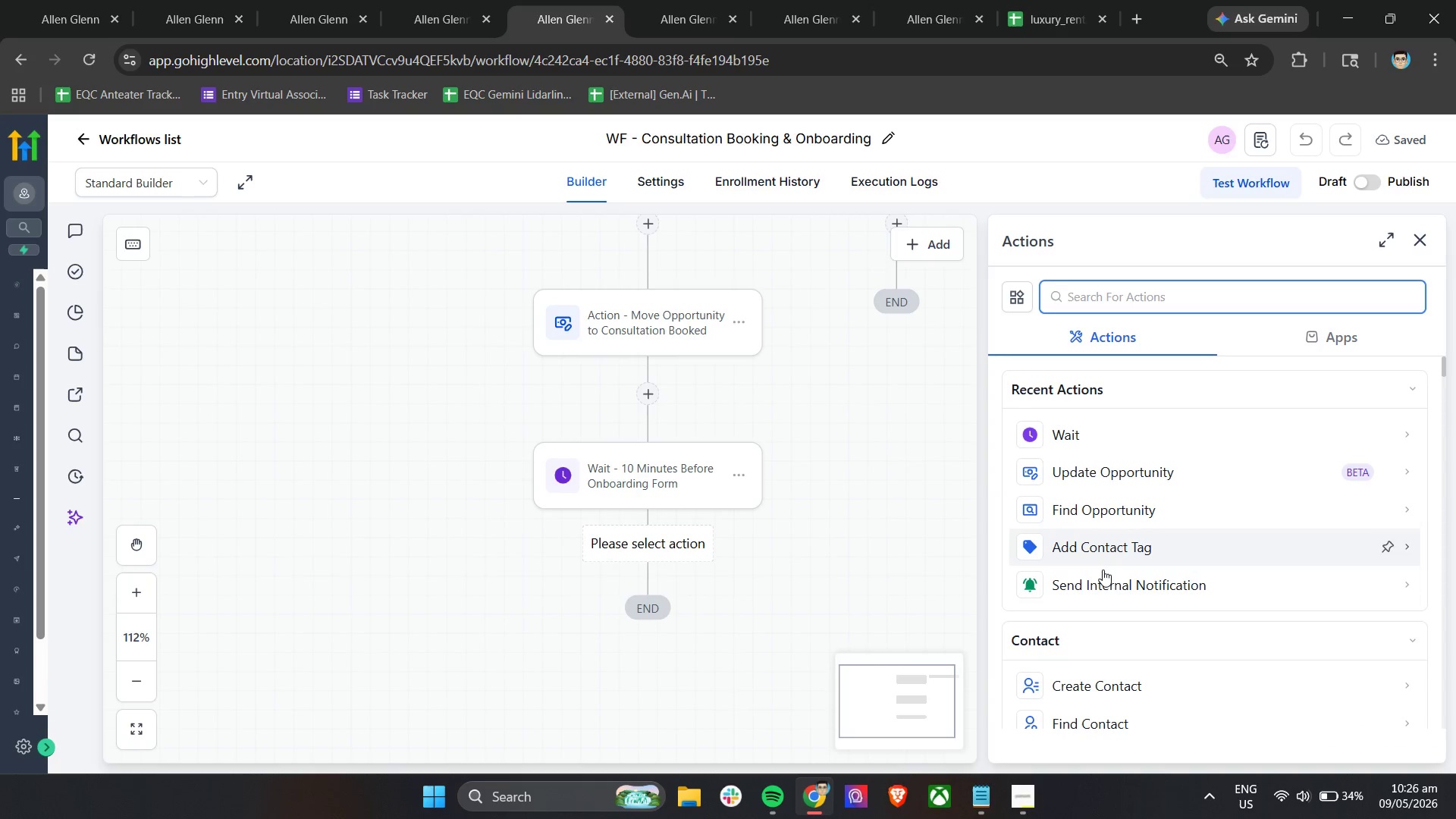 
type(se)
 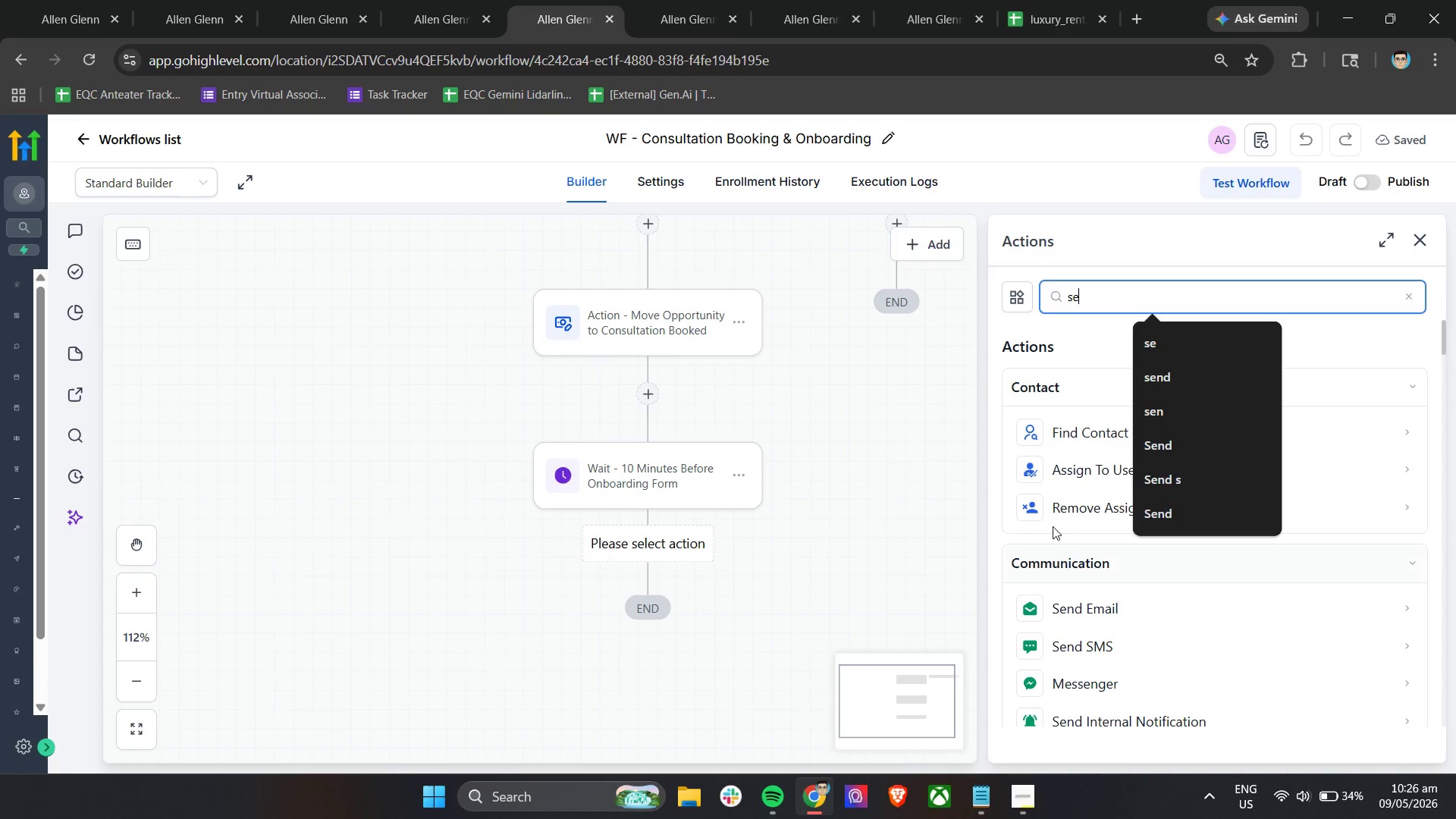 
left_click([1096, 614])
 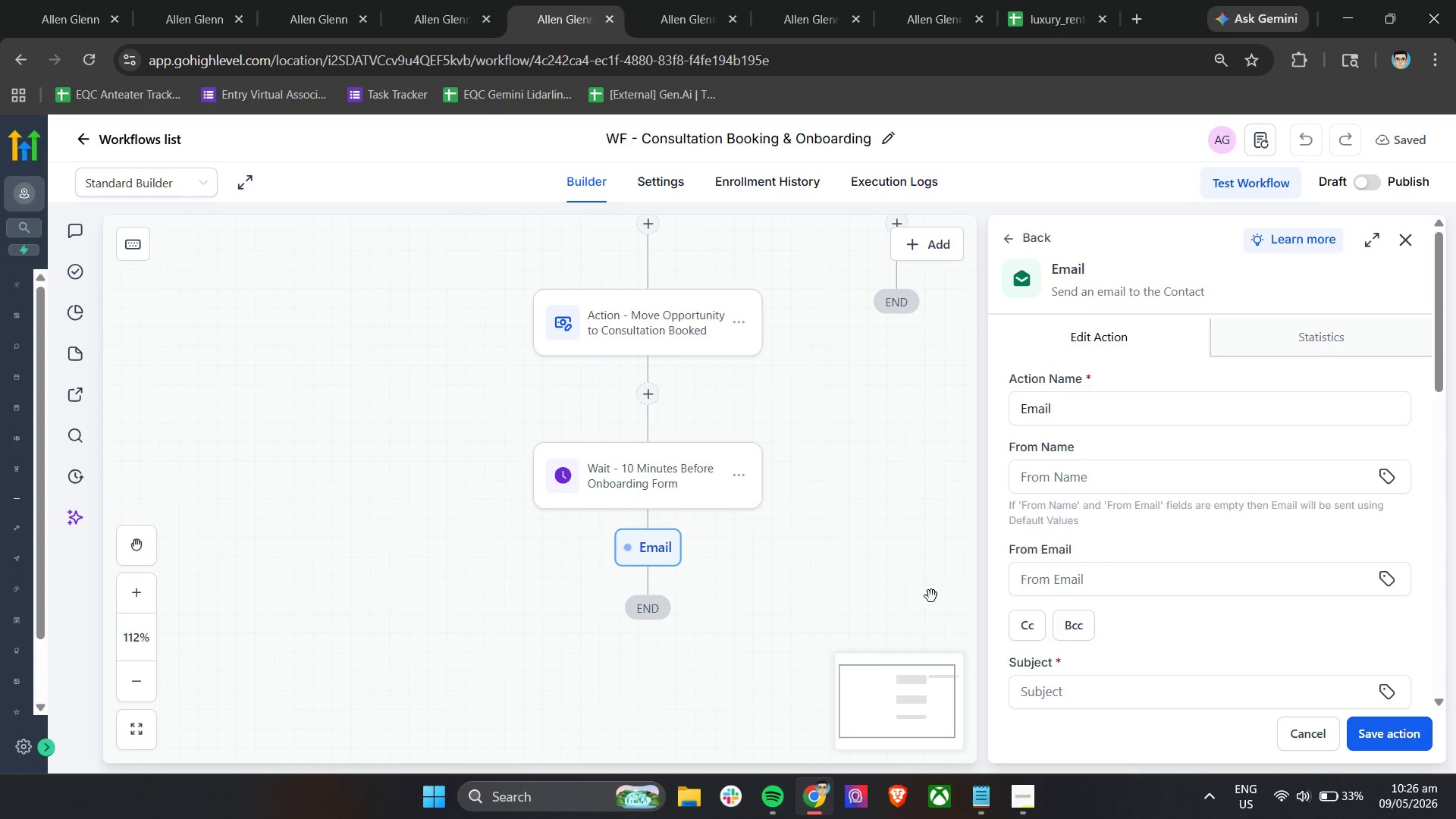 
wait(18.56)
 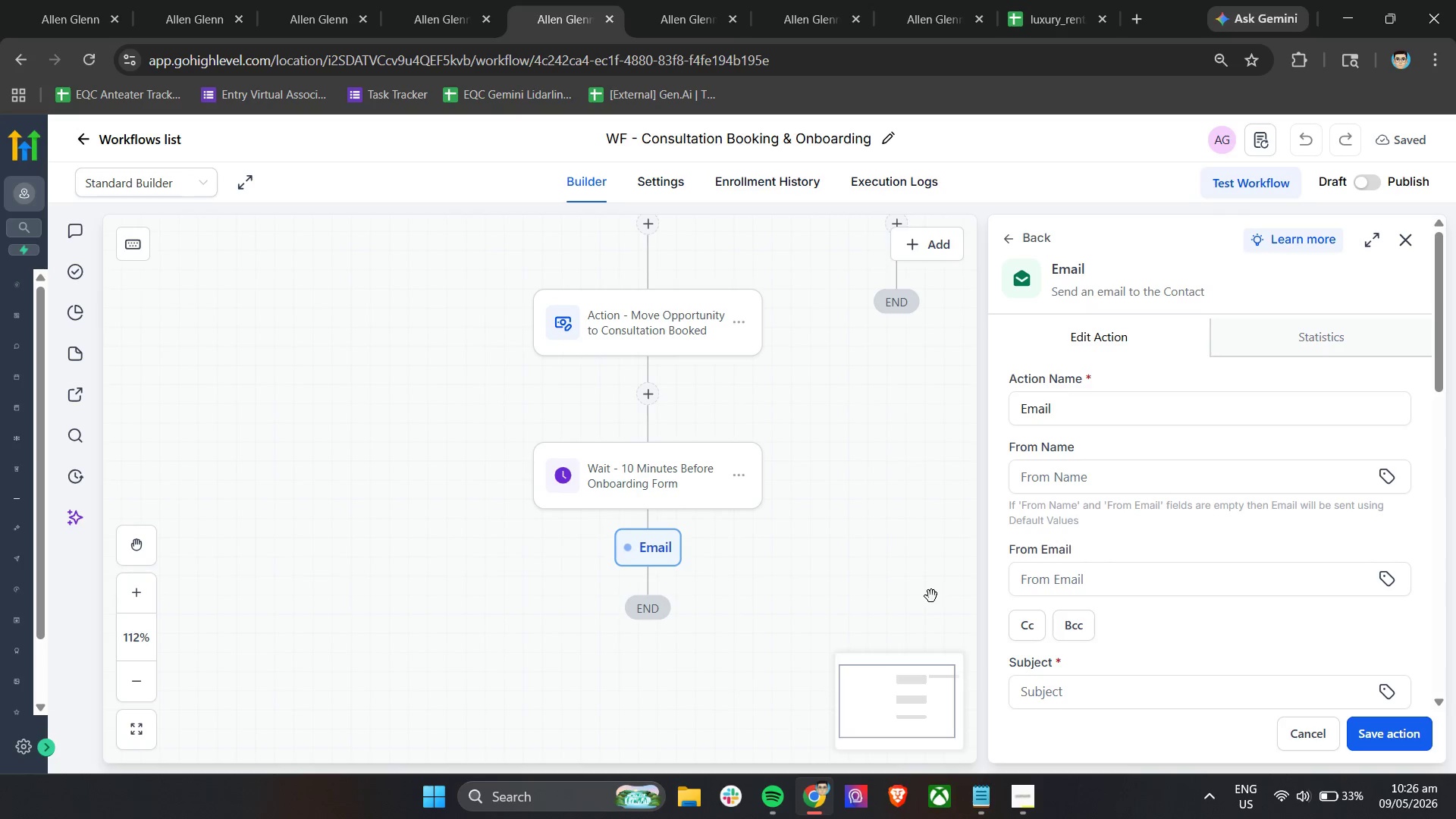 
double_click([1125, 411])
 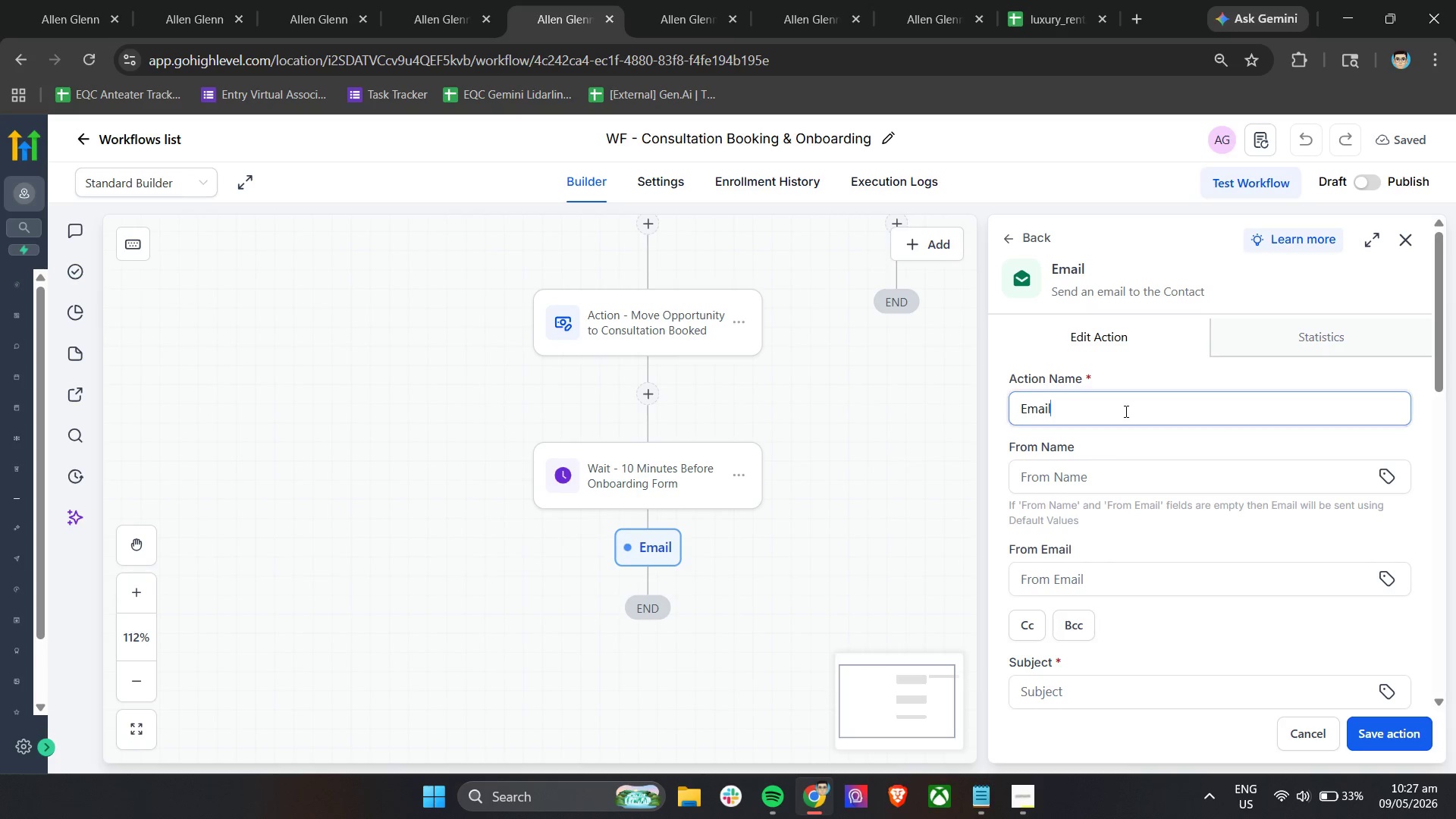 
triple_click([1125, 411])
 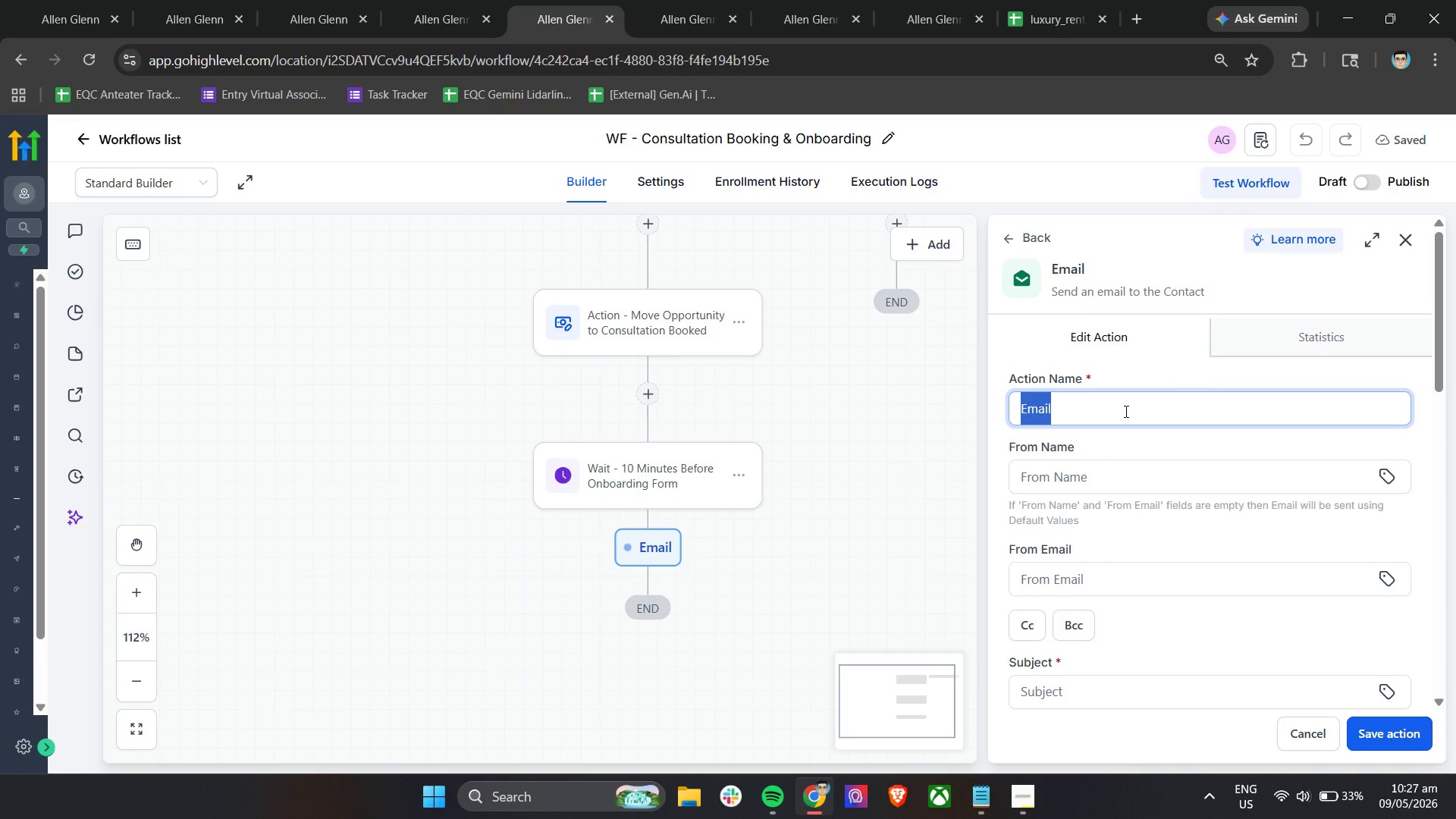 
type(Send )
 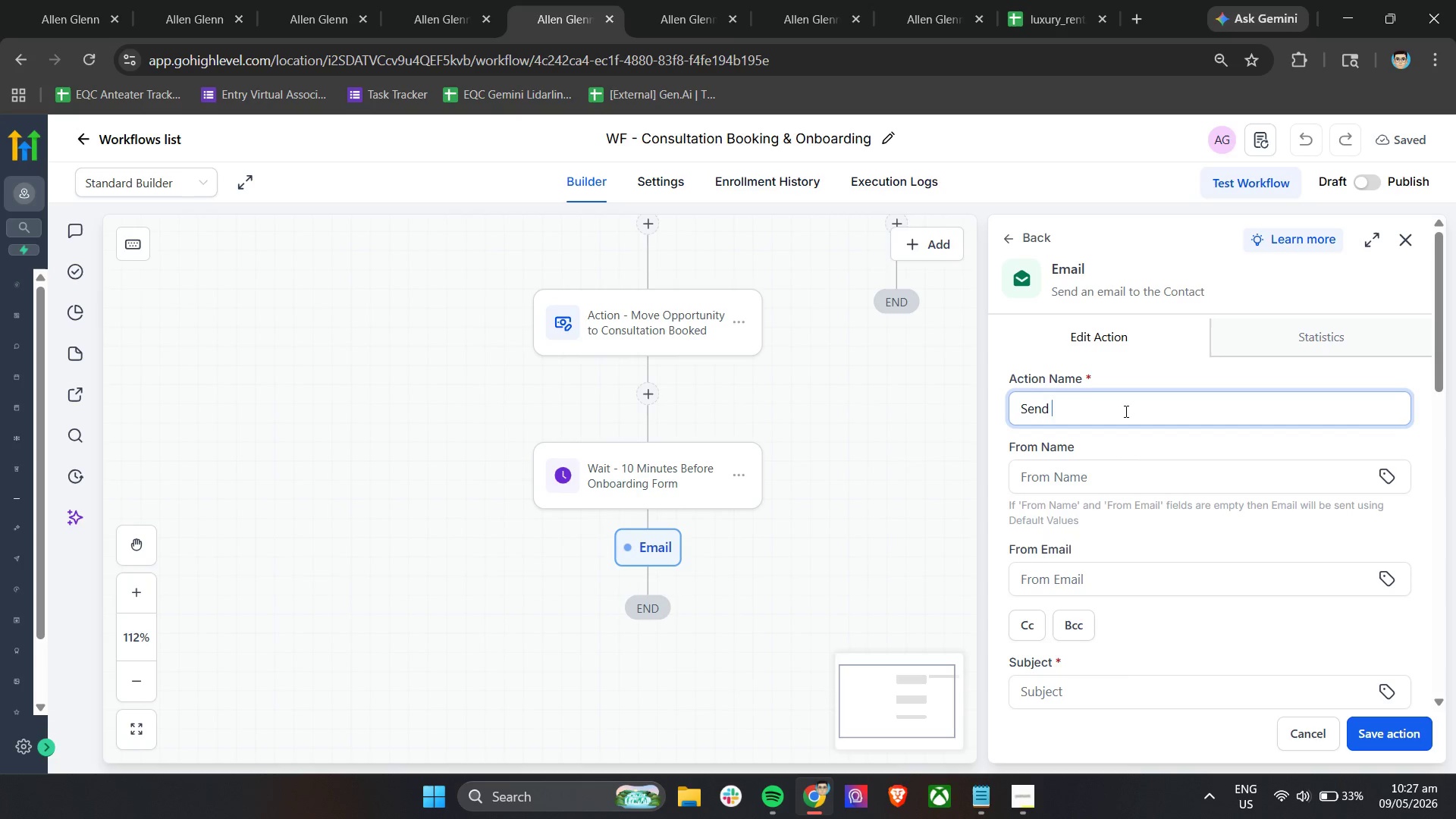 
key(Backspace)
key(Backspace)
key(Backspace)
key(Backspace)
key(Backspace)
type(Action - Sn)
key(Backspace)
type(end Property Access Intake Form)
 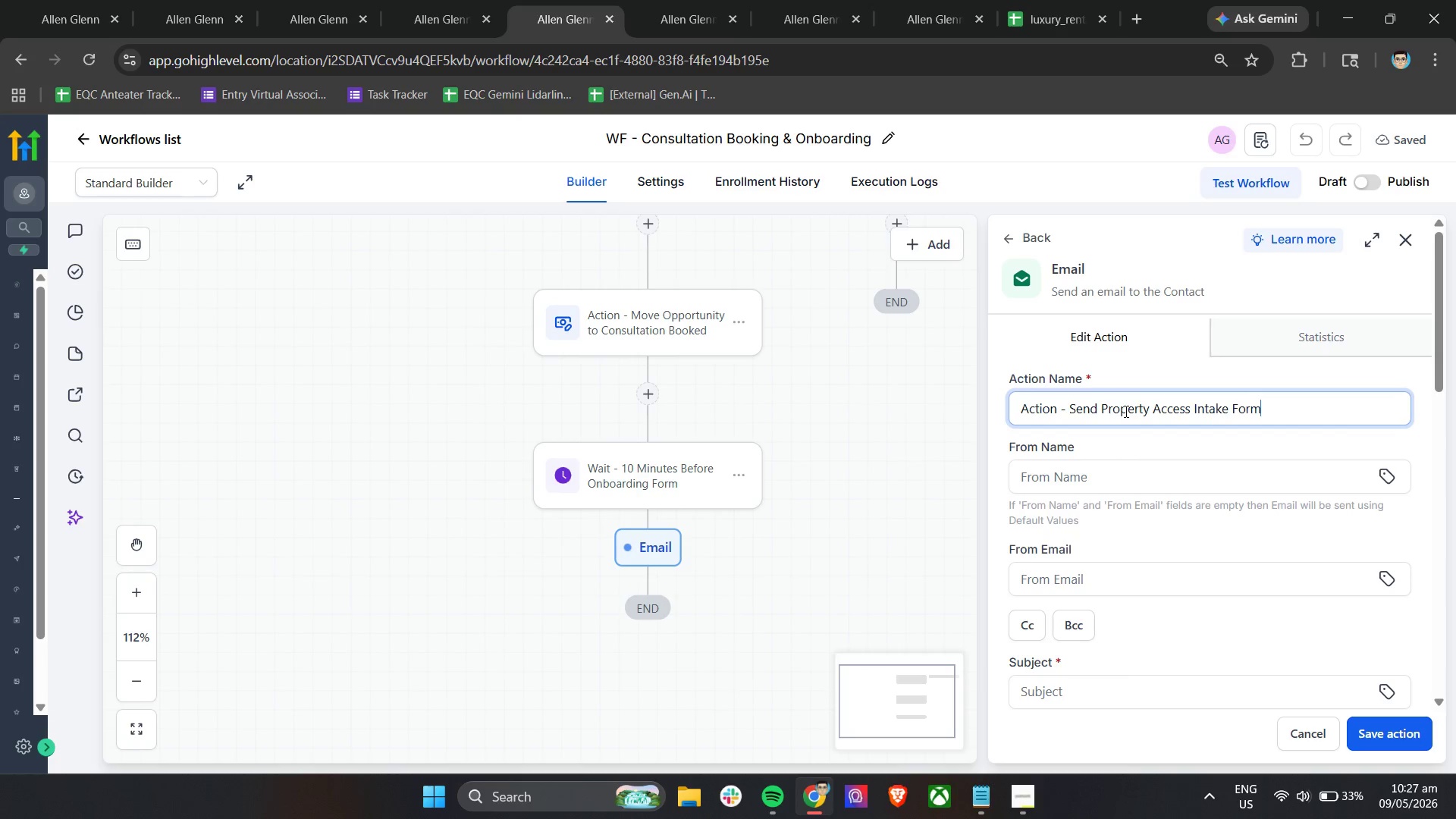 
wait(7.44)
 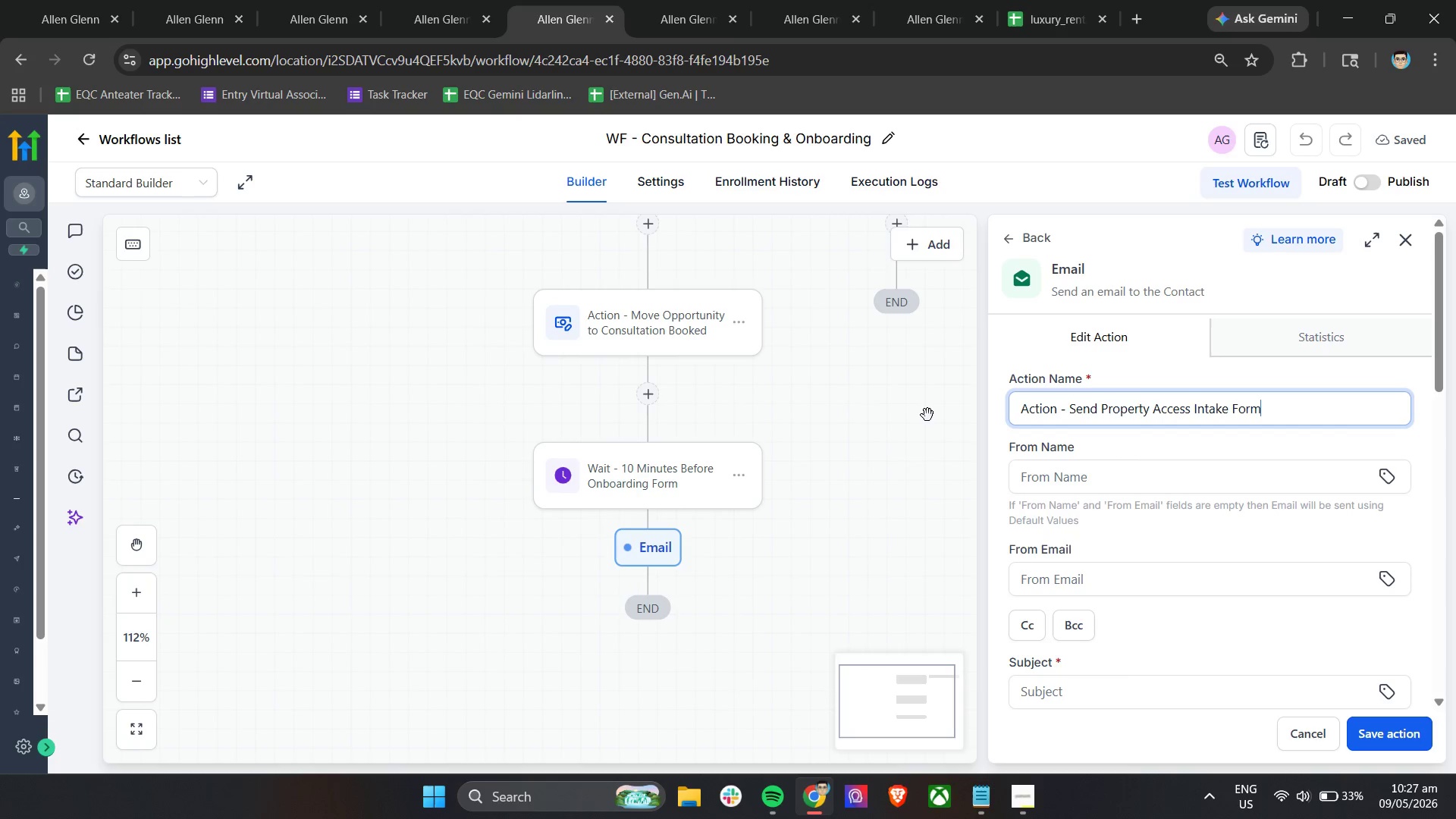 
scroll: coordinate [1222, 464], scroll_direction: down, amount: 9.0
 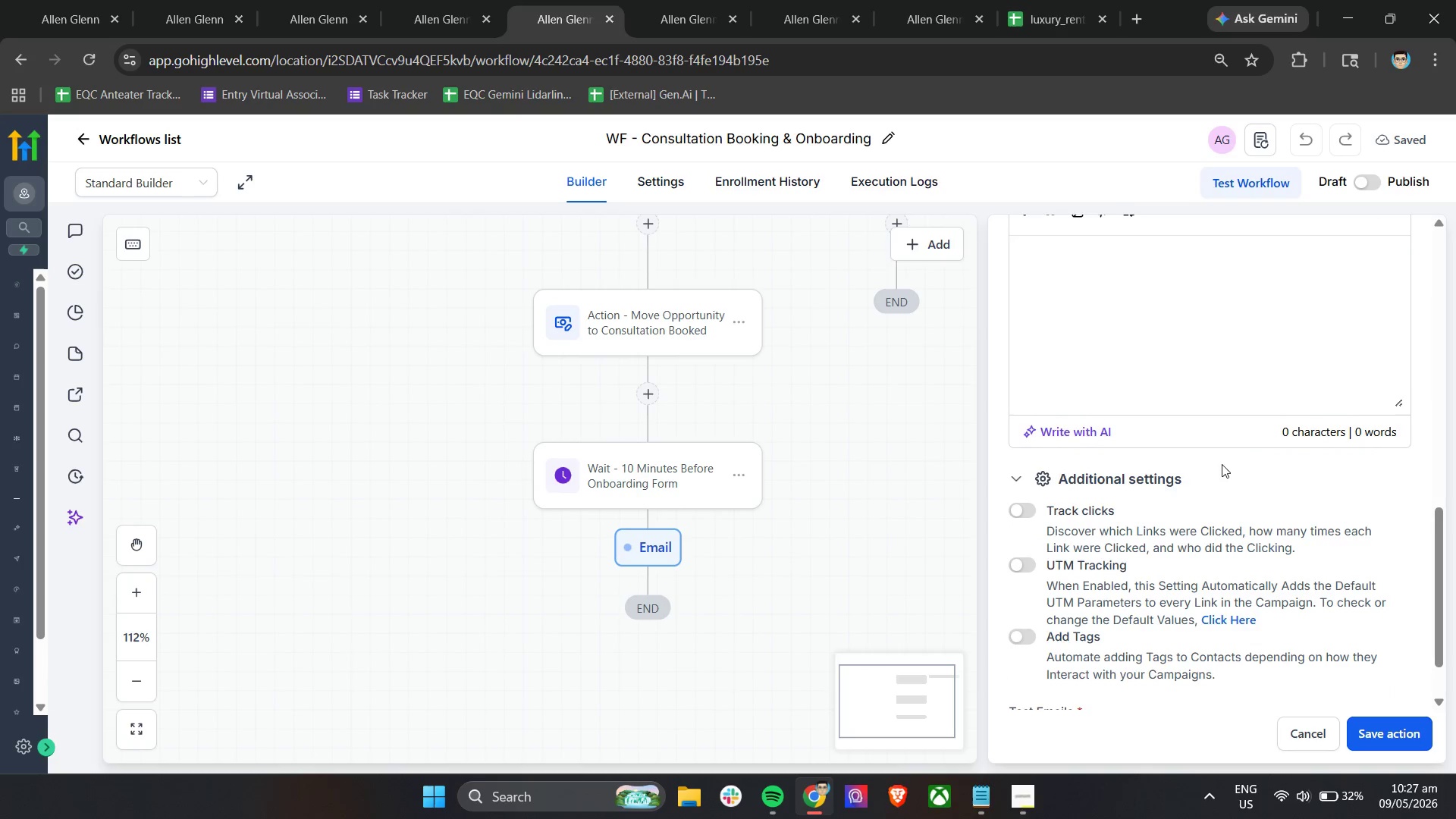 
scroll: coordinate [1222, 464], scroll_direction: up, amount: 3.0
 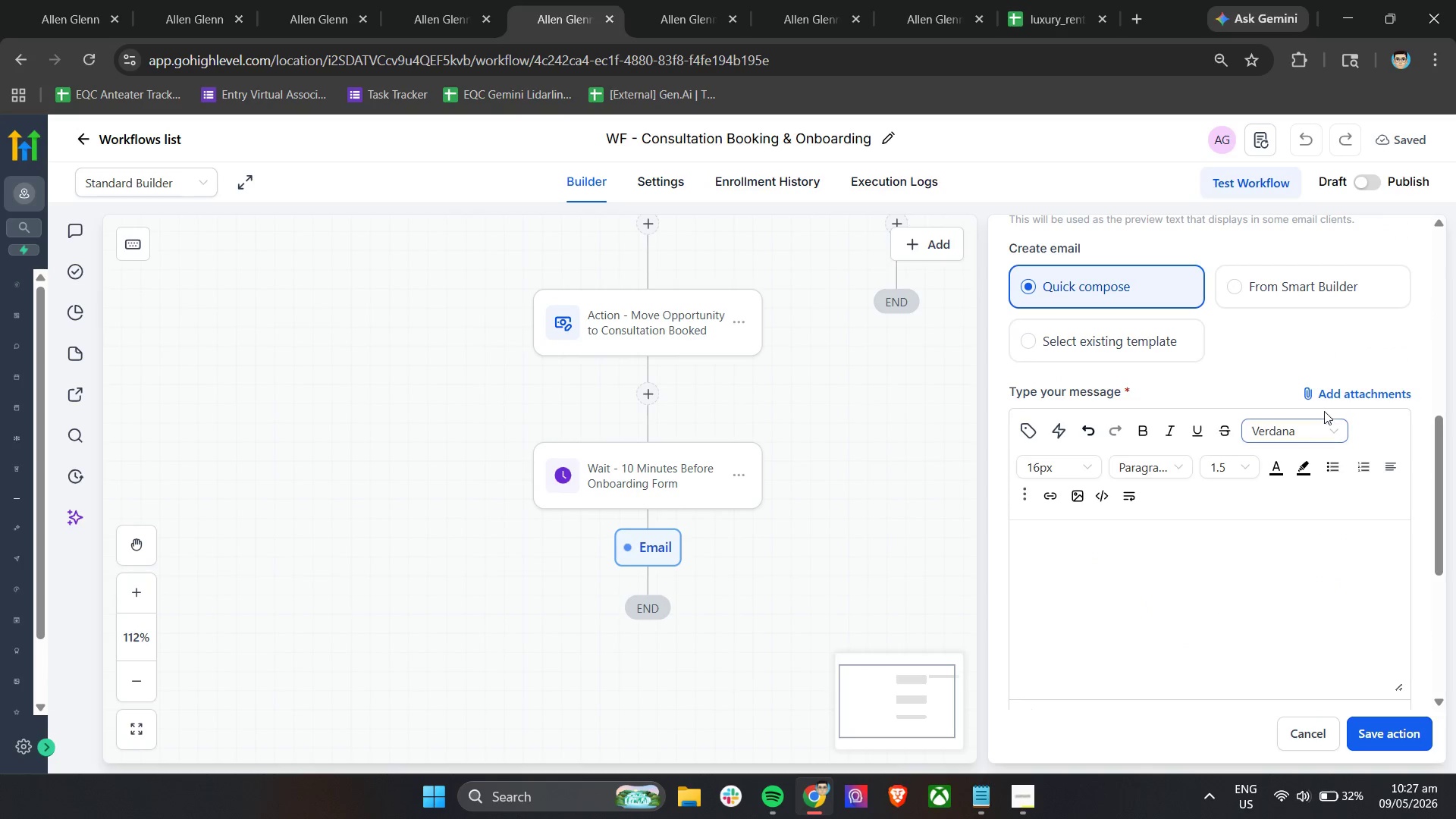 
left_click([1339, 384])
 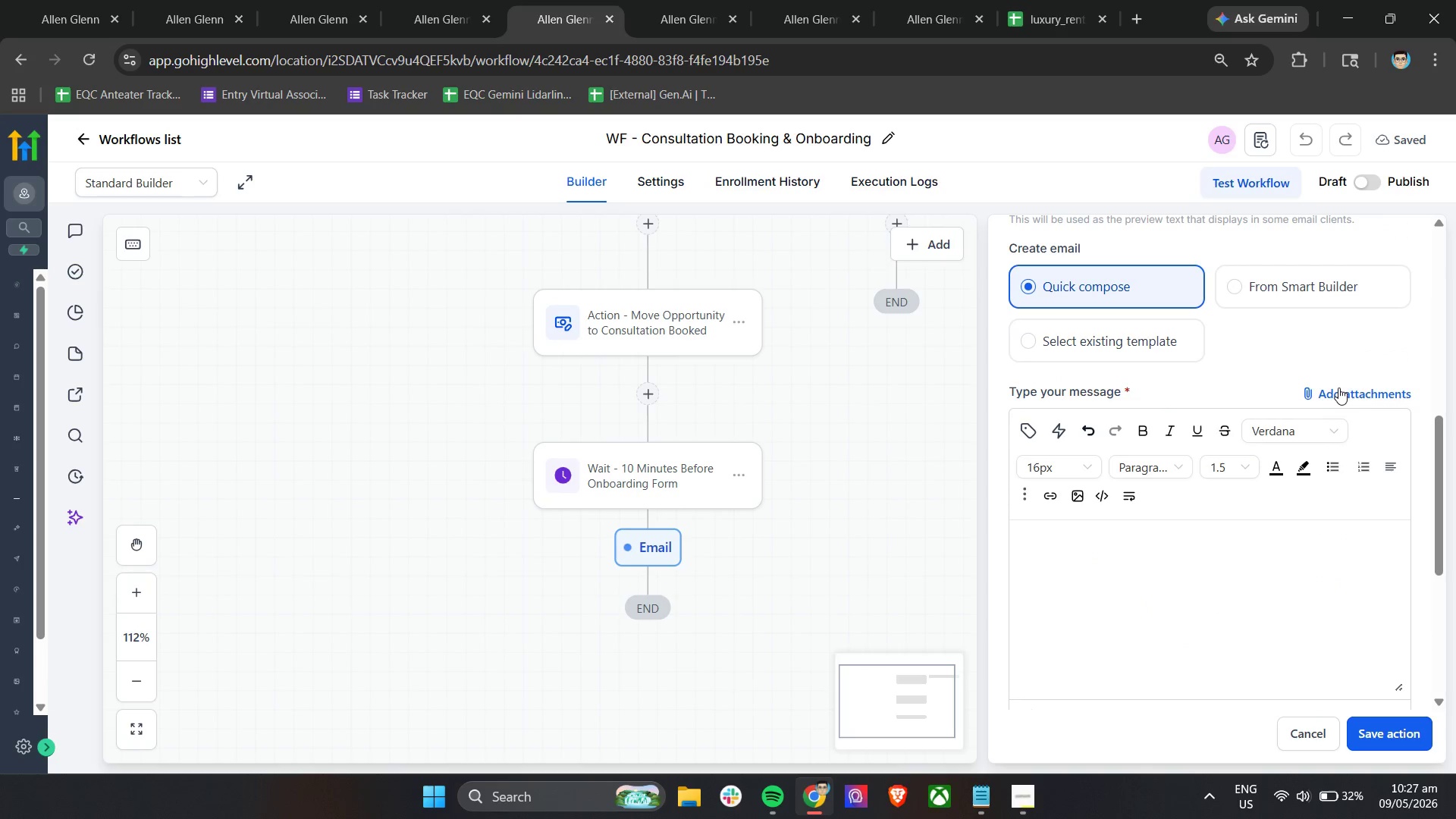 
left_click([1337, 391])
 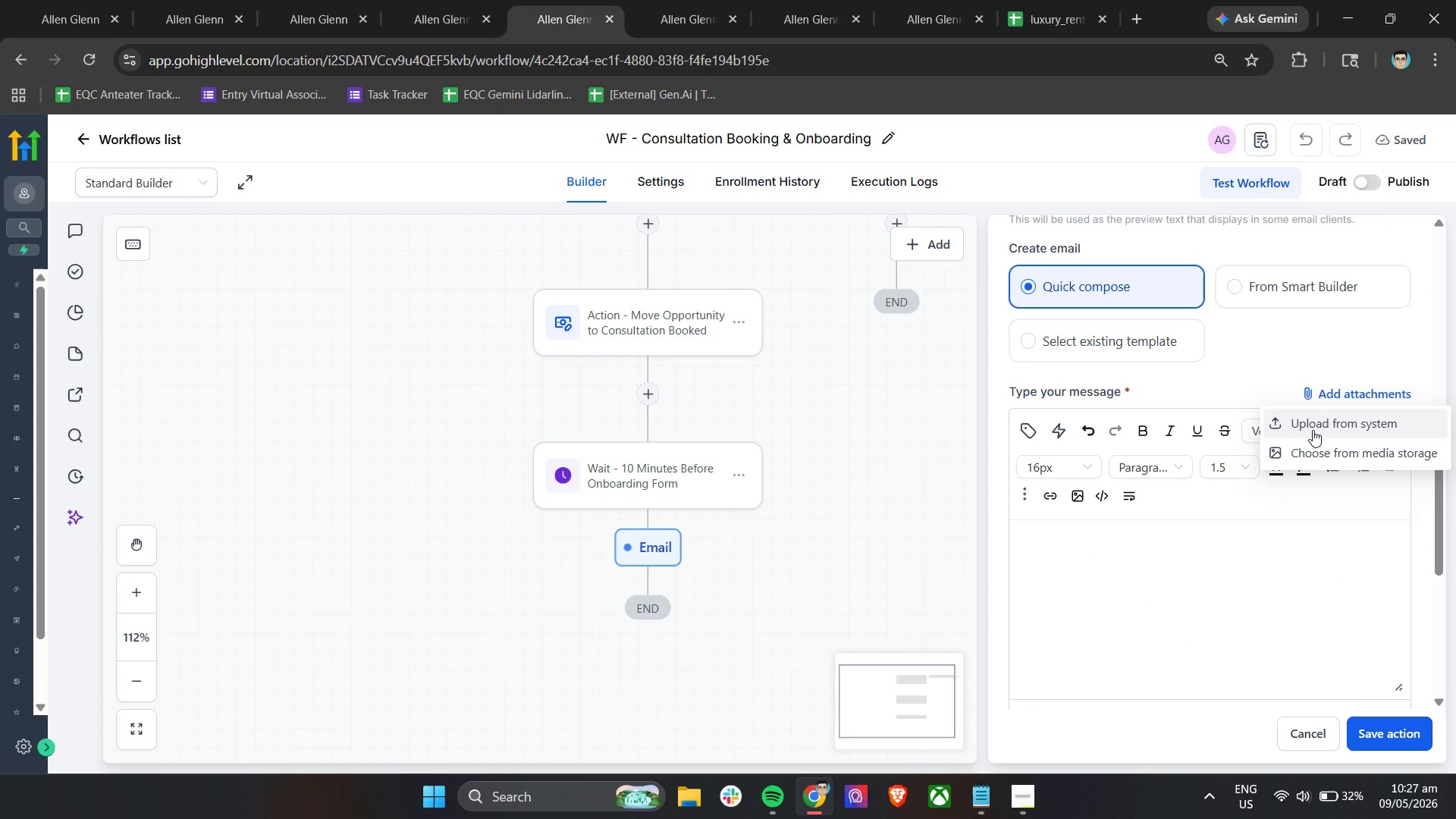 
left_click([1257, 373])
 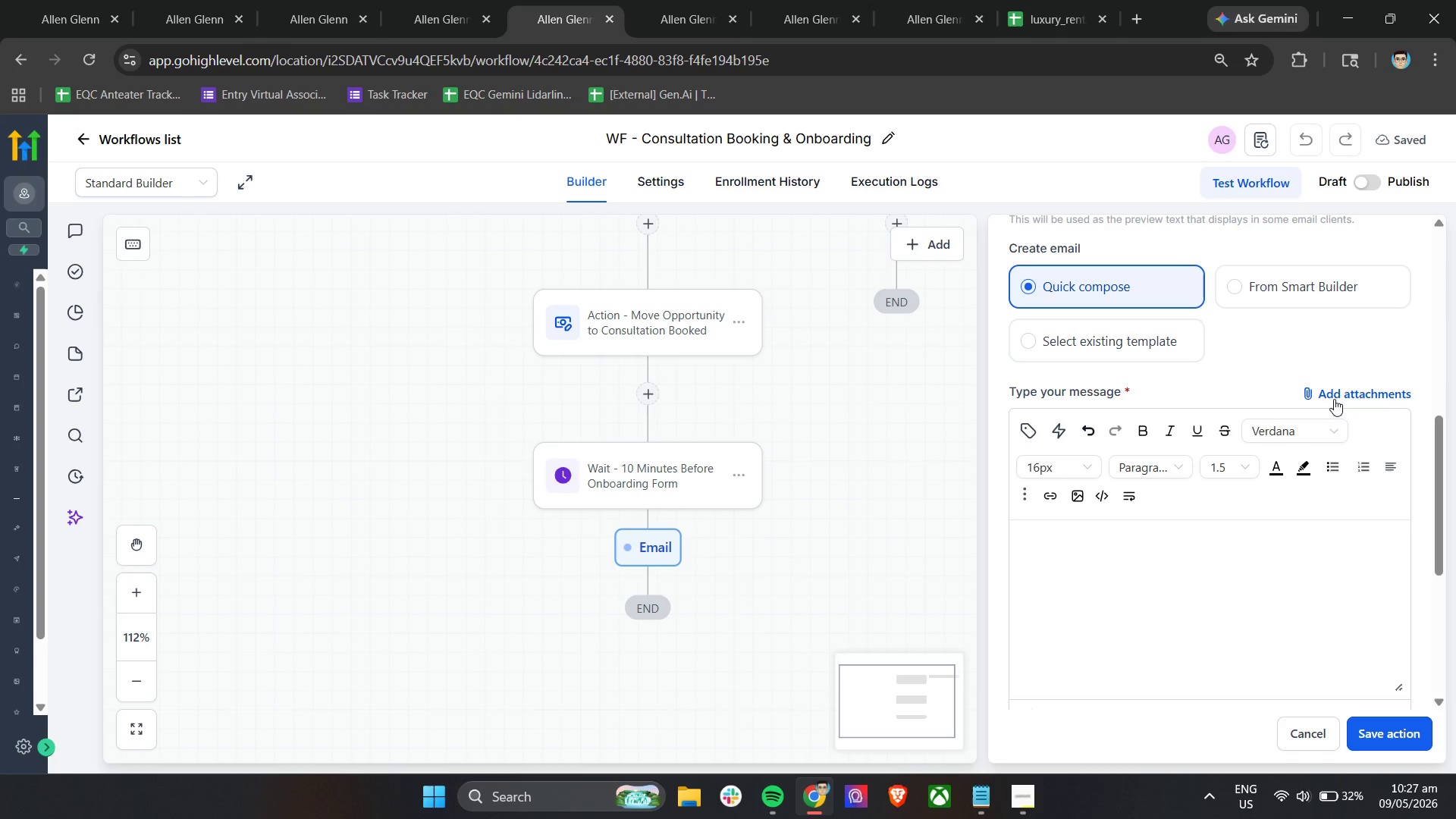 
scroll: coordinate [1120, 369], scroll_direction: up, amount: 3.0
 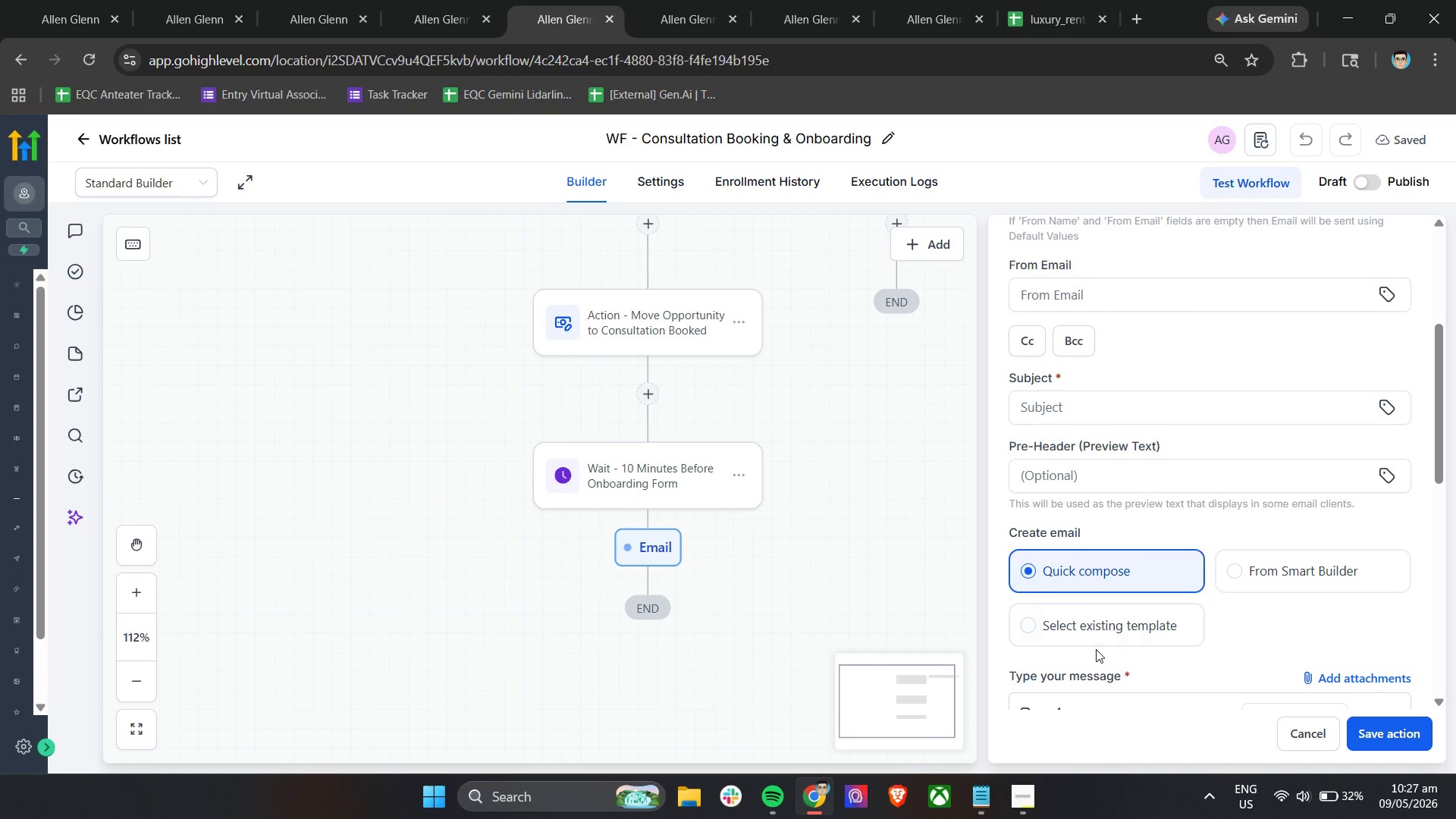 
double_click([1105, 629])
 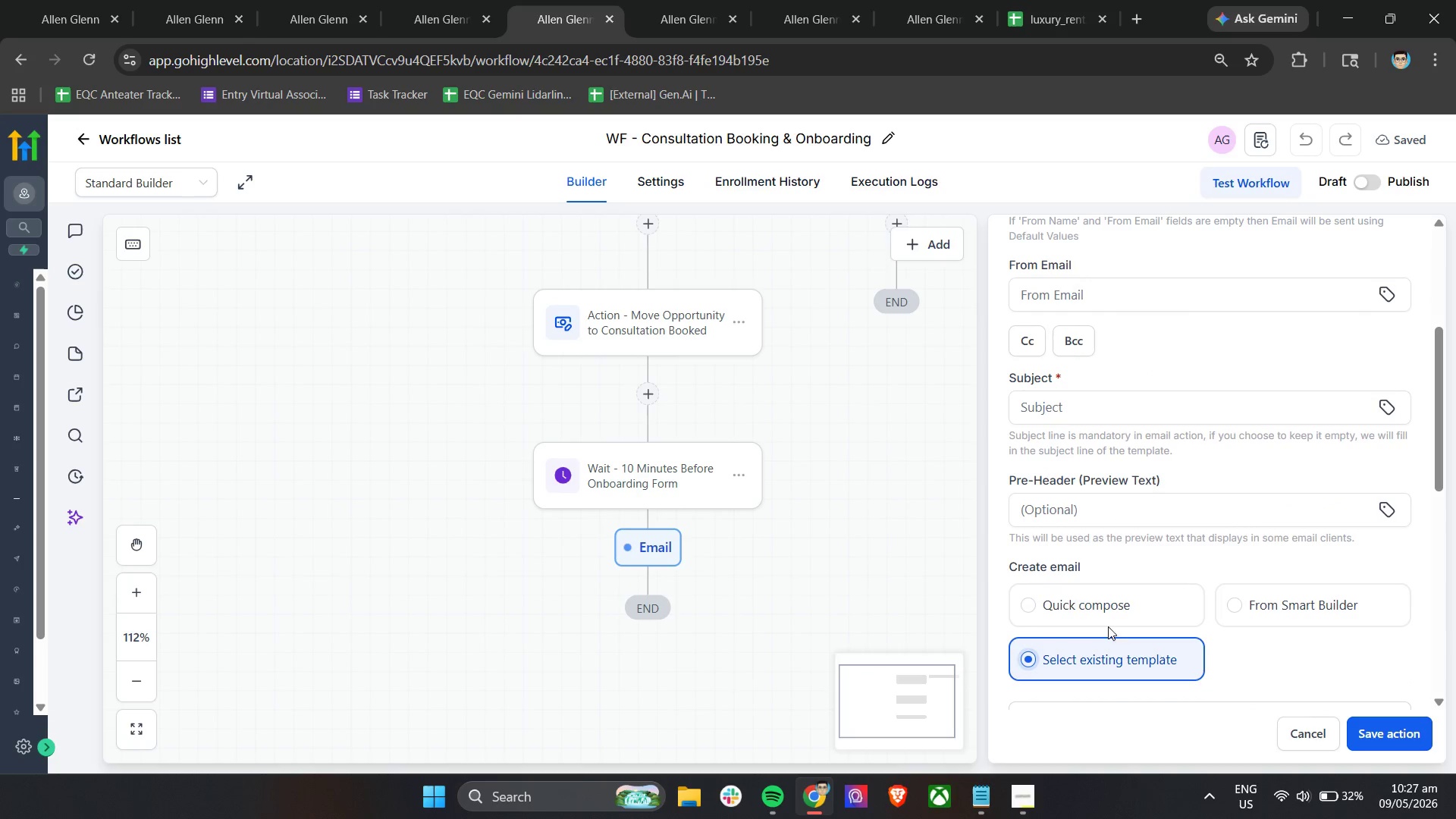 
scroll: coordinate [1195, 404], scroll_direction: down, amount: 9.0
 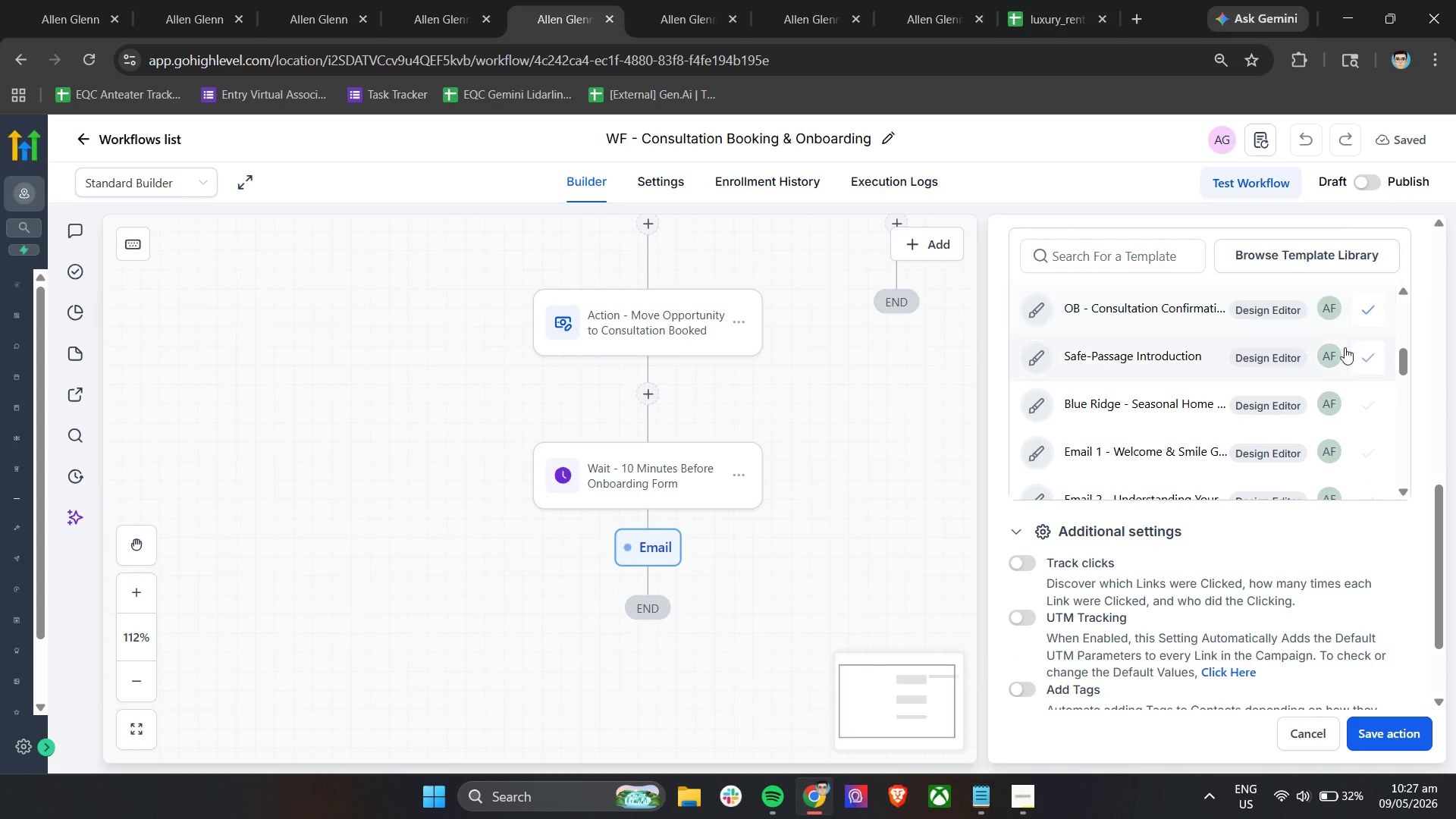 
scroll: coordinate [1190, 420], scroll_direction: up, amount: 11.0
 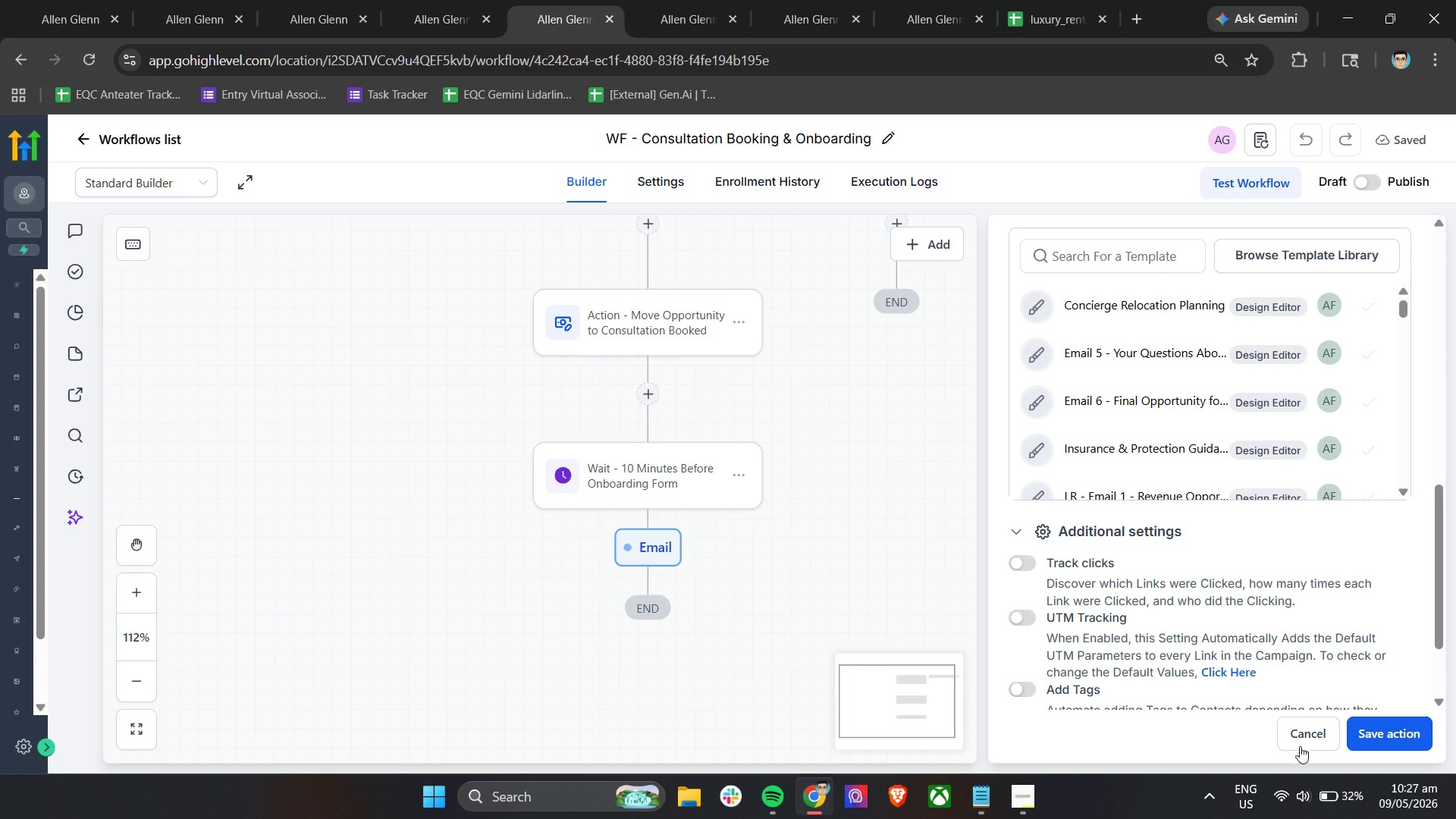 
left_click([1304, 739])
 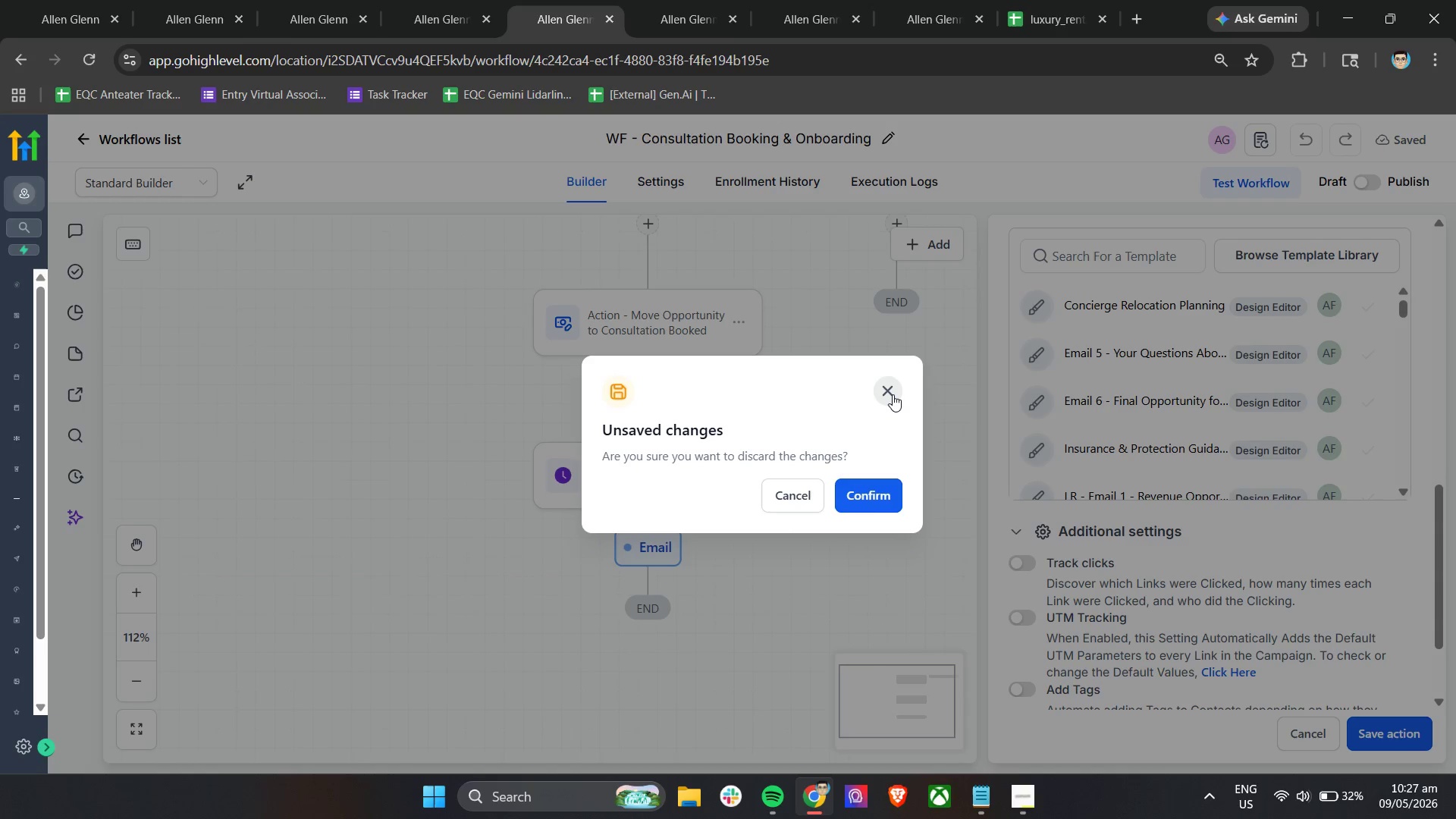 
left_click([893, 394])
 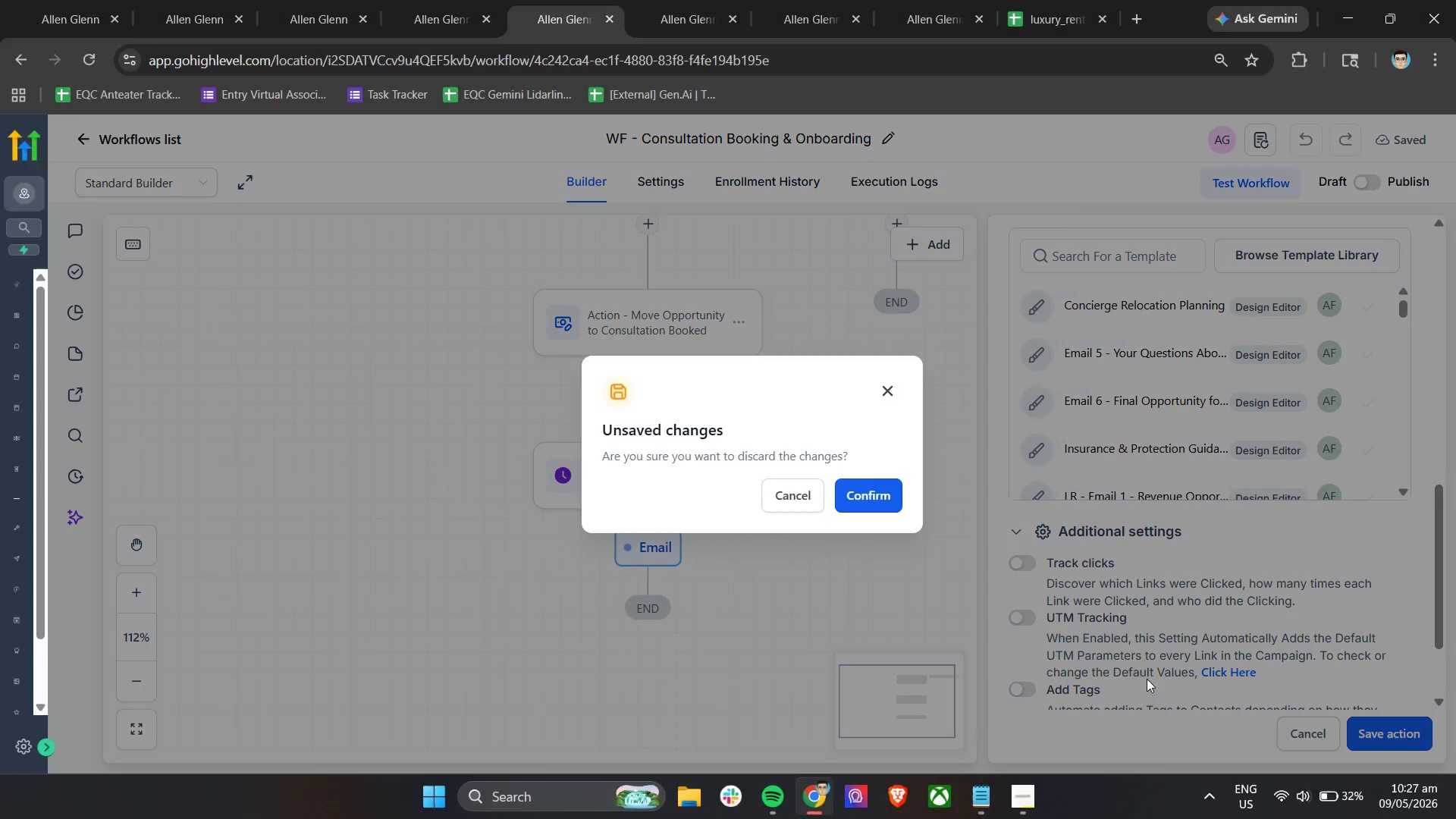 
left_click([887, 500])
 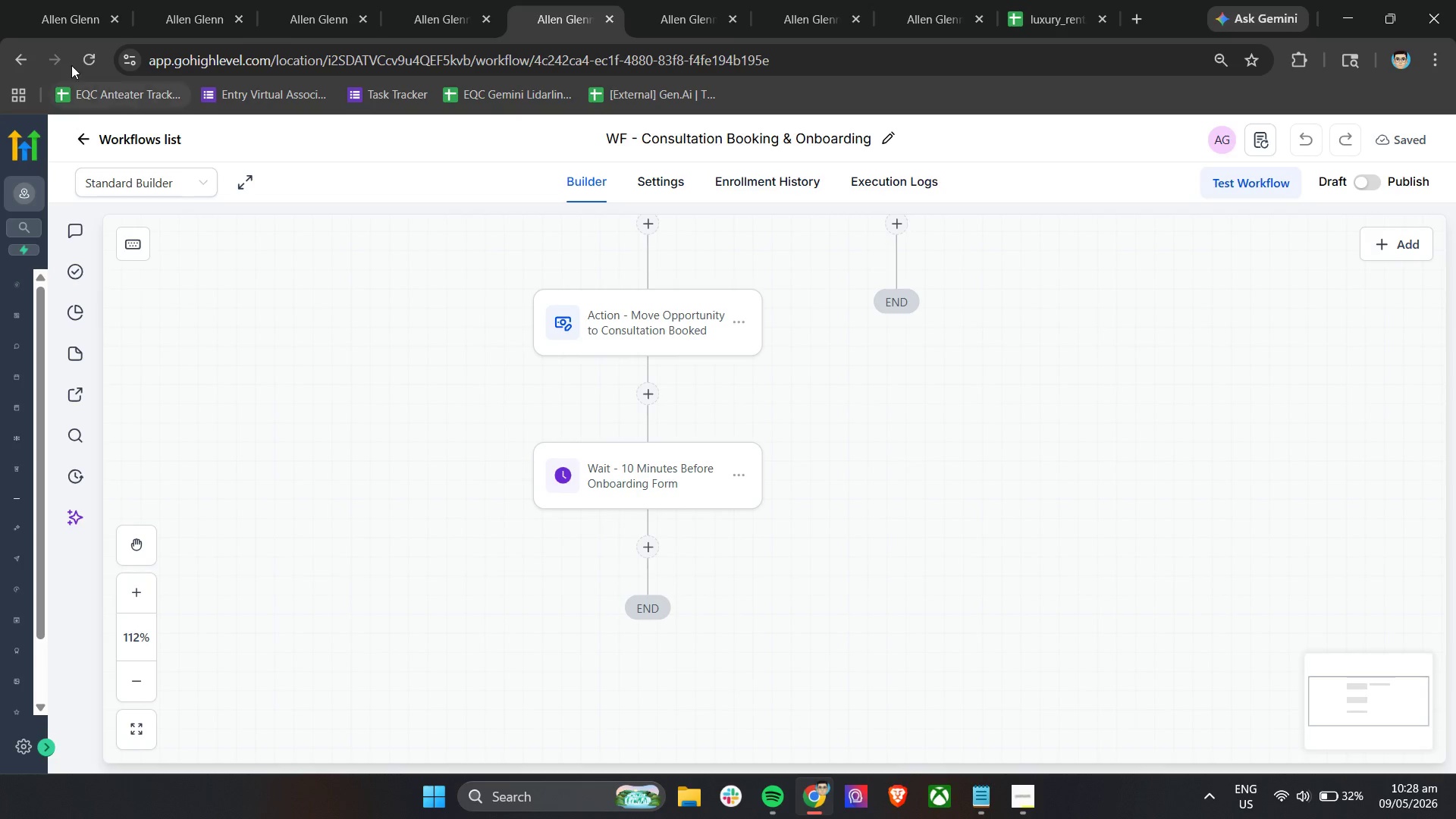 
left_click([82, 58])
 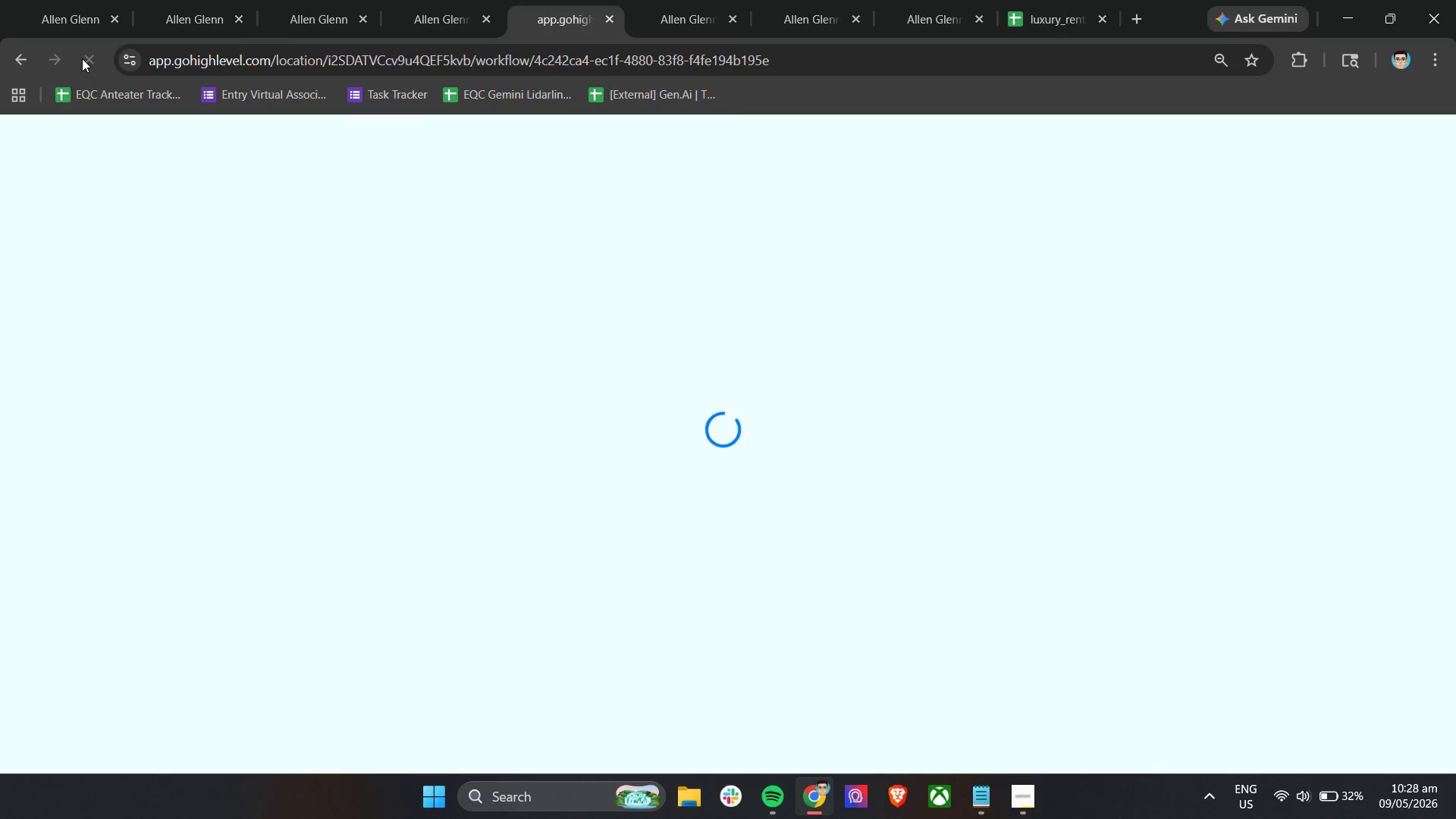 
wait(5.34)
 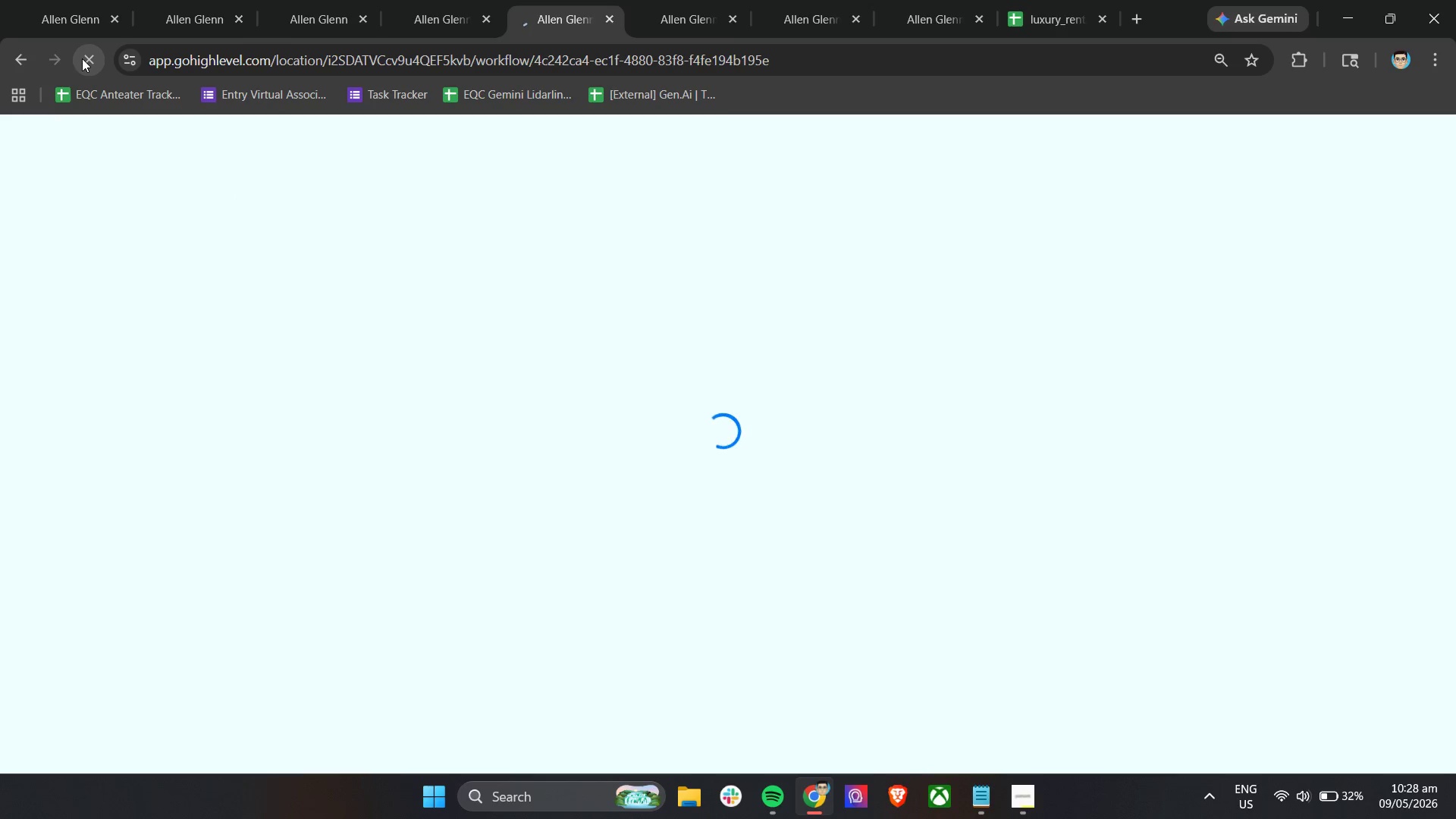 
left_click([422, 0])
 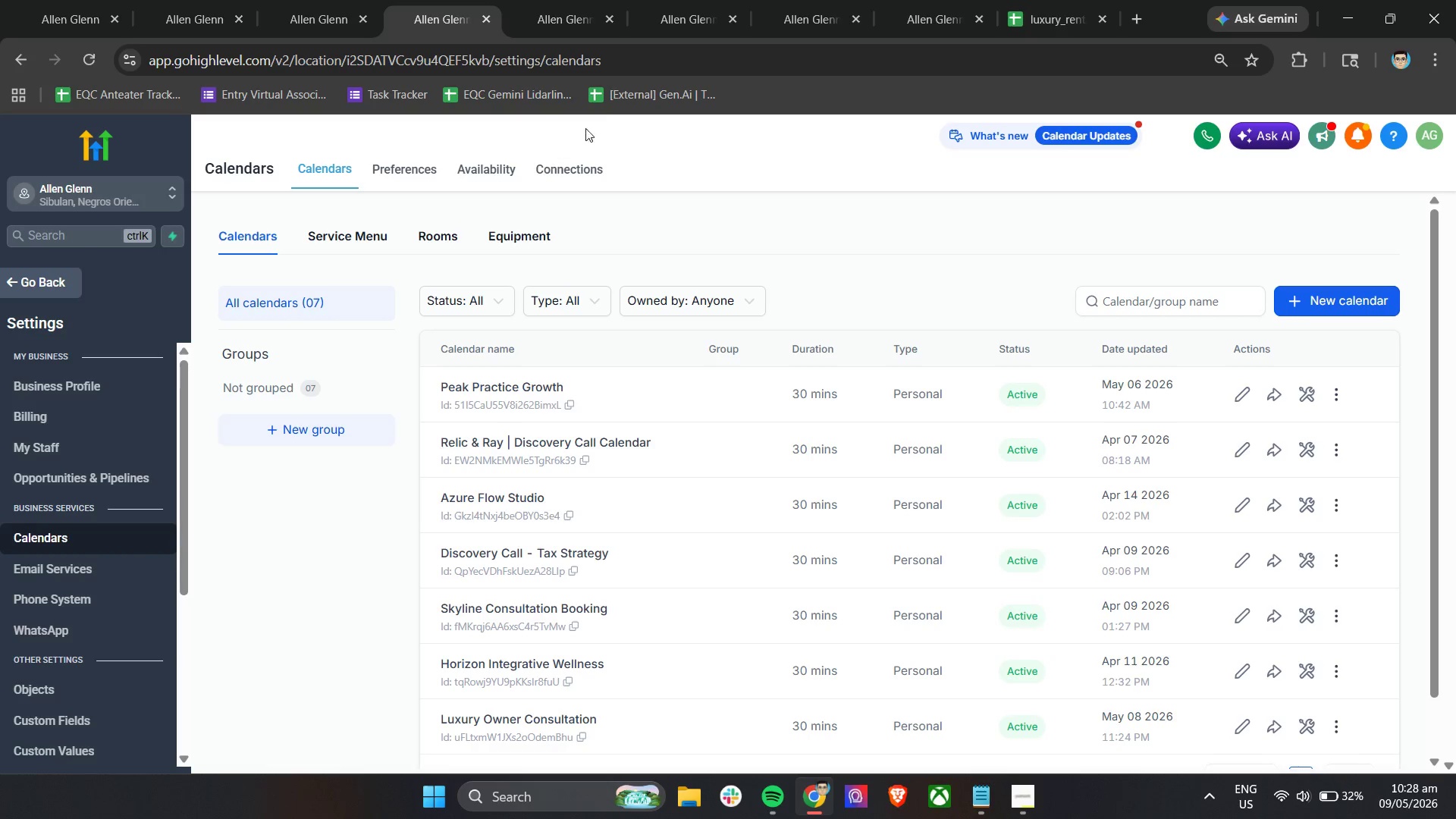 
left_click([679, 0])
 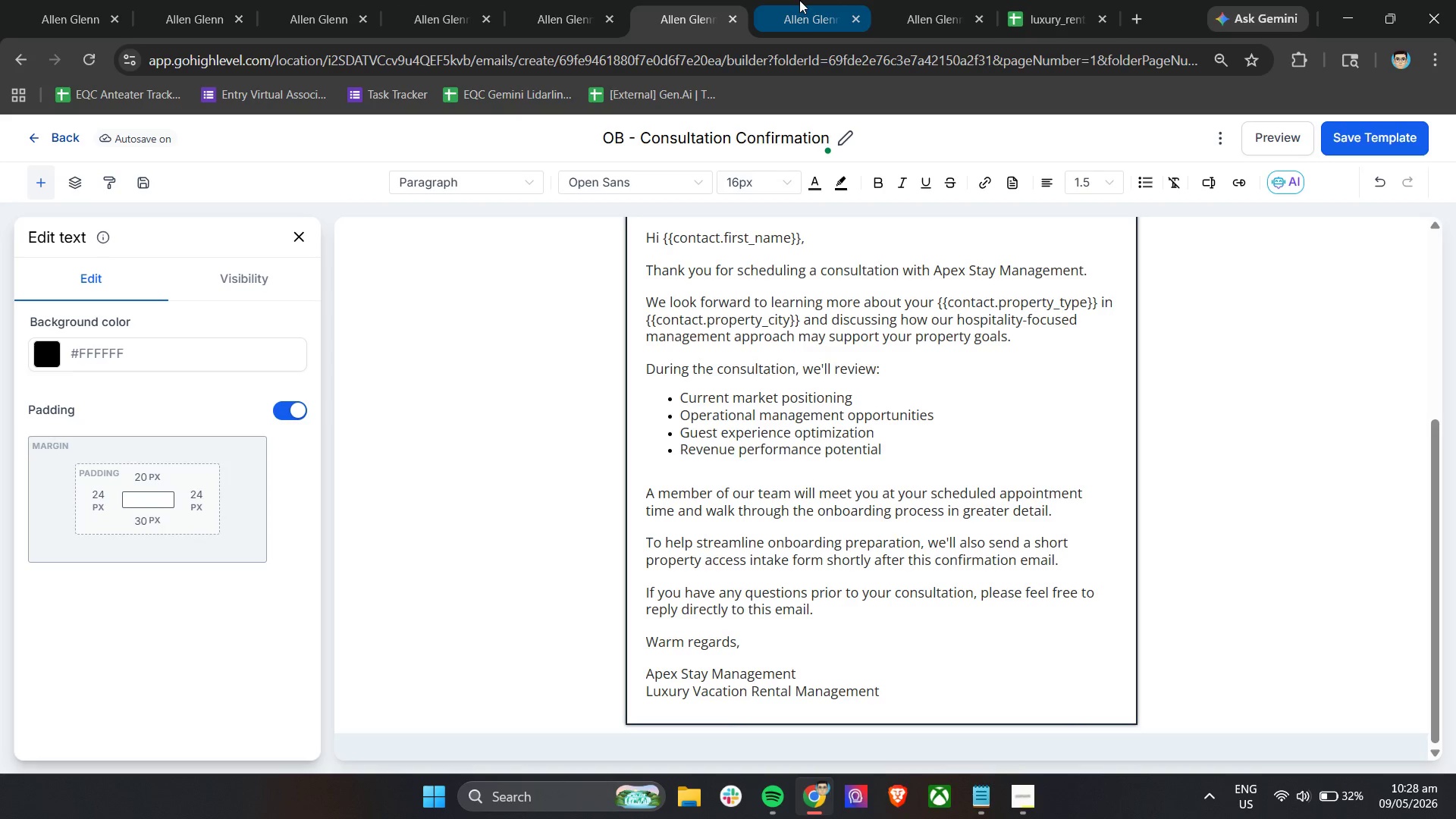 
left_click([799, 0])
 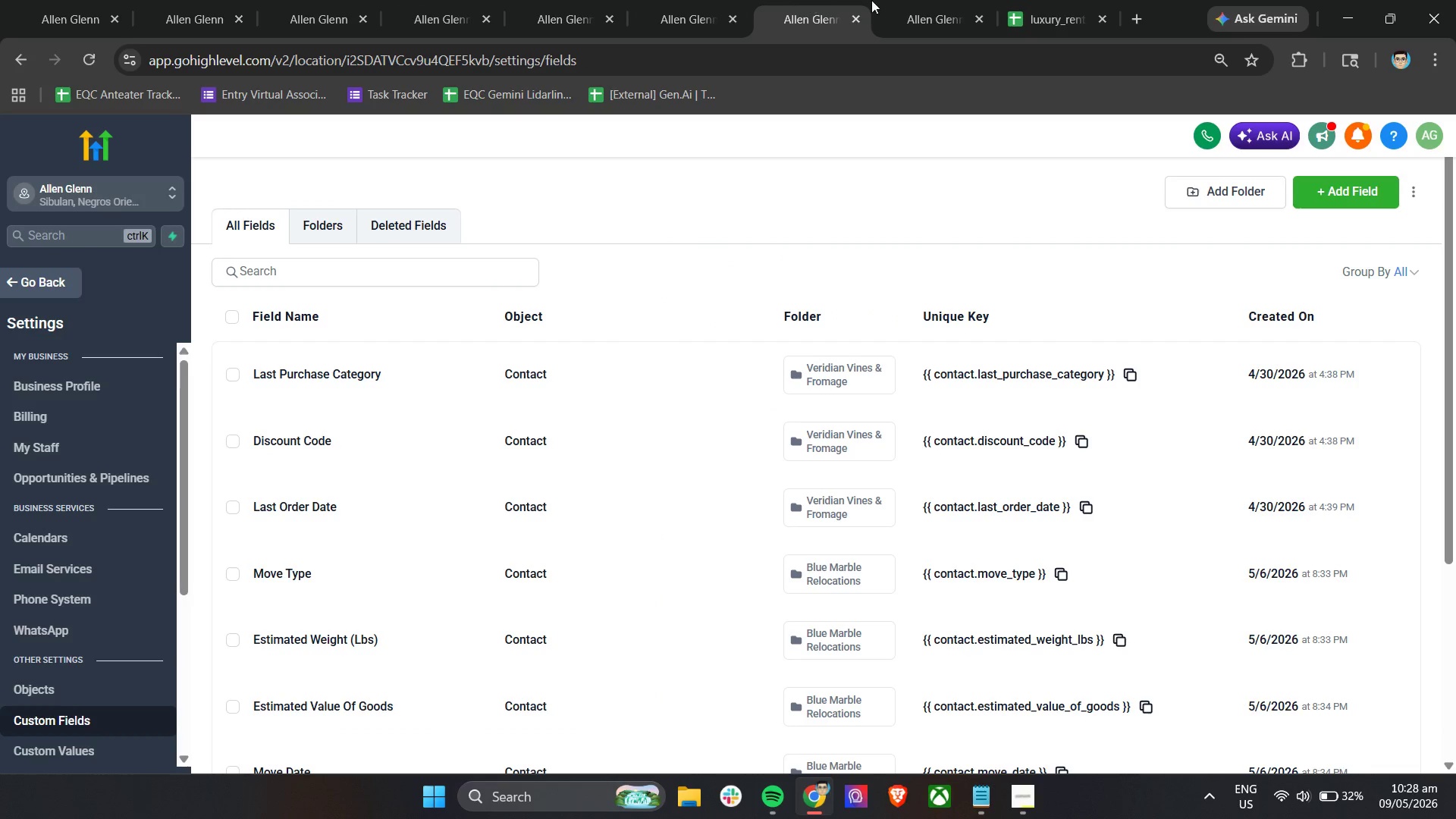 
left_click([902, 0])
 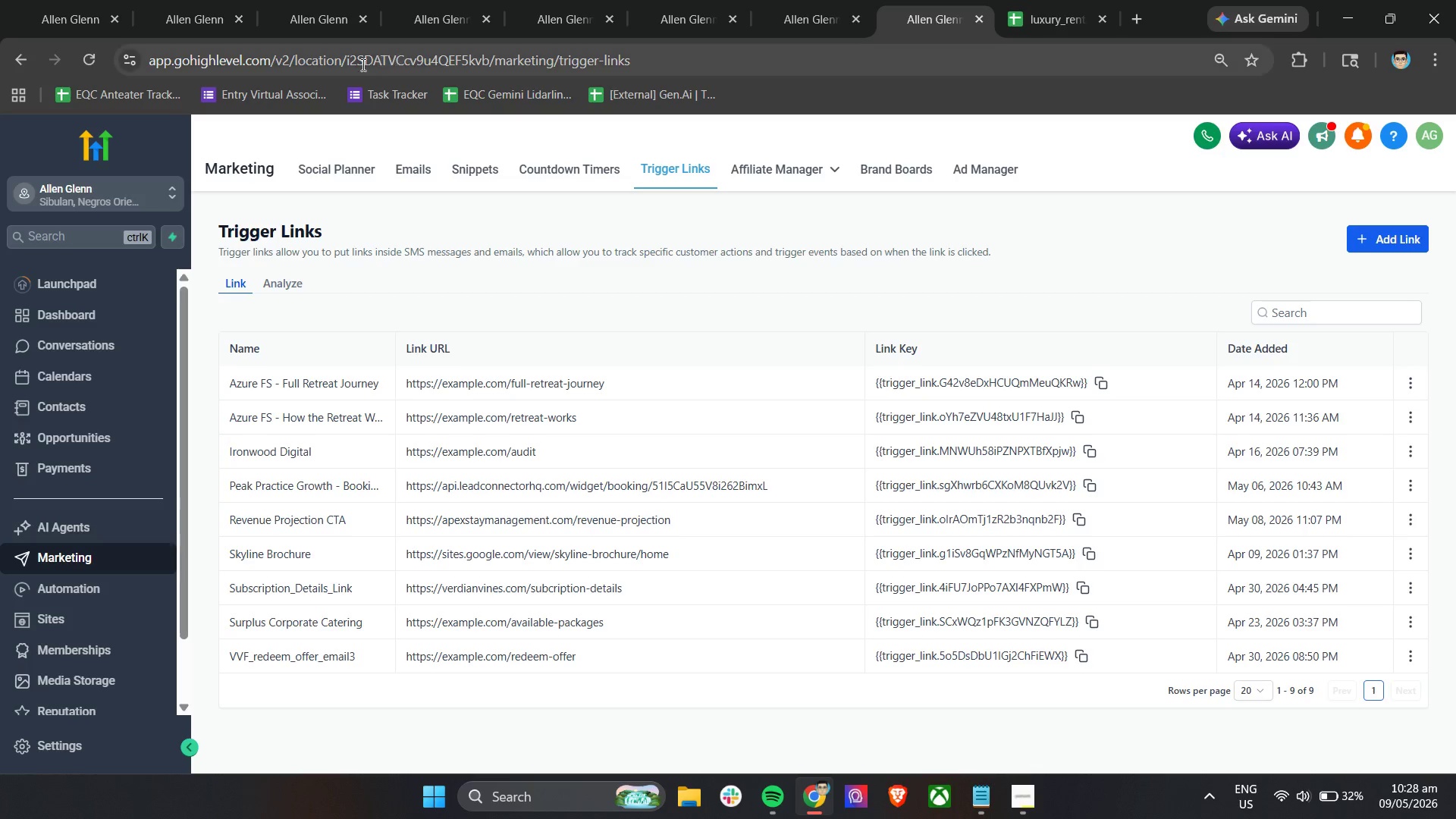 
left_click([306, 0])
 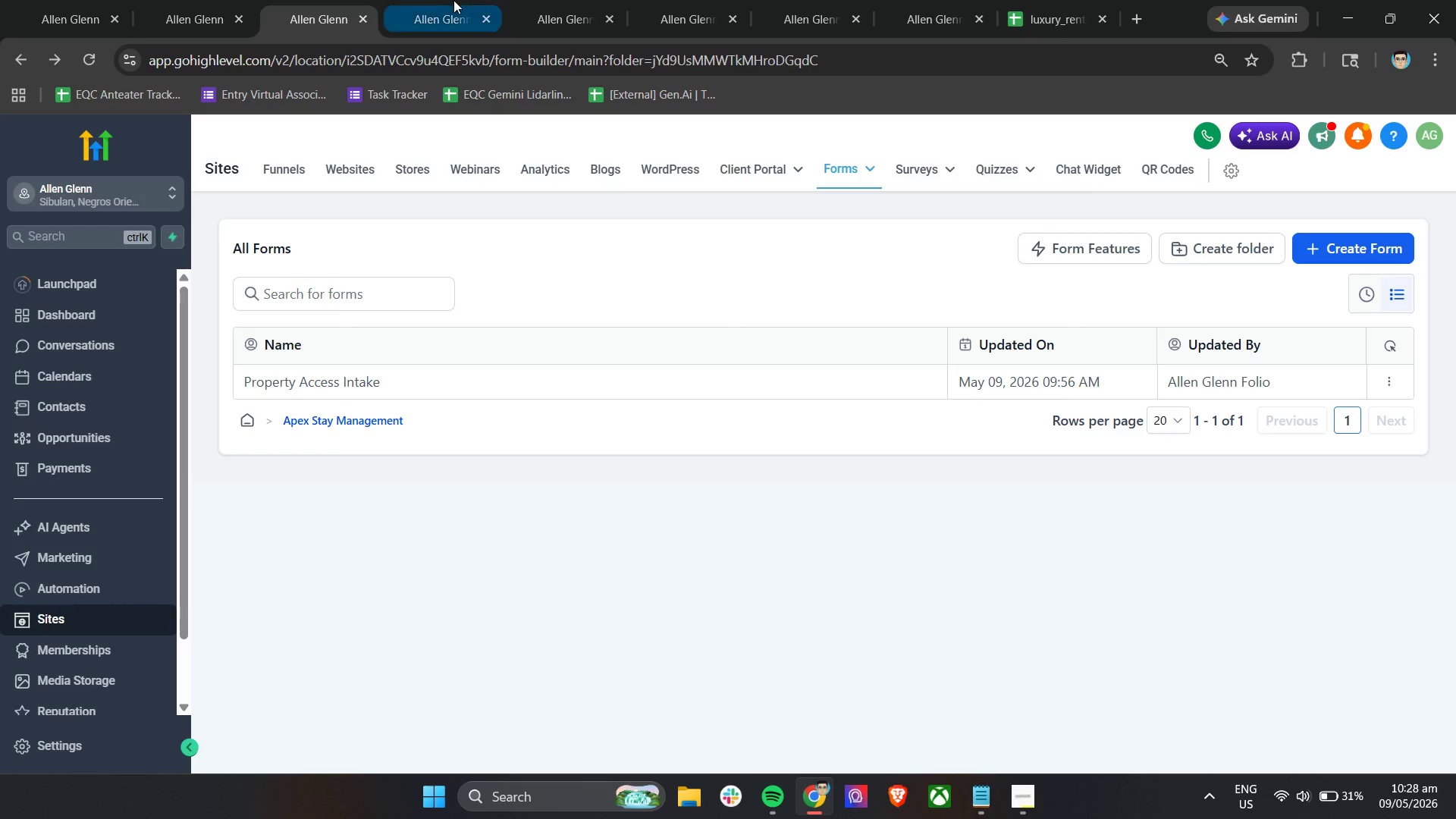 
left_click([442, 0])
 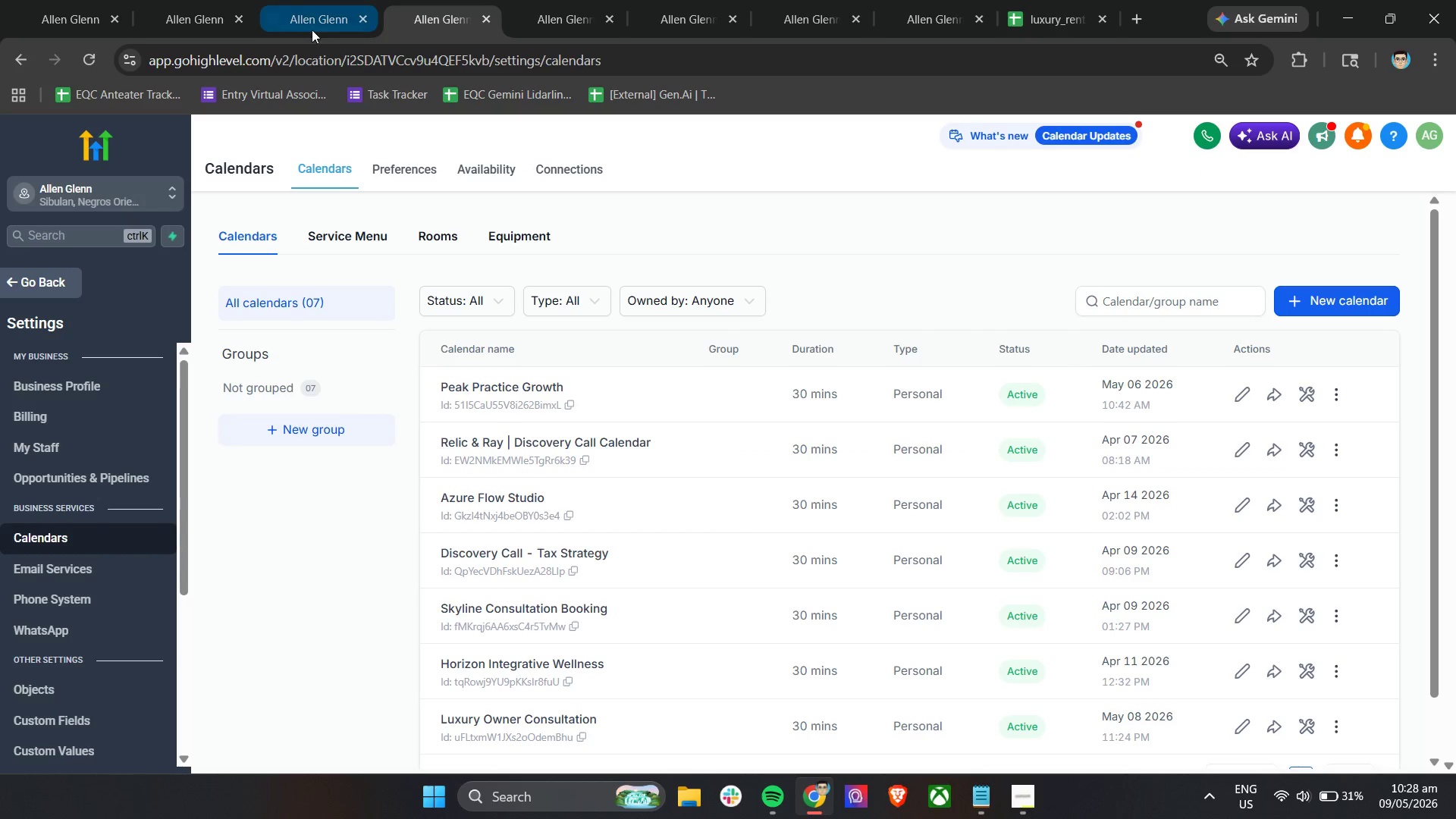 
left_click([307, 0])
 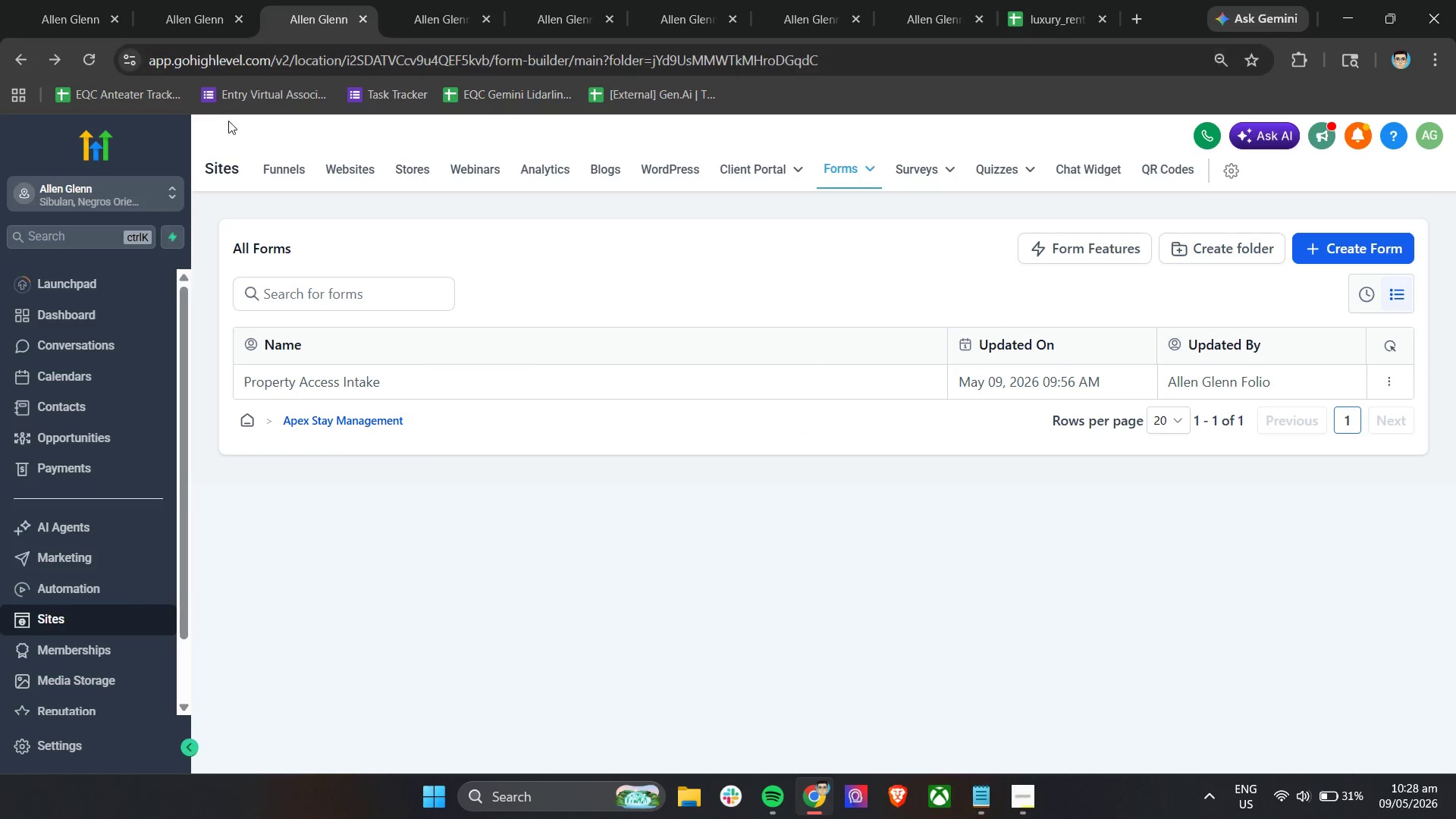 
left_click([175, 0])
 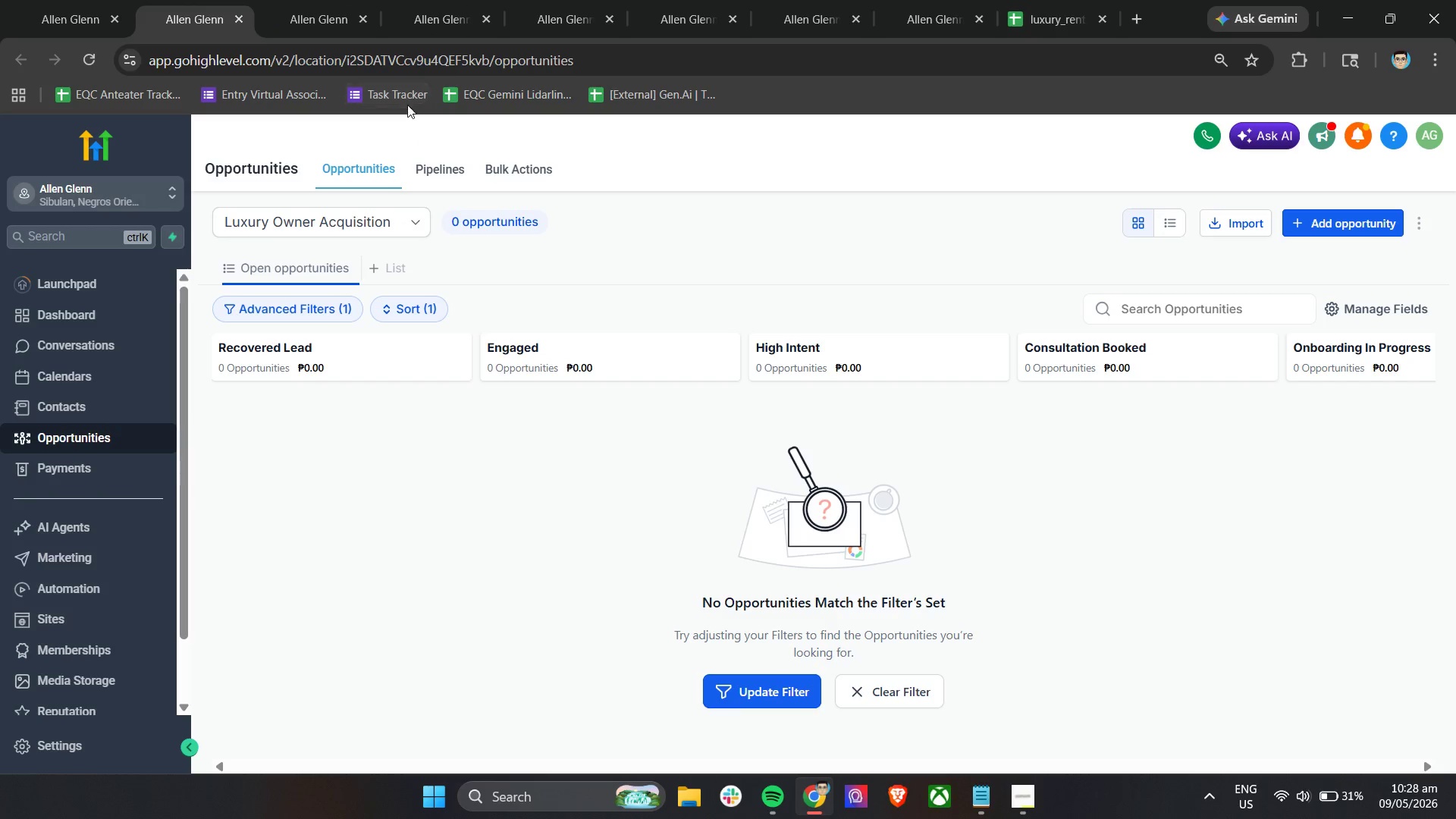 
left_click([332, 0])
 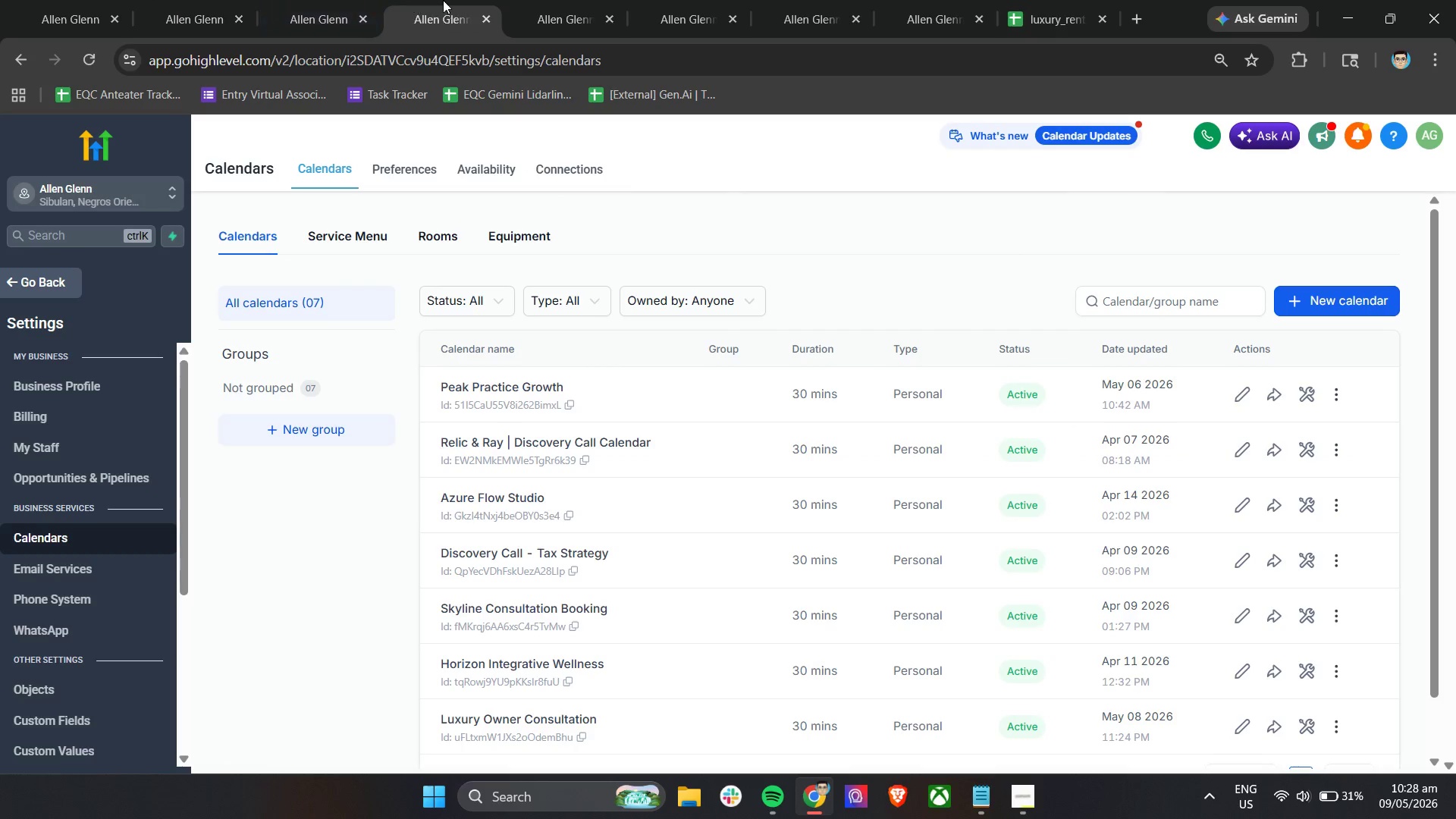 
triple_click([522, 0])
 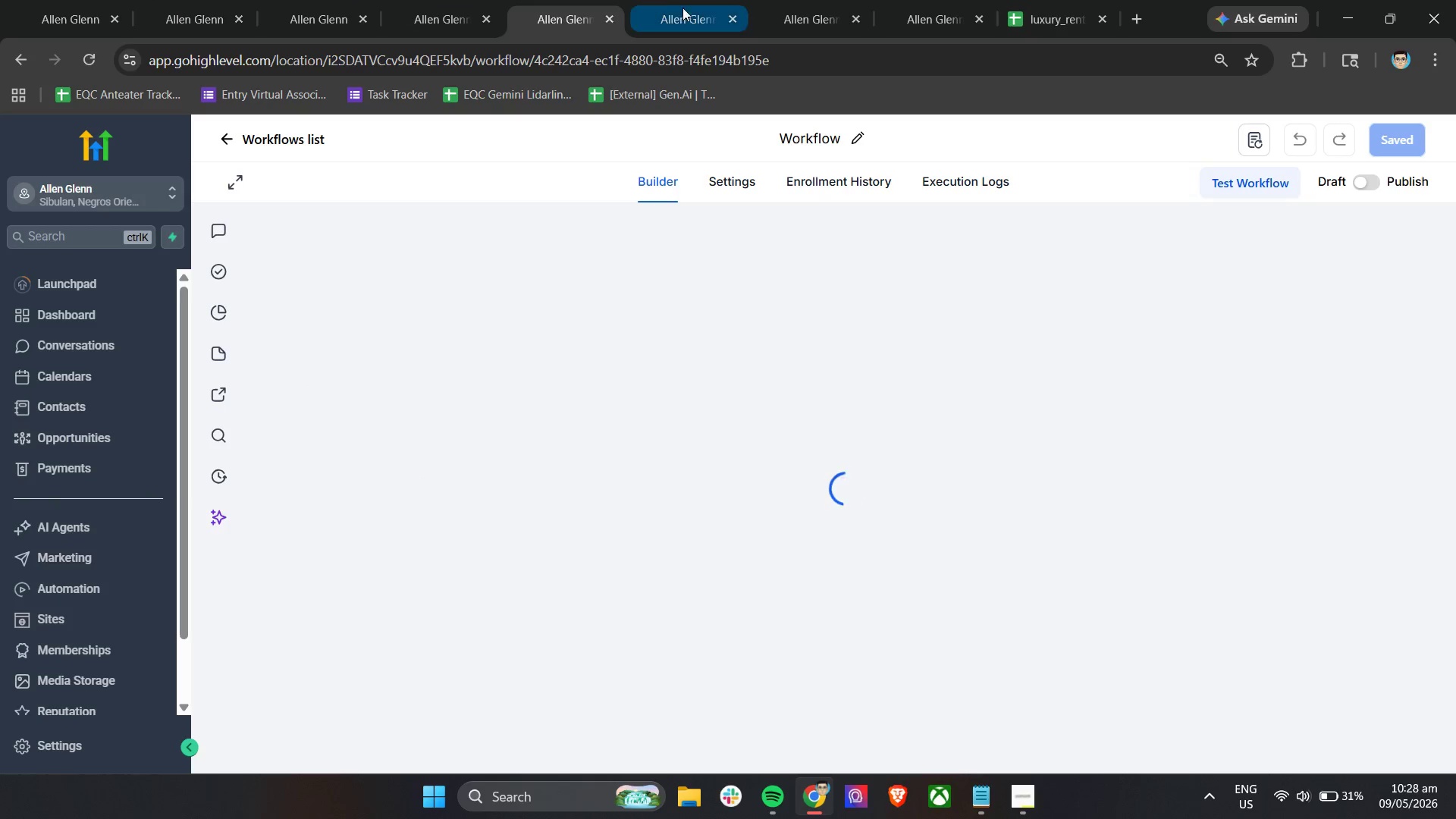 
left_click([704, 0])
 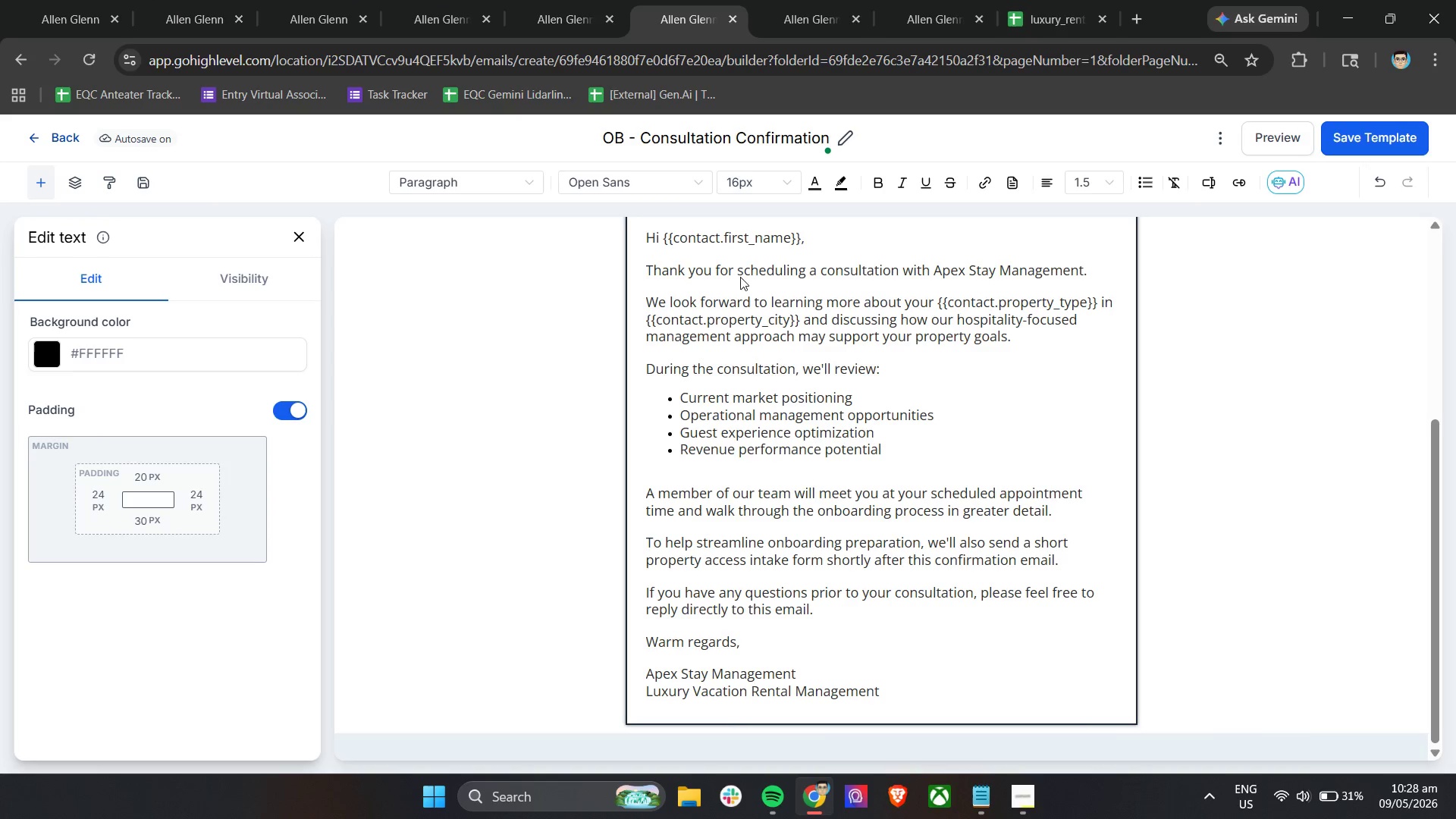 
scroll: coordinate [785, 391], scroll_direction: up, amount: 2.0
 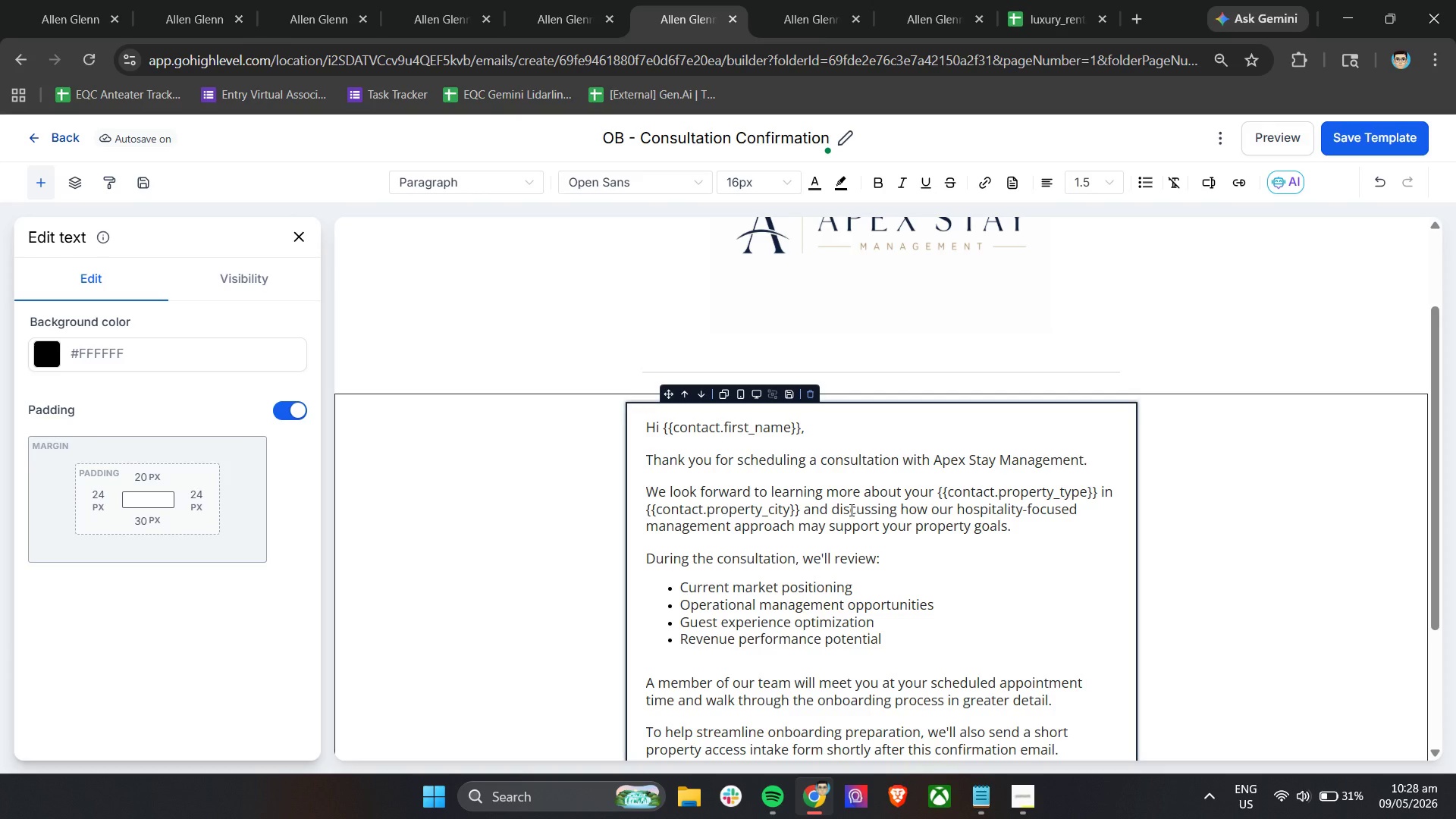 
scroll: coordinate [850, 510], scroll_direction: down, amount: 2.0
 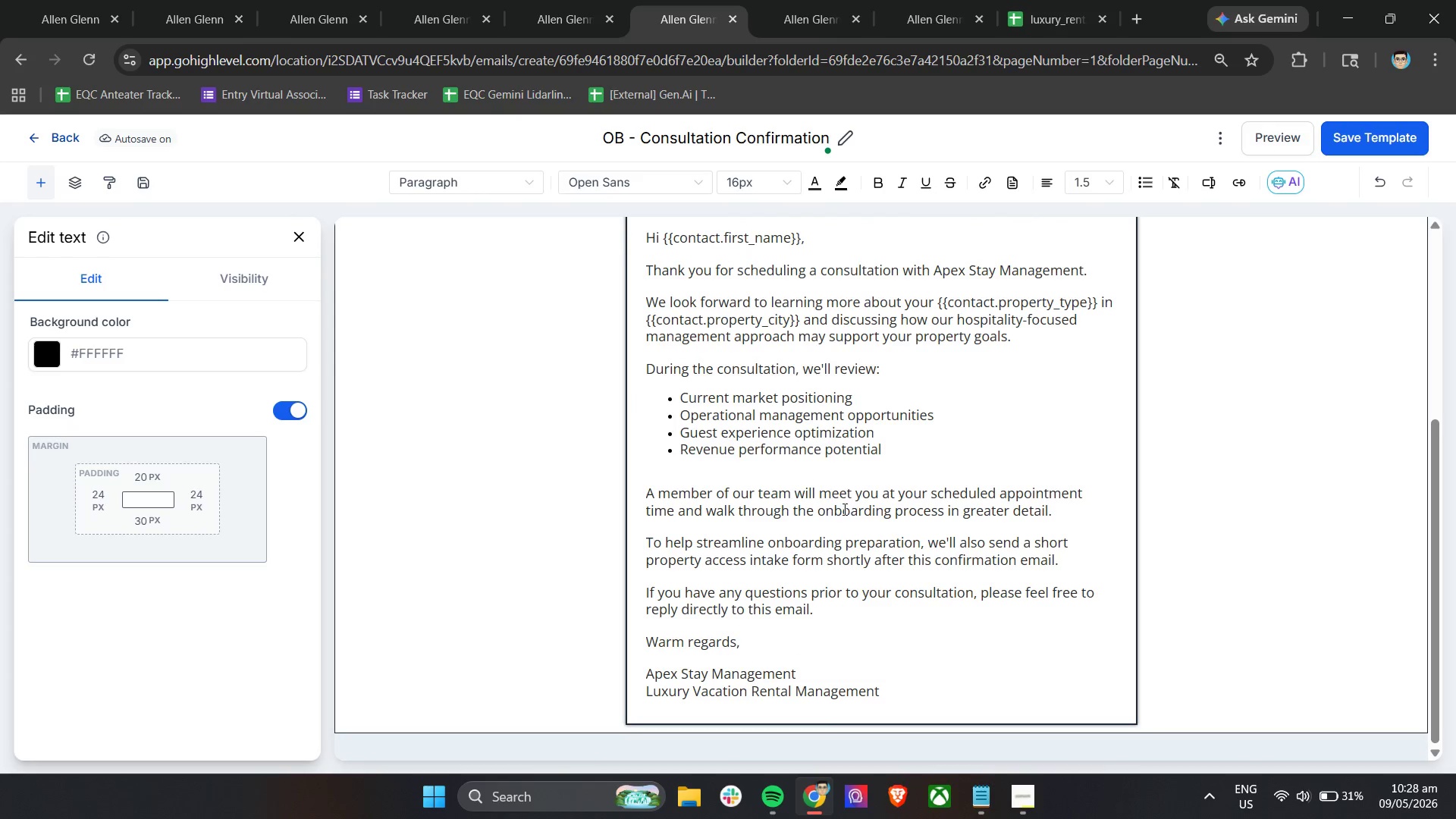 
left_click([535, 0])
 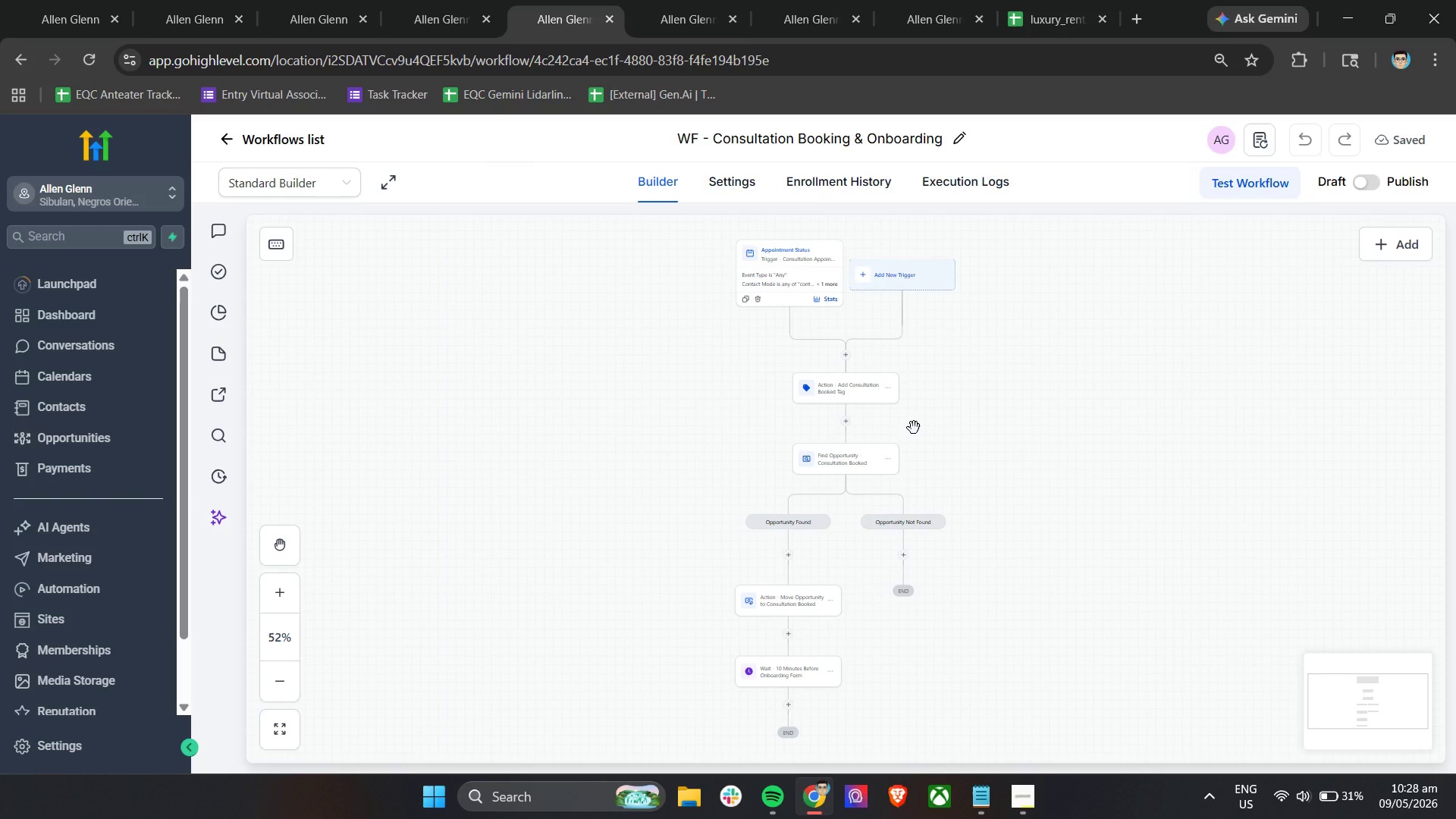 
scroll: coordinate [914, 428], scroll_direction: down, amount: 5.0
 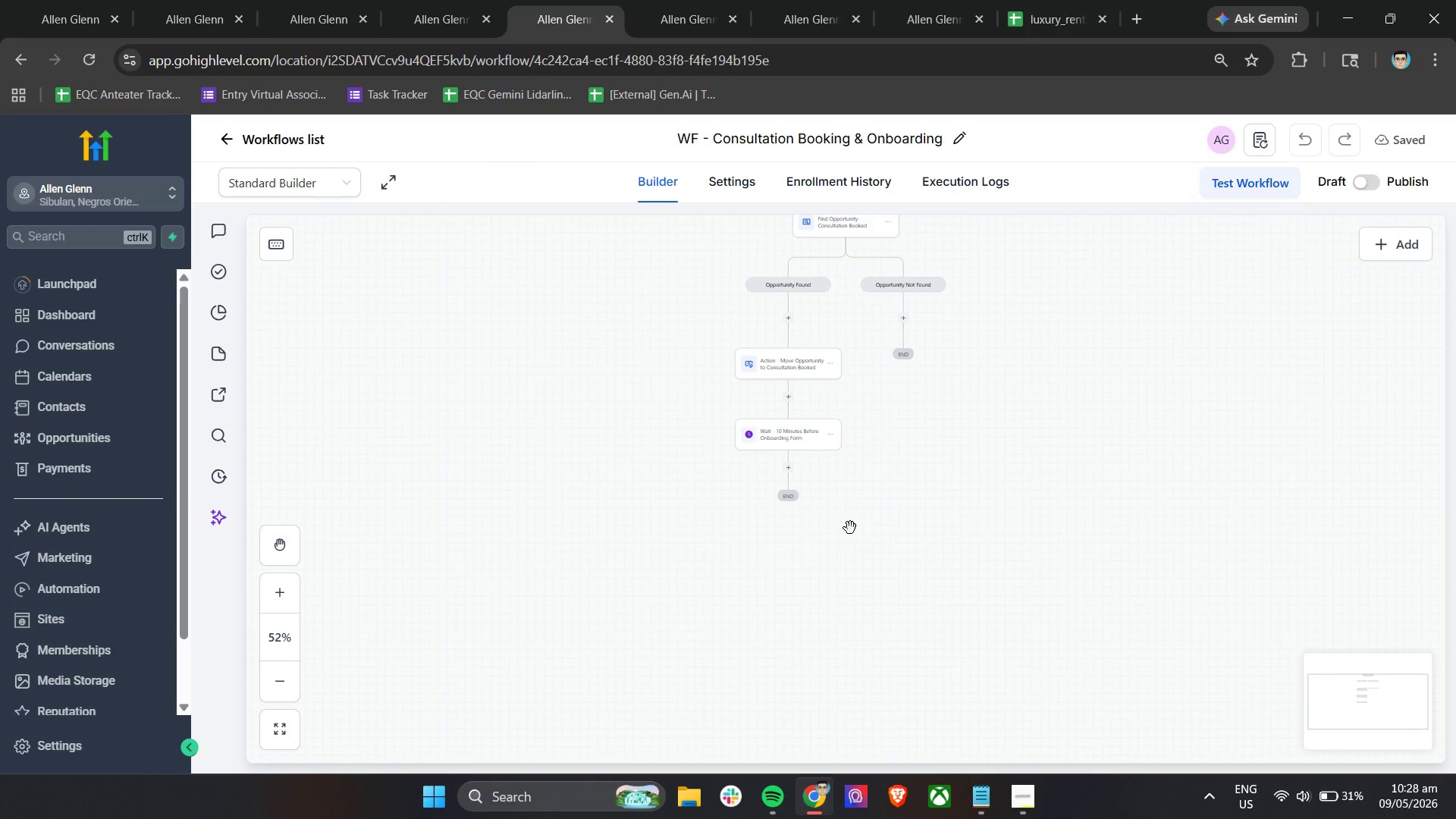 
hold_key(key=ControlLeft, duration=0.72)
scroll: coordinate [849, 524], scroll_direction: up, amount: 4.0
 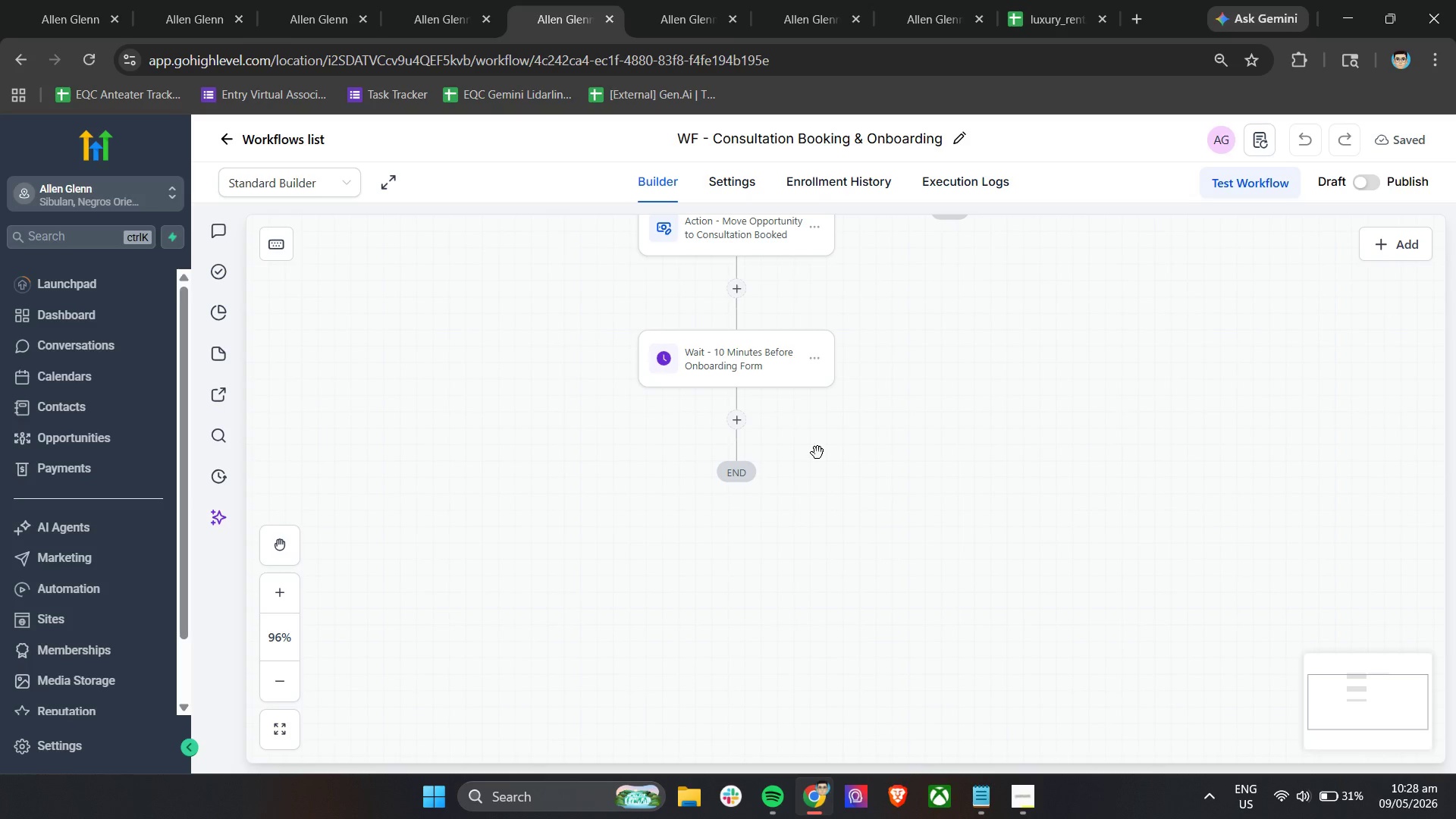 
left_click_drag(start_coordinate=[817, 450], to_coordinate=[822, 551])
 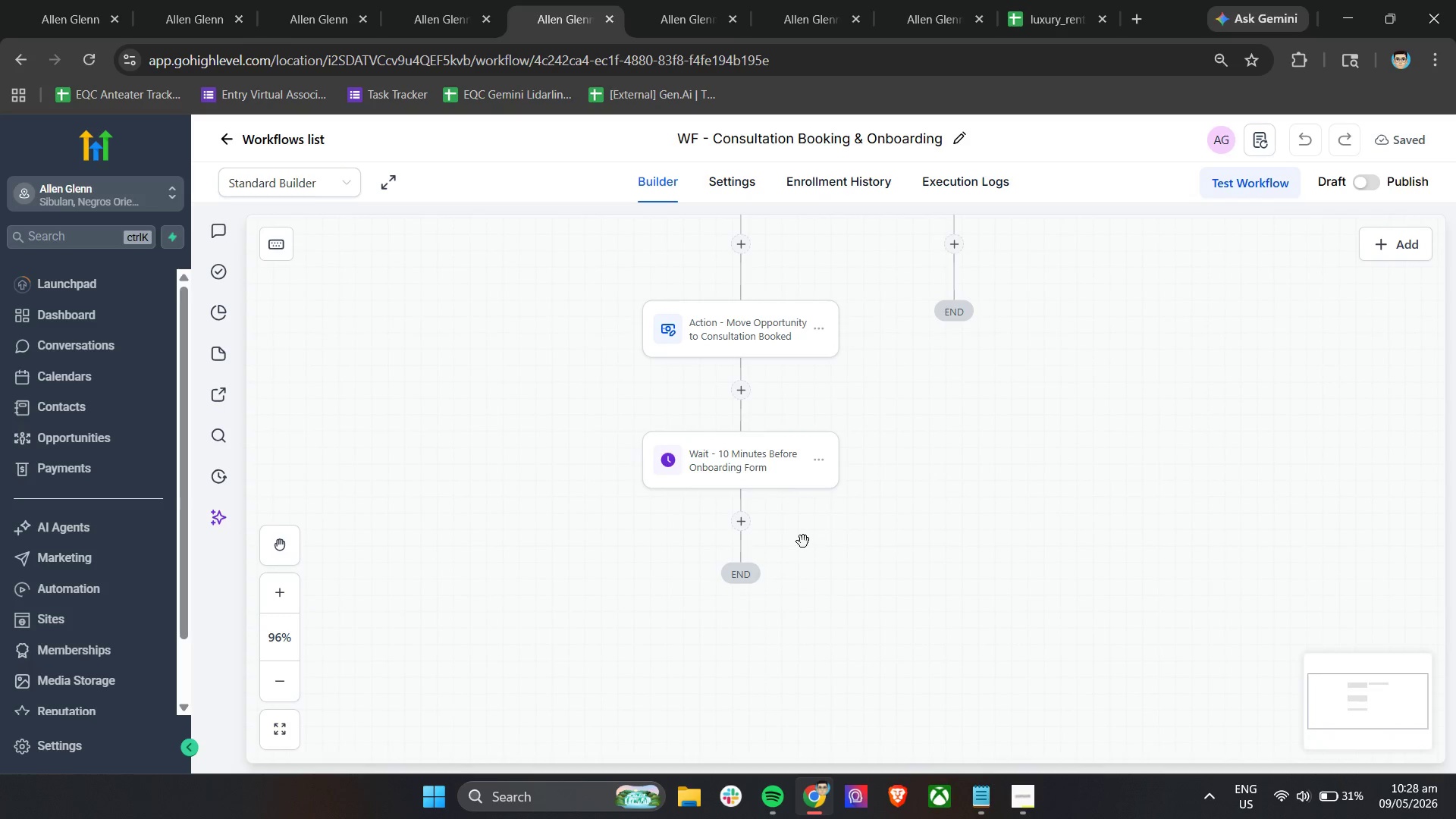 
hold_key(key=ControlLeft, duration=0.42)
 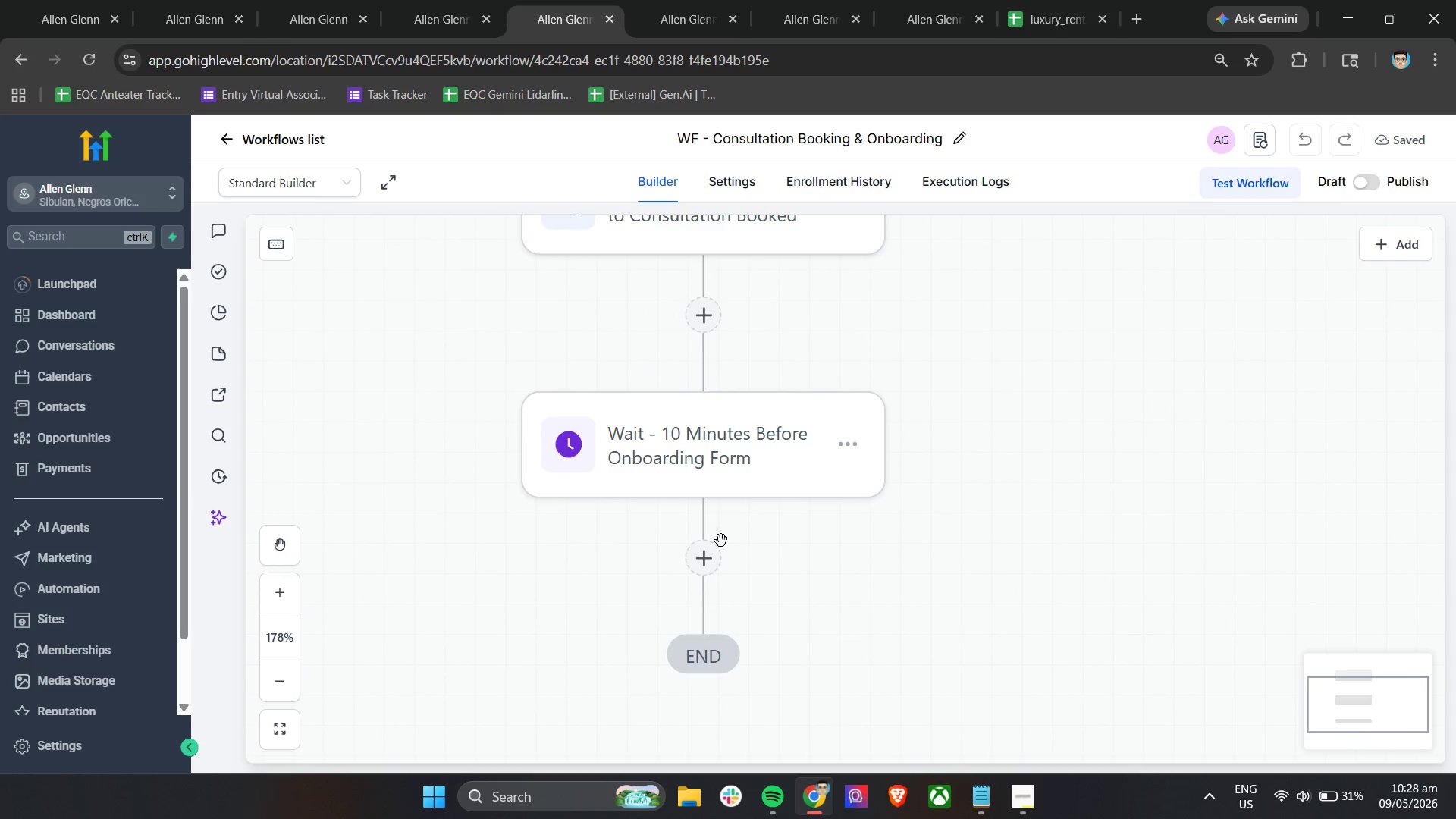 
left_click_drag(start_coordinate=[778, 522], to_coordinate=[794, 573])
 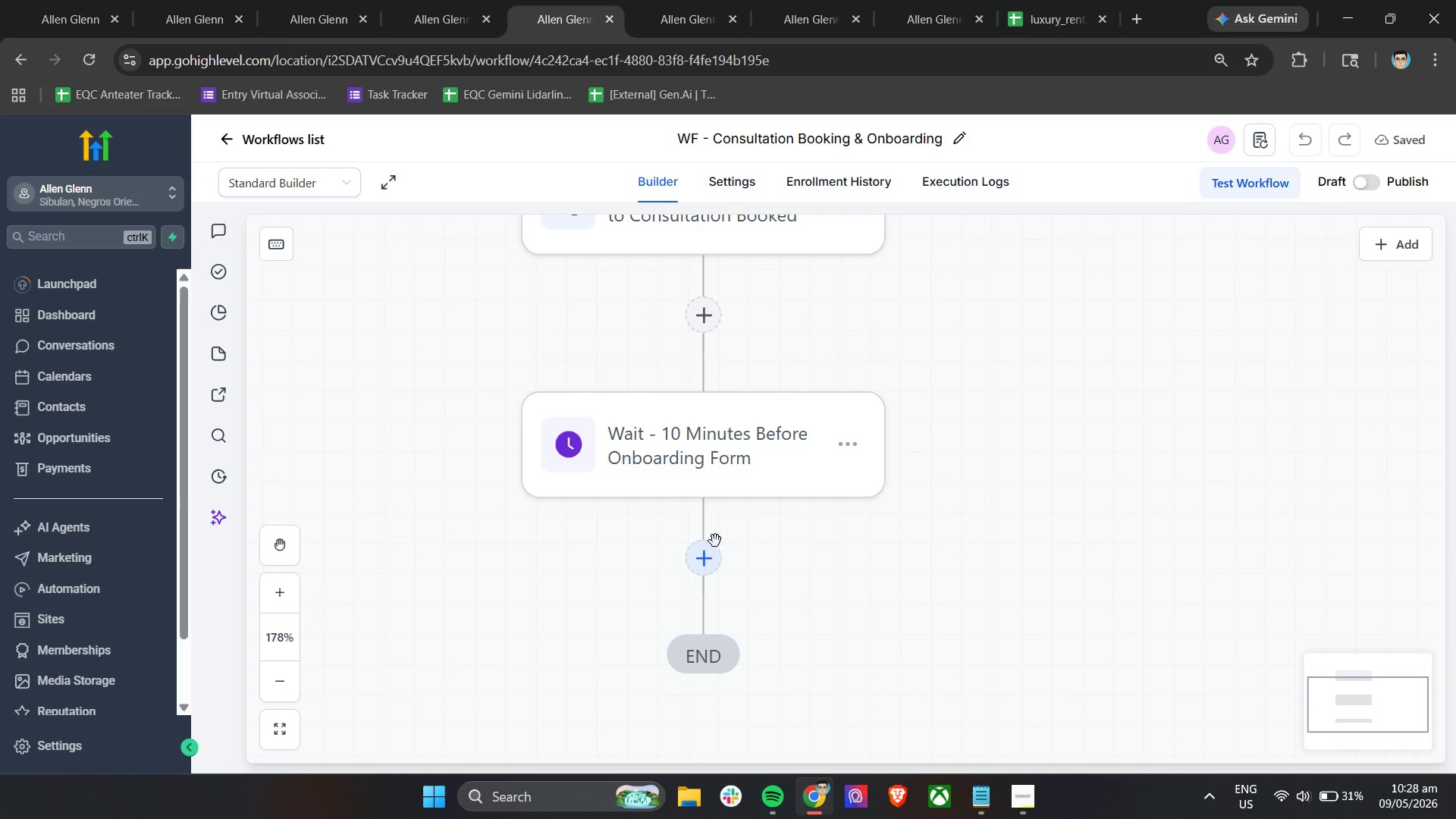 
scroll: coordinate [803, 538], scroll_direction: up, amount: 4.0
 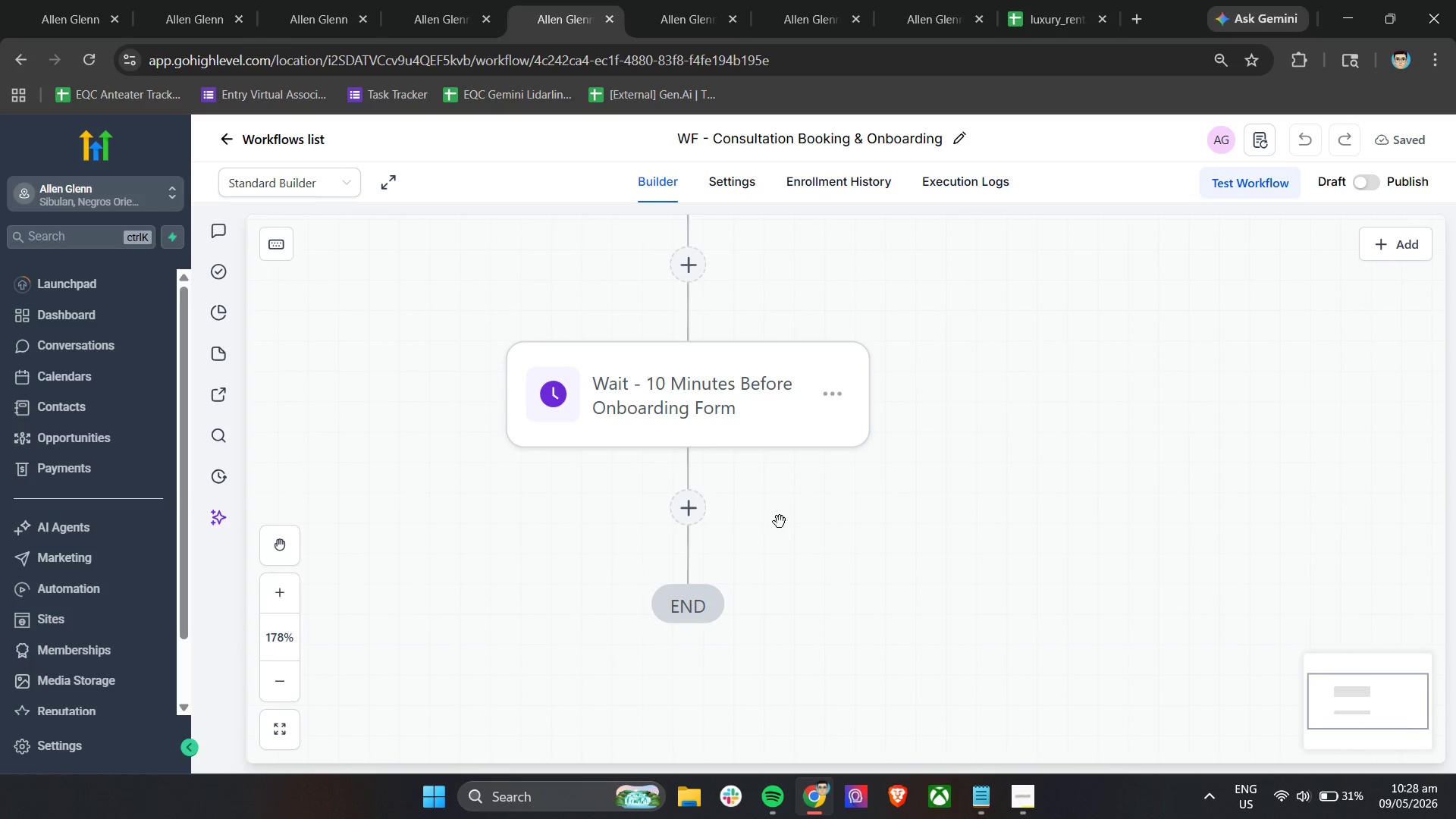 
left_click([702, 548])
 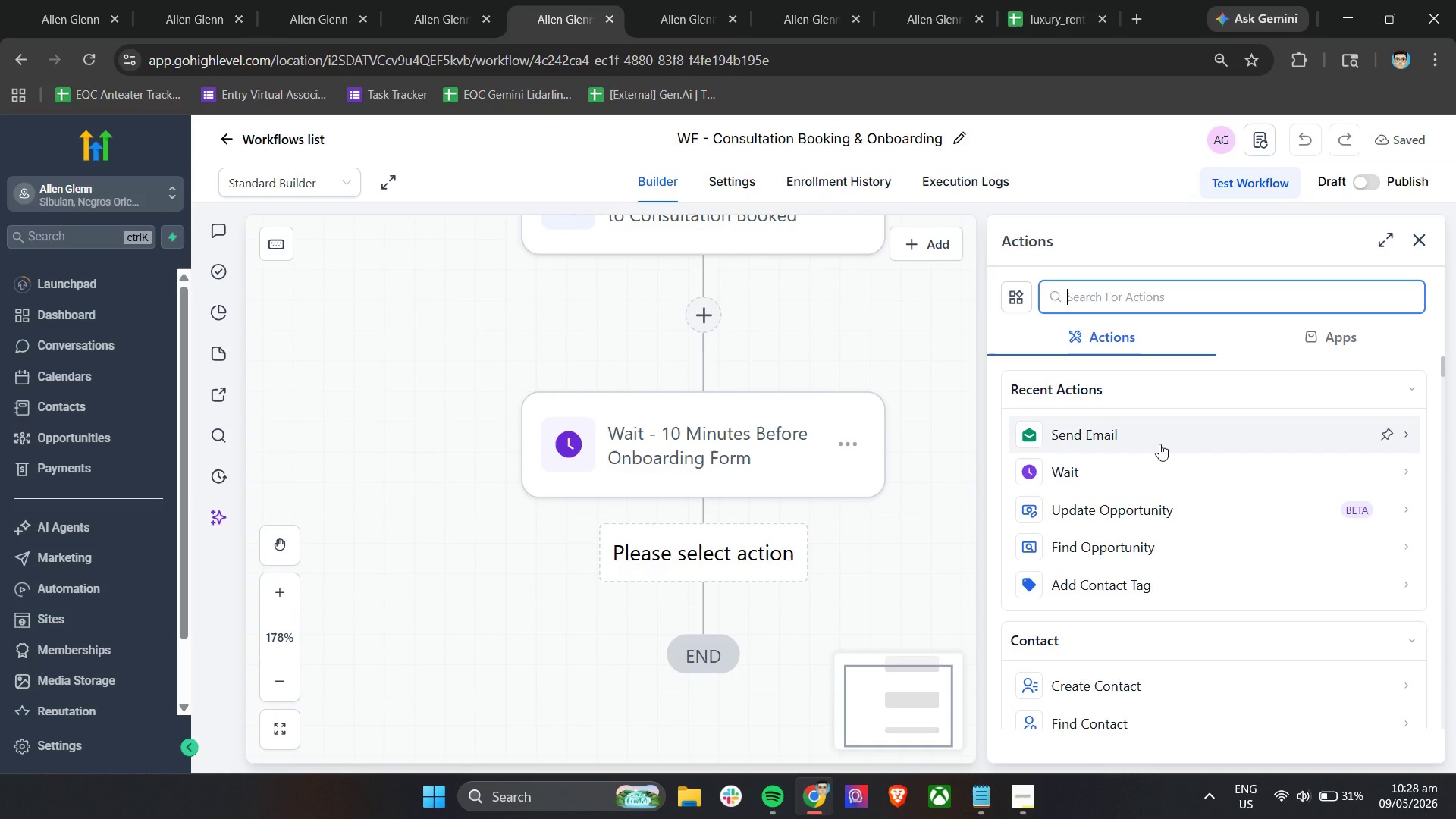 
left_click([1159, 444])
 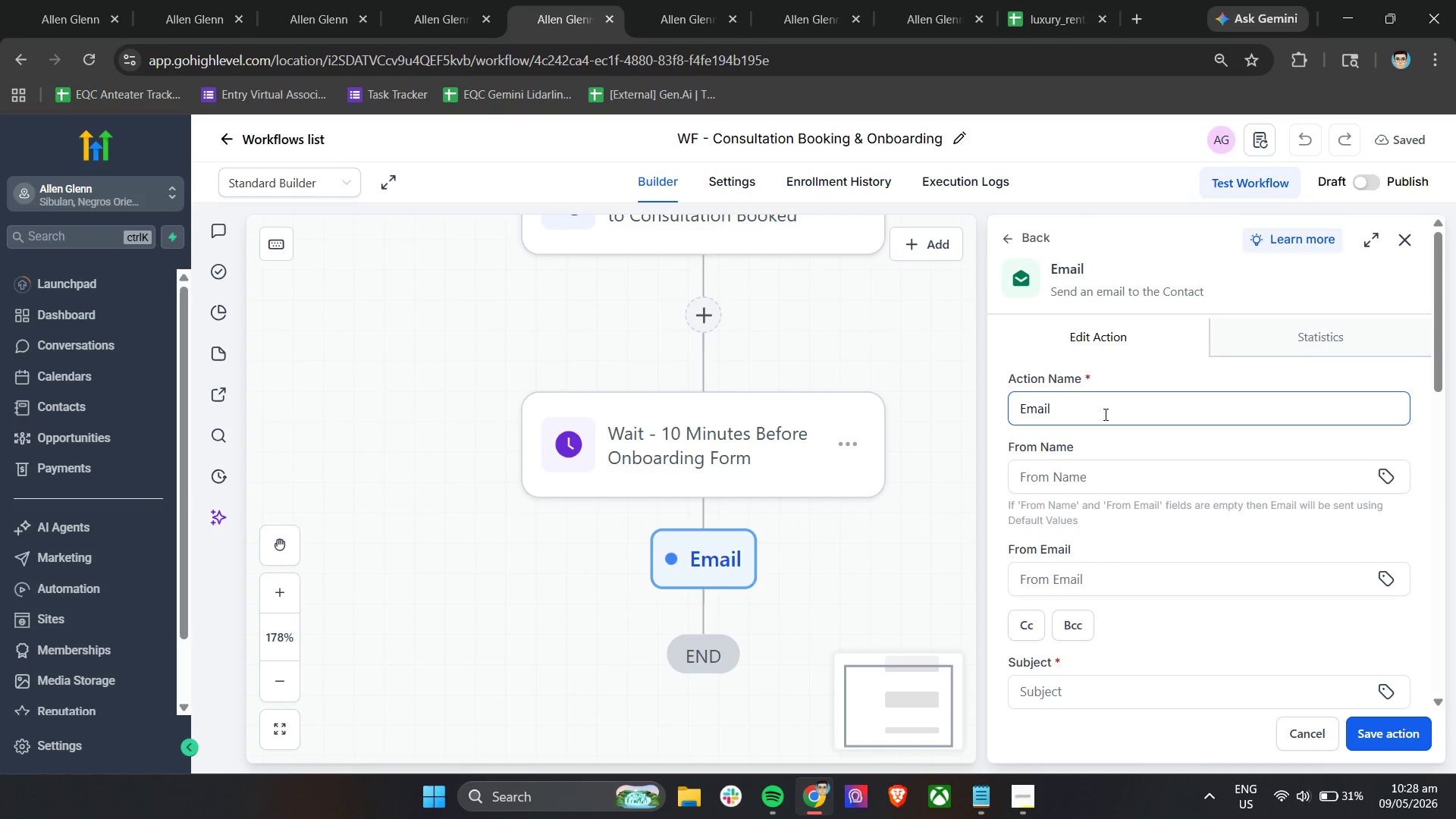 
scroll: coordinate [1104, 414], scroll_direction: down, amount: 4.0
 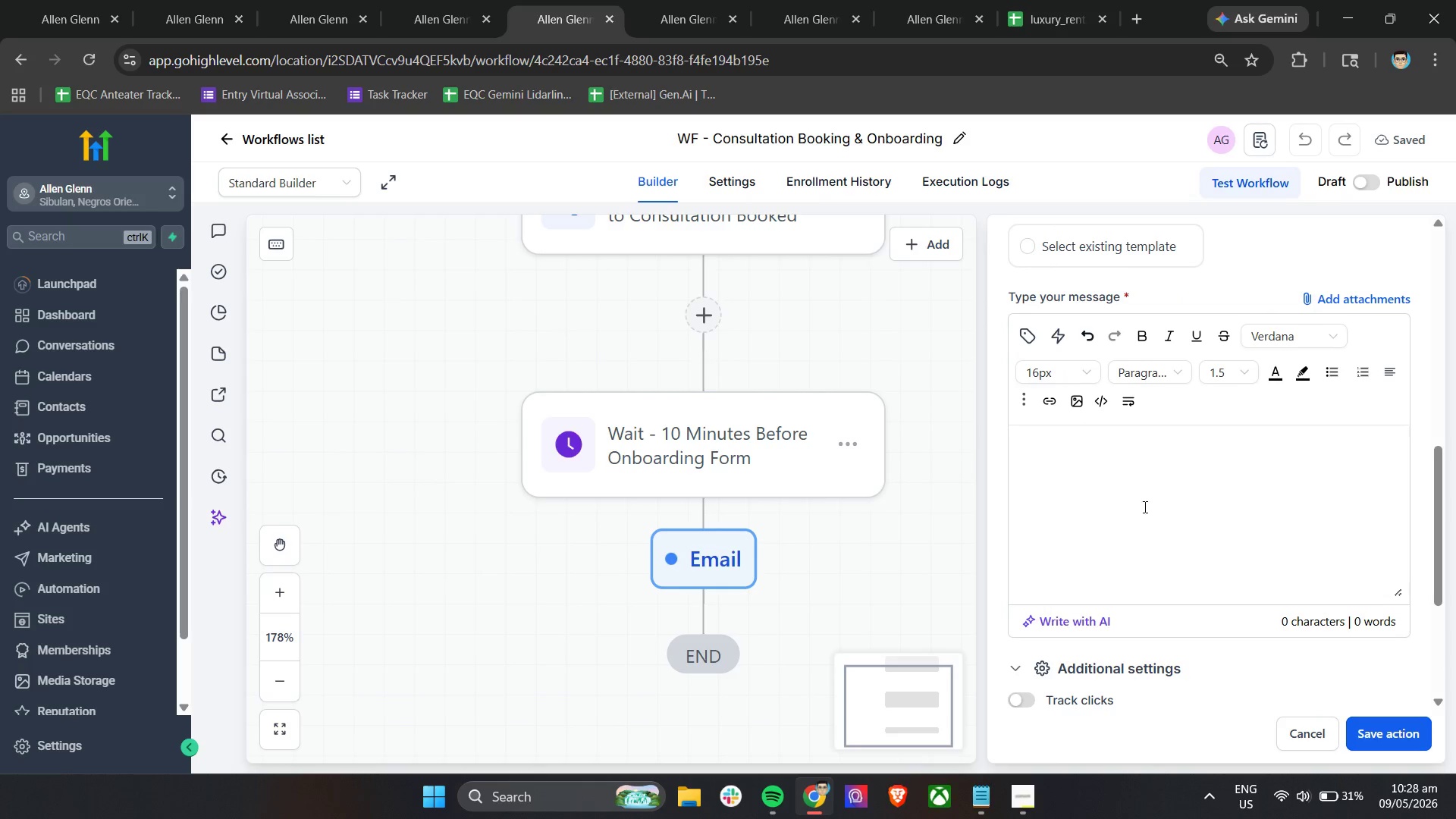 
scroll: coordinate [1144, 507], scroll_direction: up, amount: 5.0
 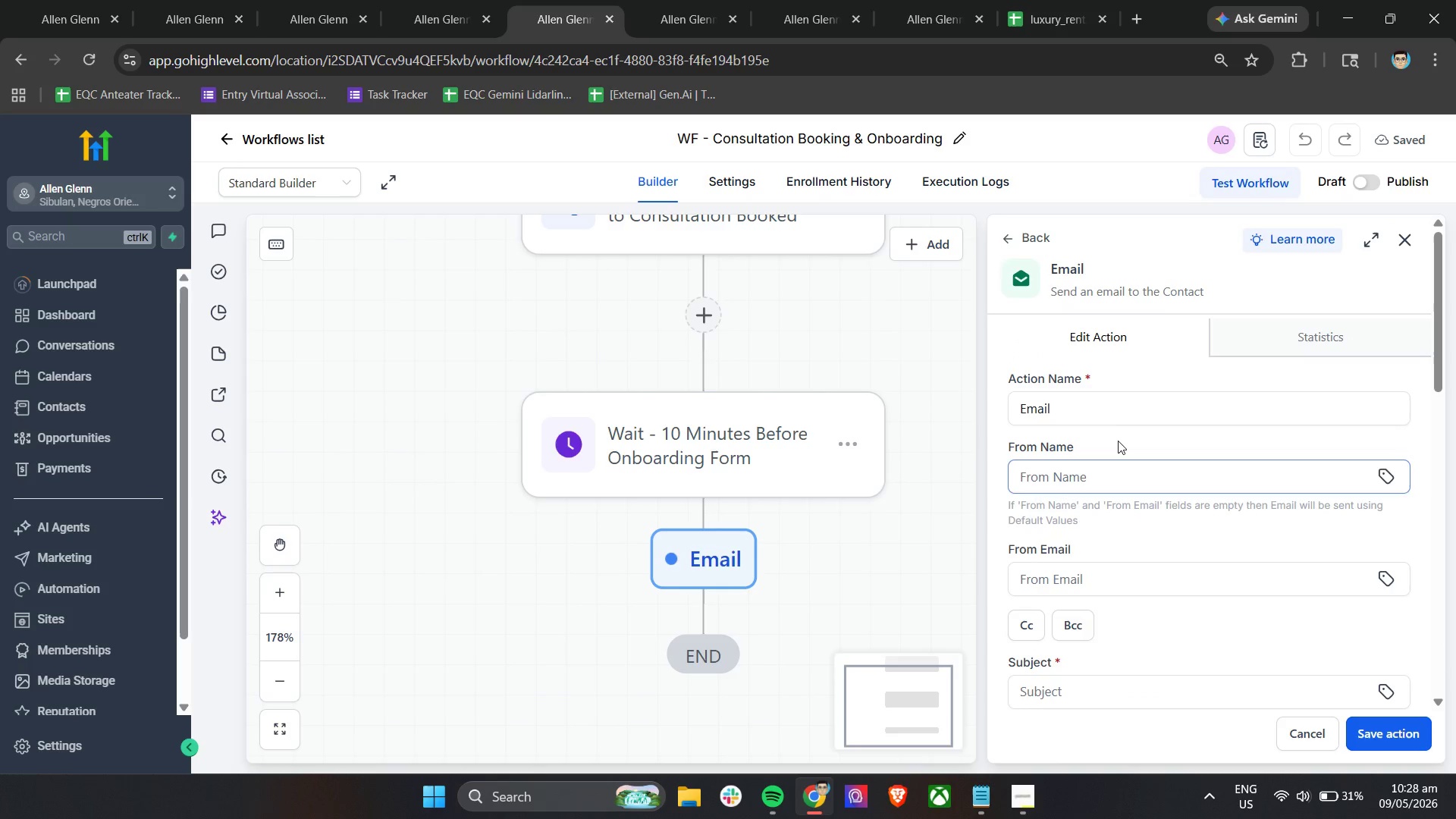 
double_click([1125, 416])
 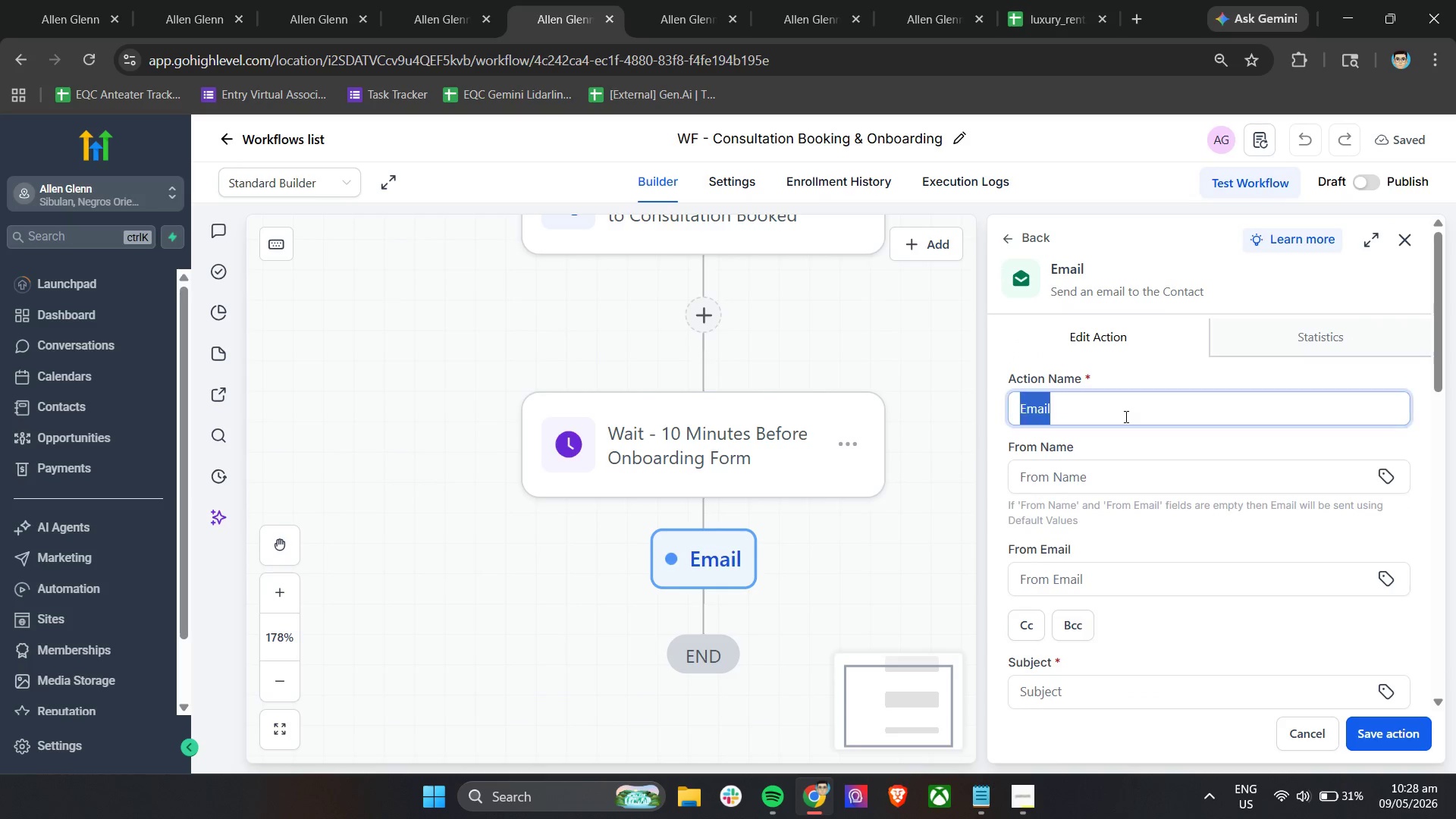 
triple_click([1125, 416])
 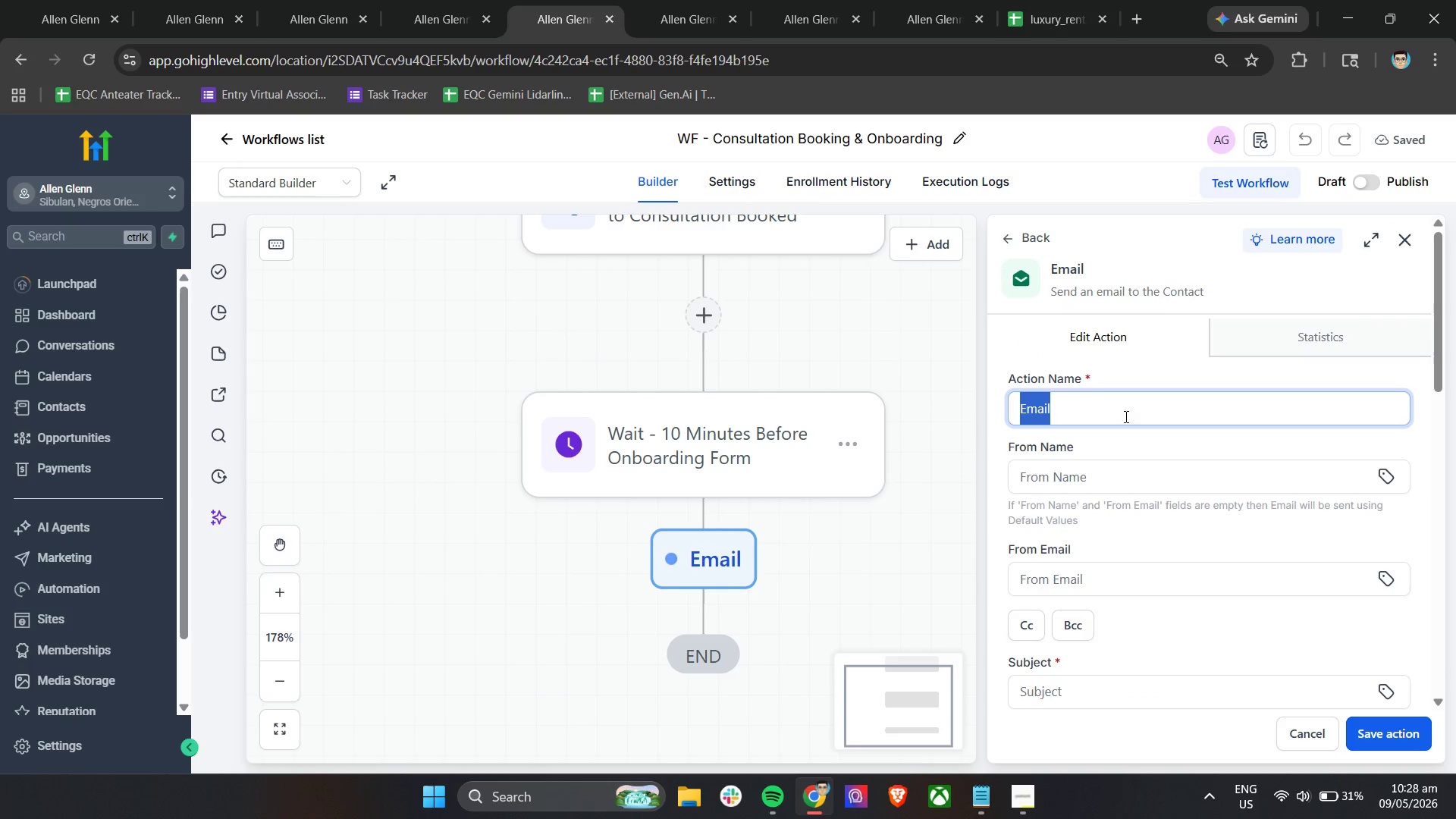 
type(Action - Sned )
key(Backspace)
key(Backspace)
key(Backspace)
key(Backspace)
type(end Property Access Intake Form)
 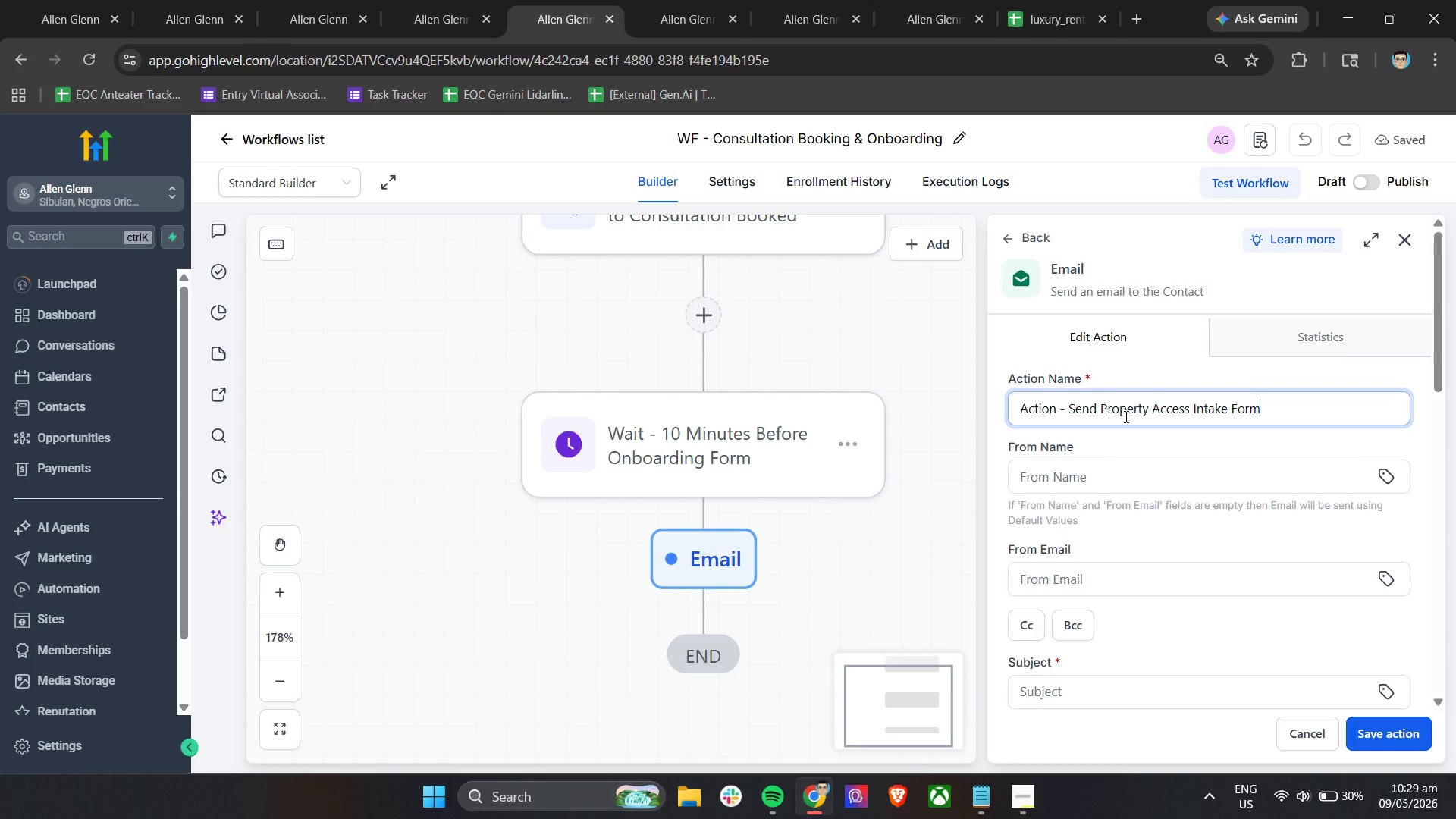 
left_click([1102, 473])
 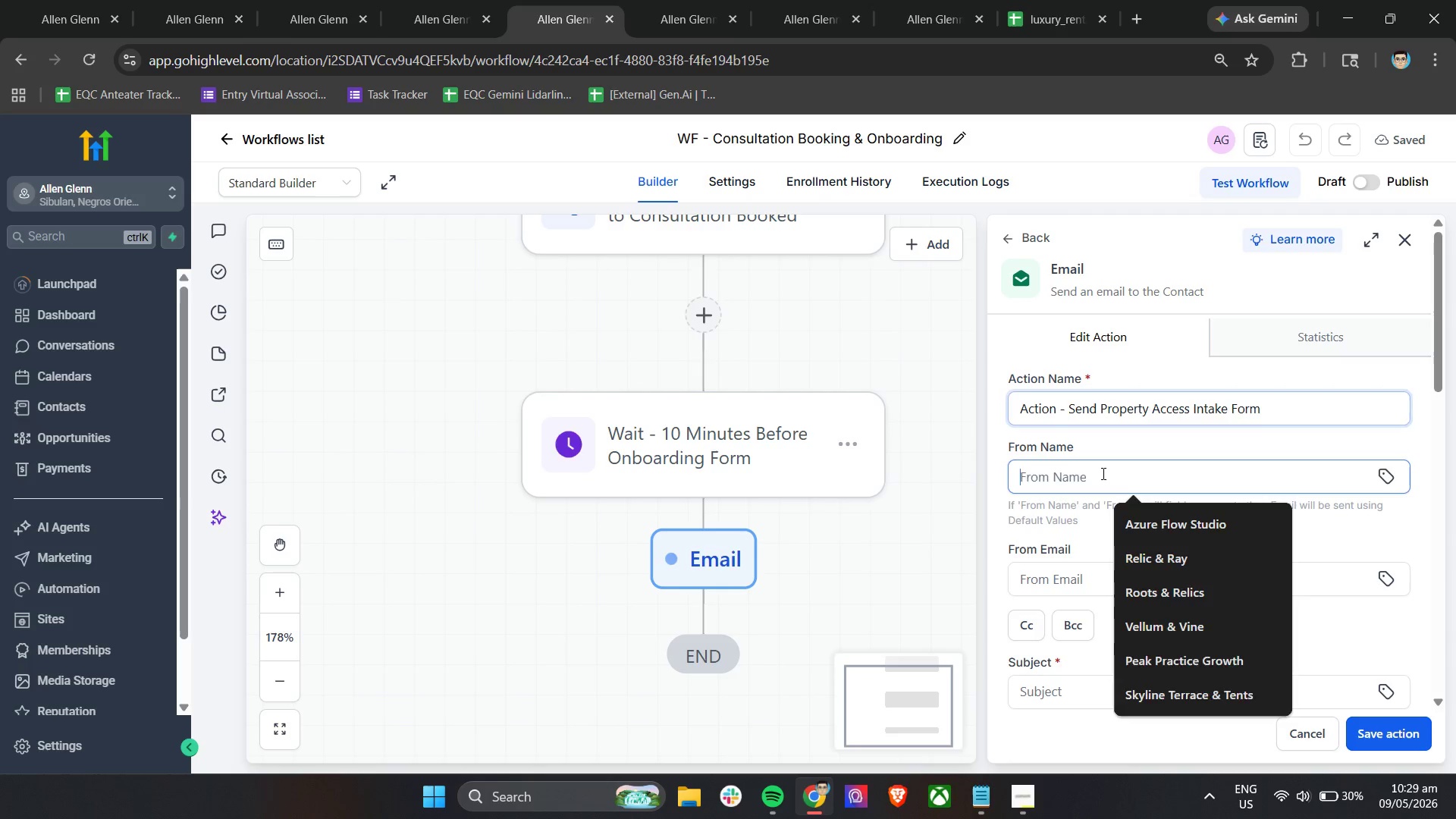 
key(A)
 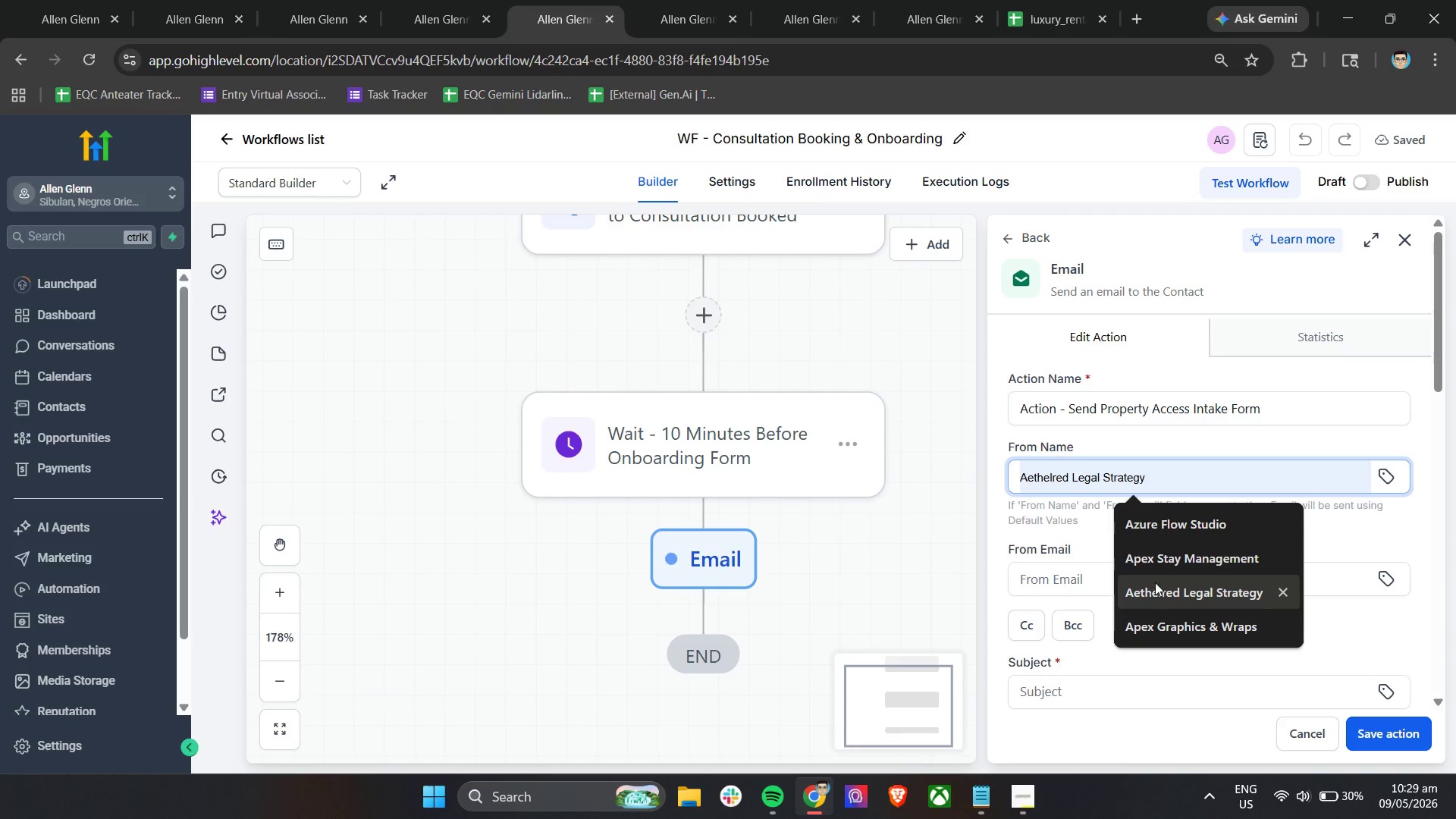 
double_click([1092, 579])
 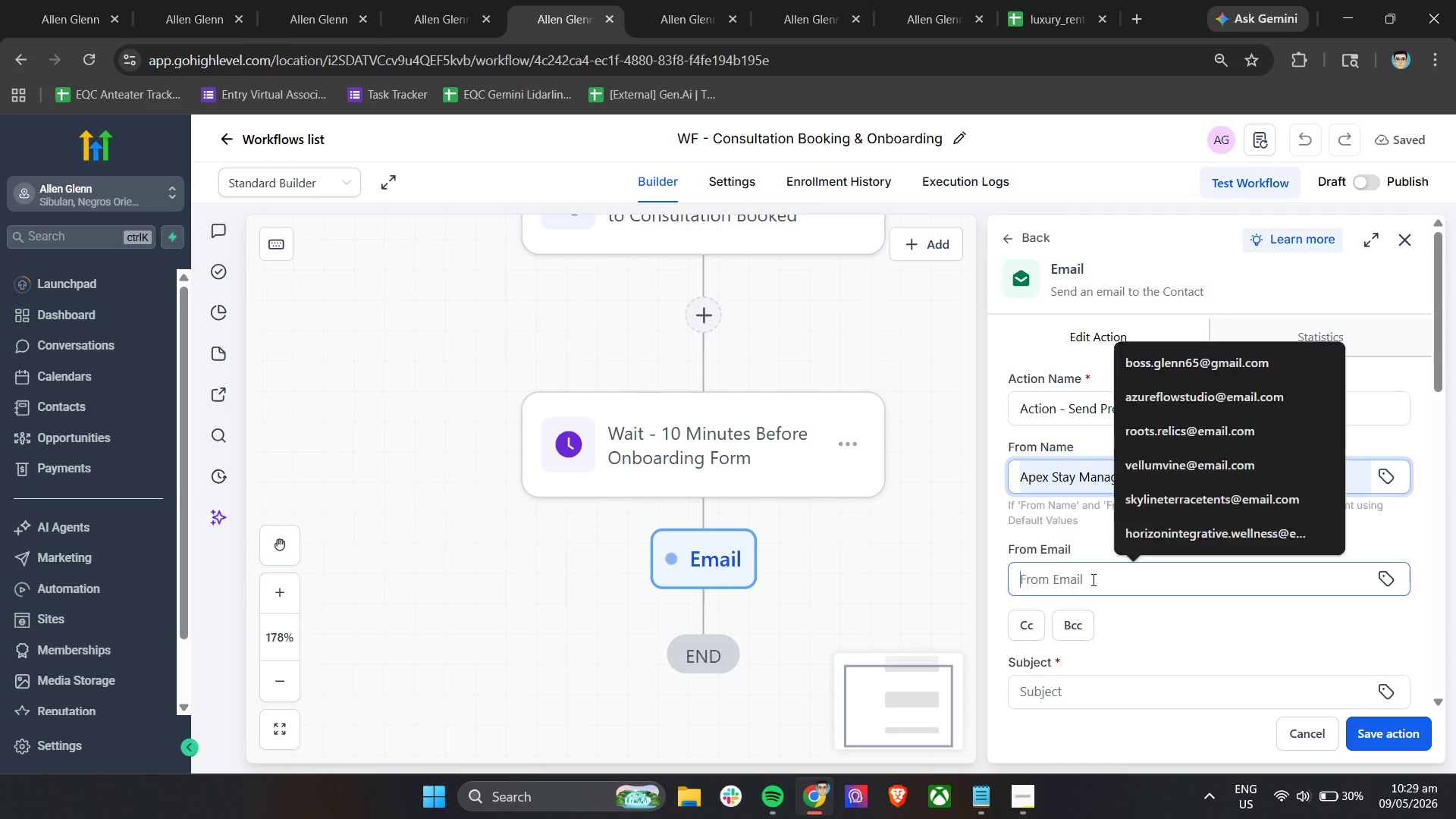 
key(A)
 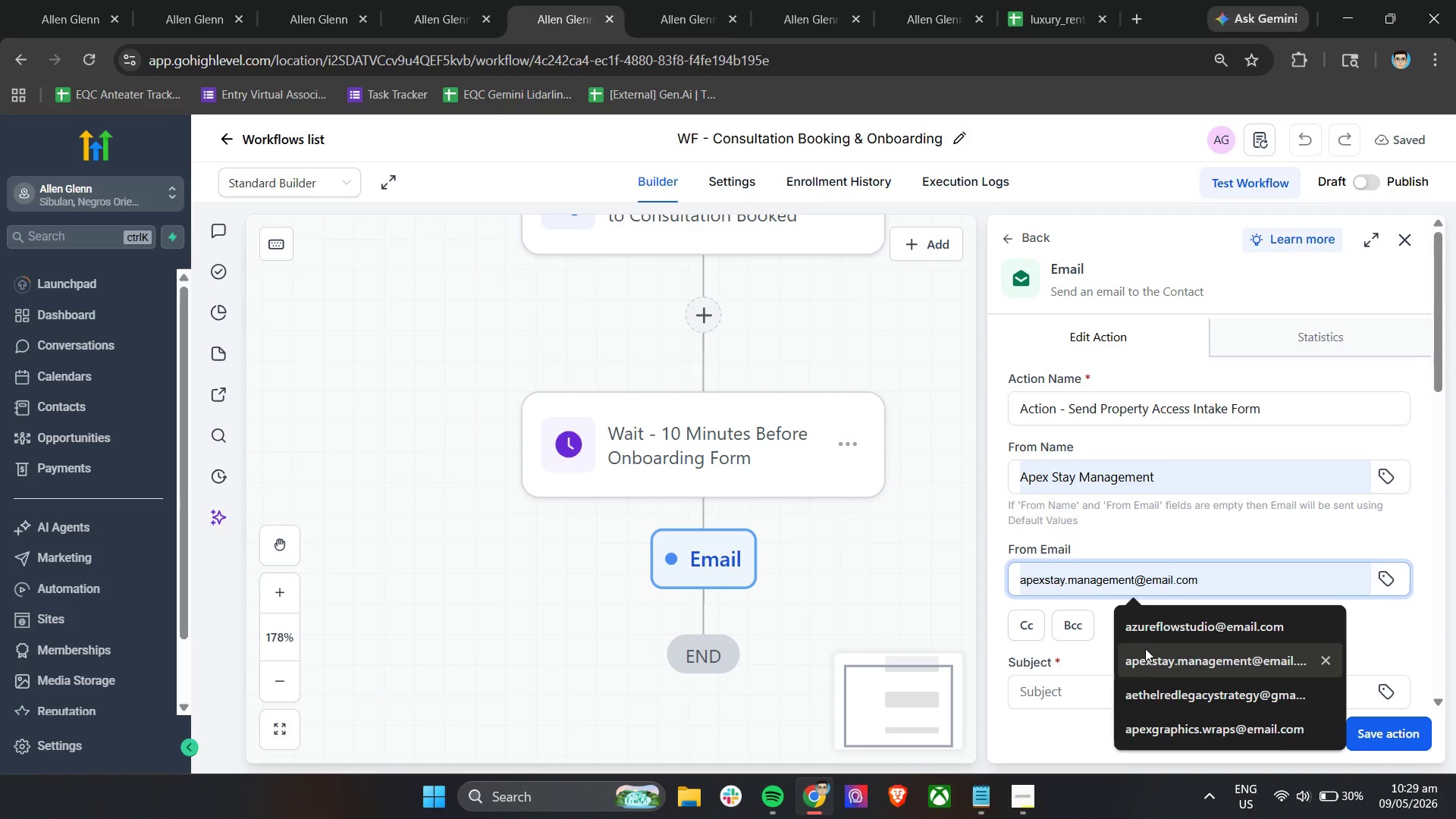 
left_click([1146, 655])
 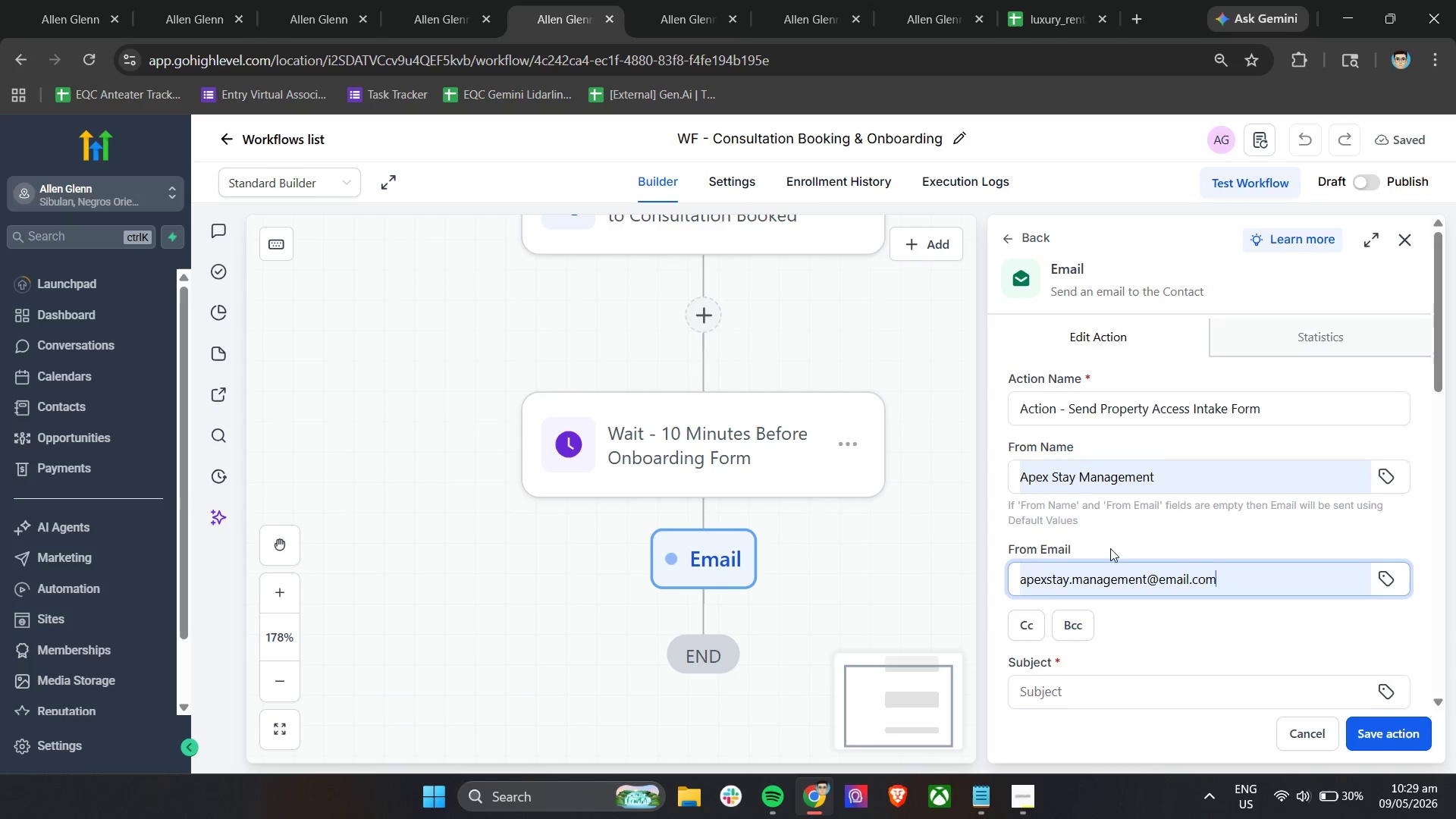 
scroll: coordinate [1115, 544], scroll_direction: down, amount: 3.0
 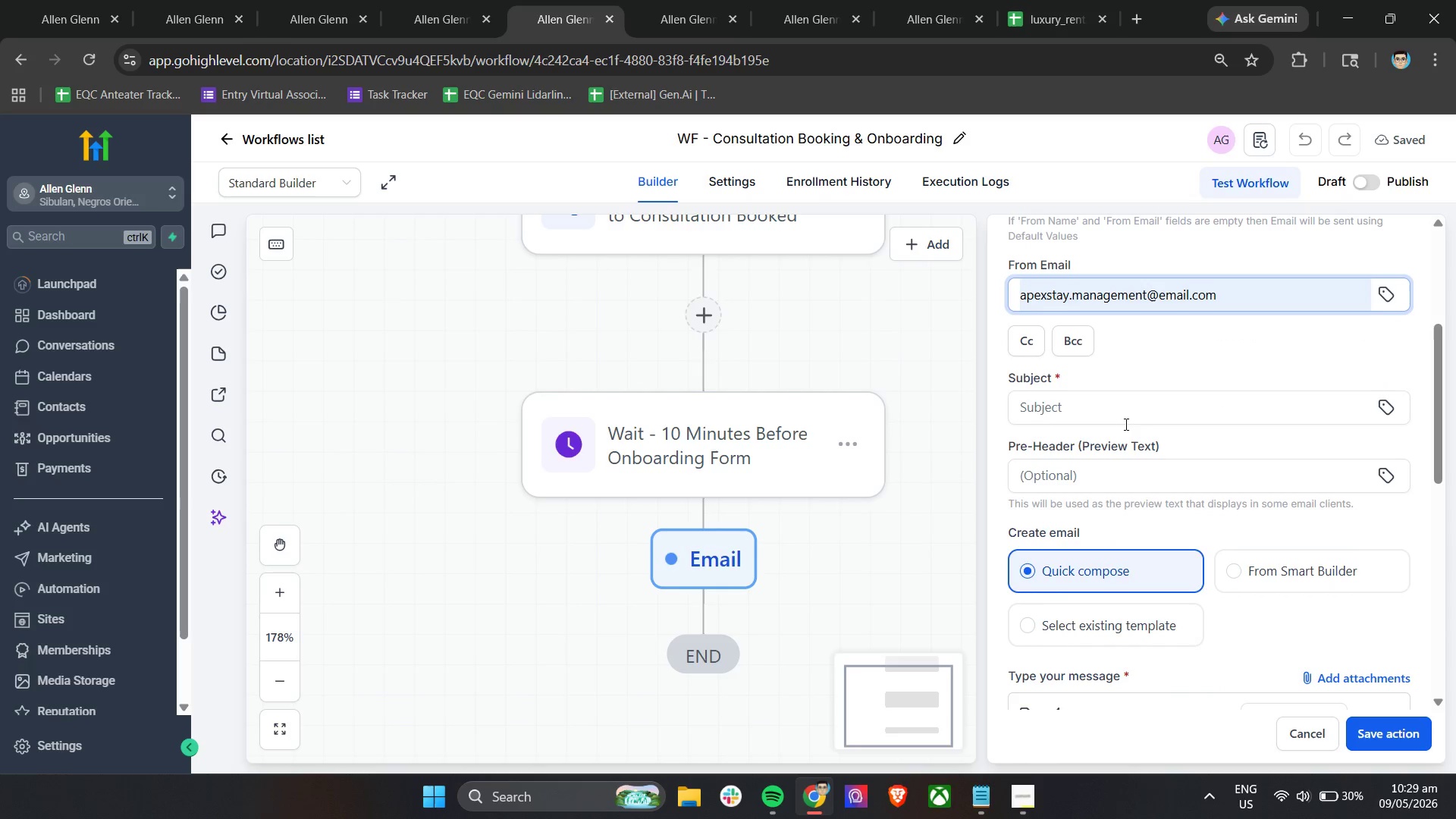 
left_click([1125, 417])
 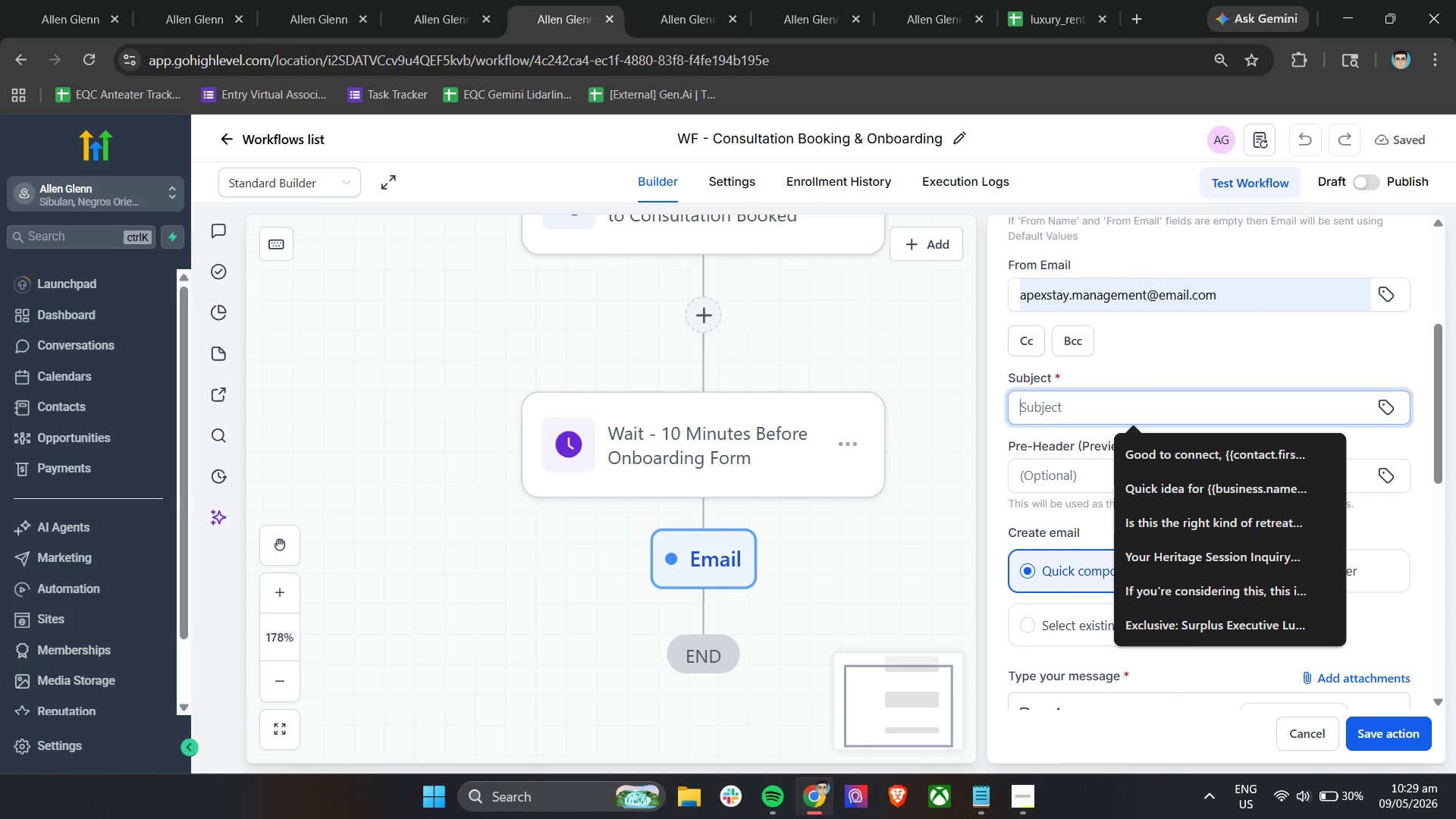 
left_click([984, 803])
 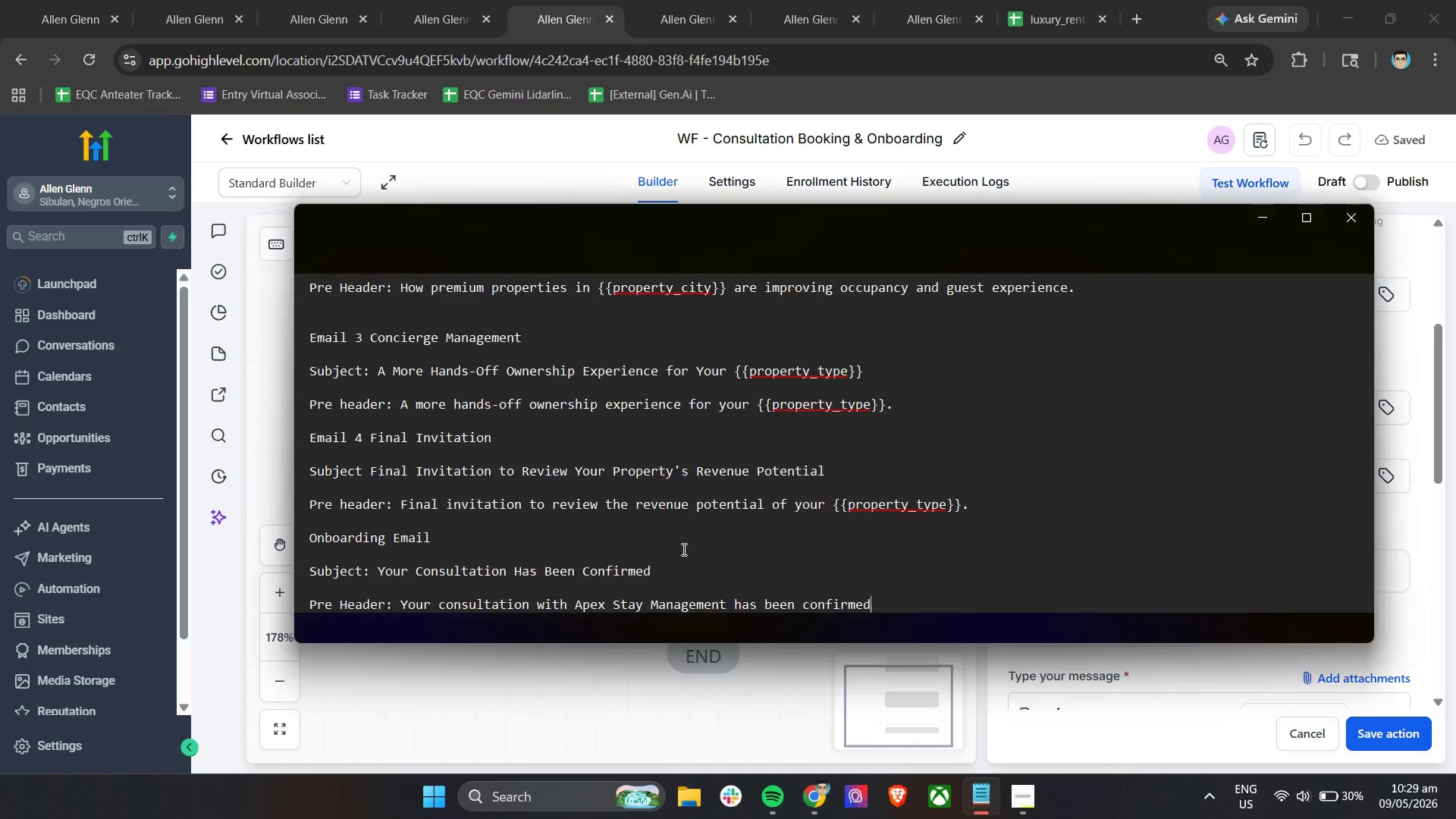 
scroll: coordinate [682, 549], scroll_direction: down, amount: 5.0
 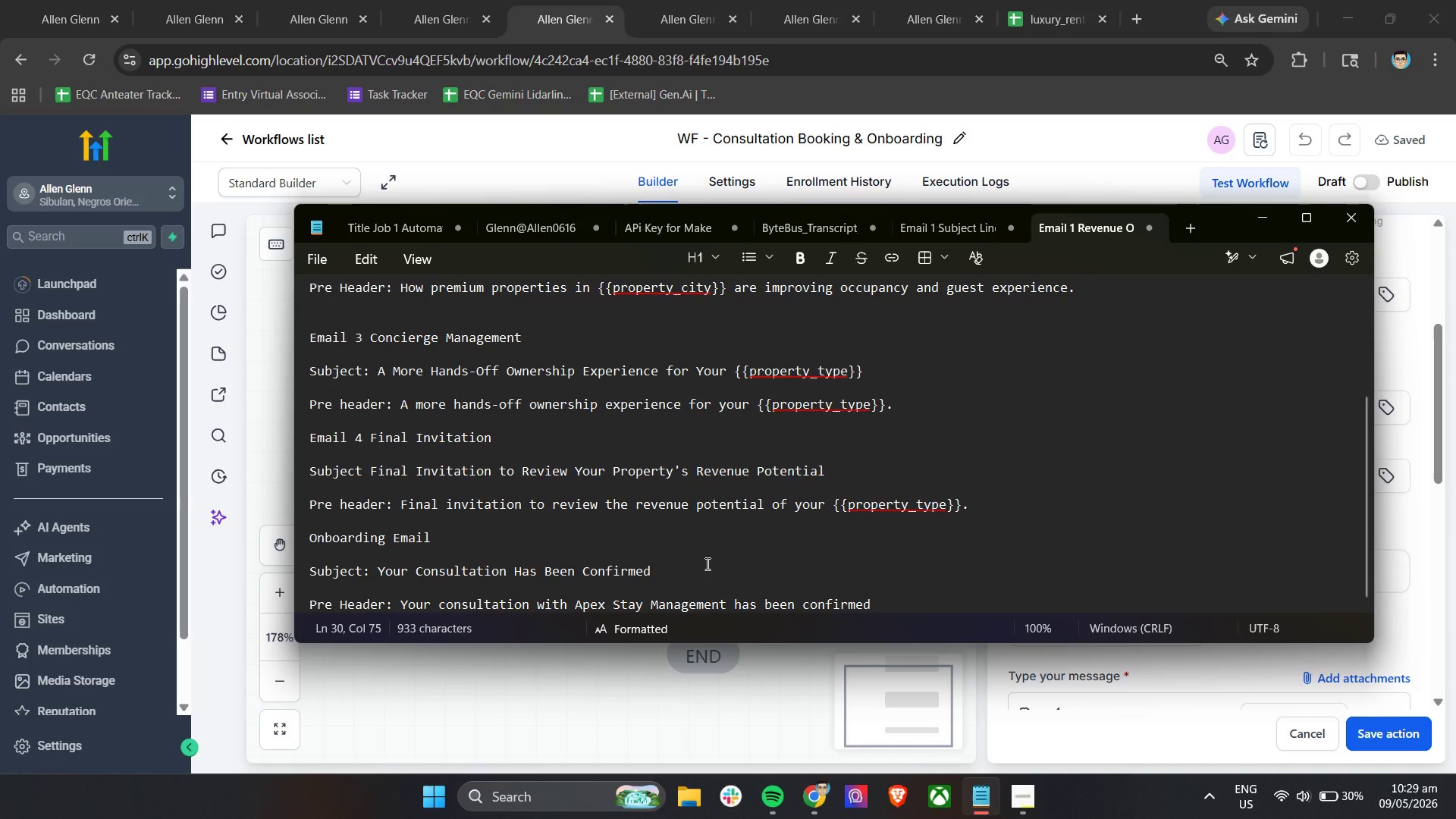 
left_click_drag(start_coordinate=[695, 571], to_coordinate=[380, 566])
 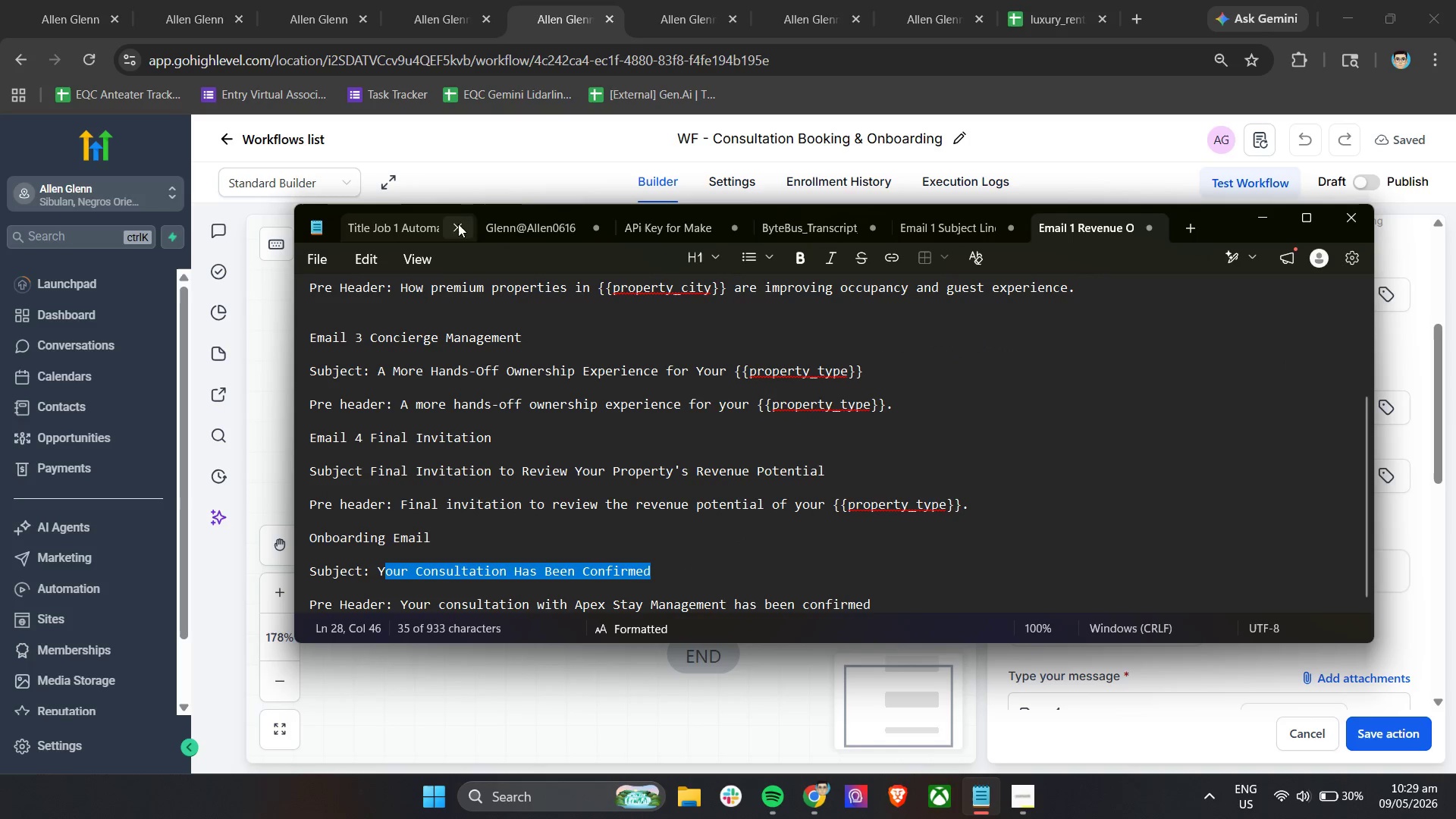 
left_click([487, 183])
 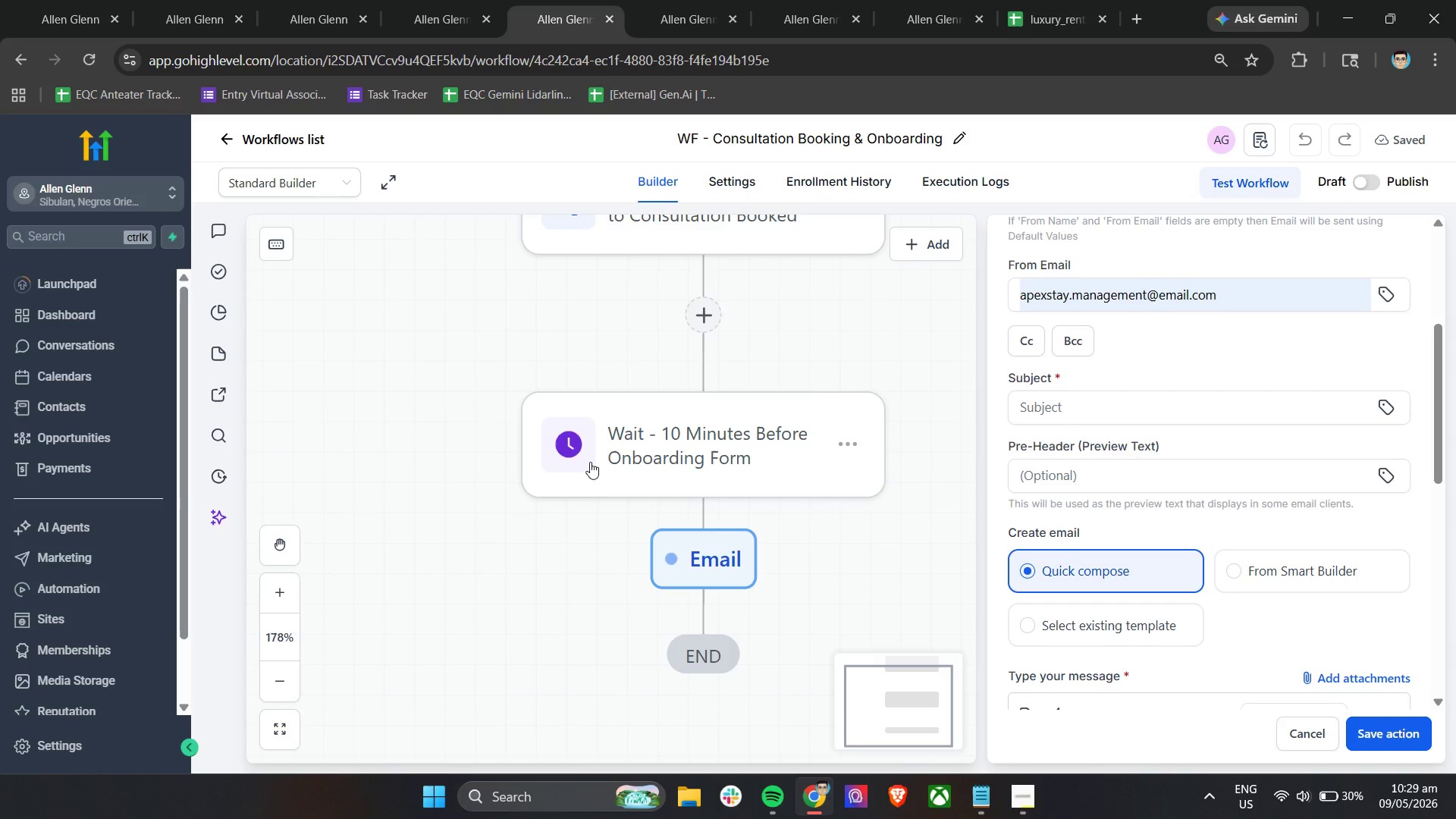 
scroll: coordinate [1153, 568], scroll_direction: down, amount: 6.0
 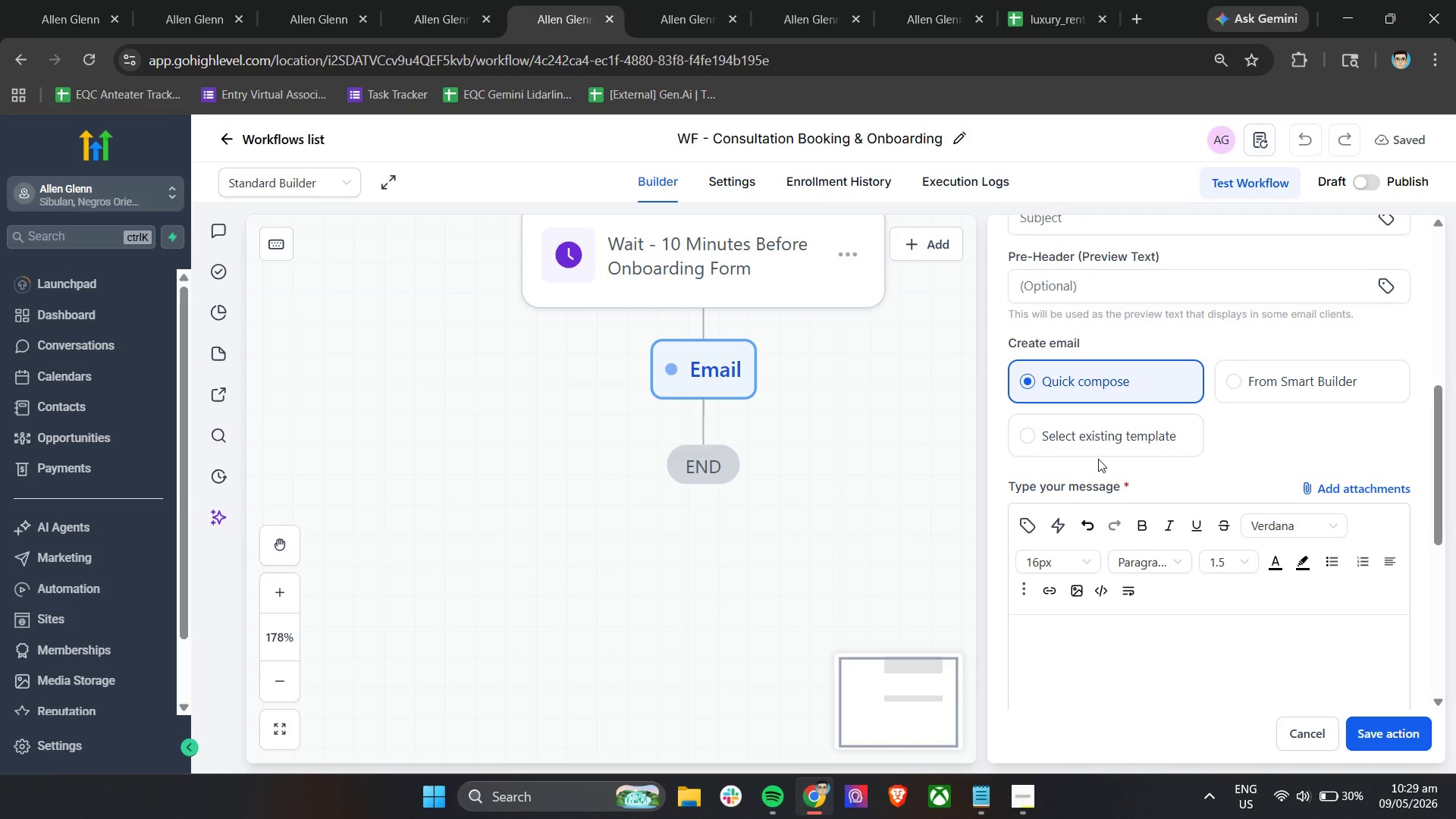 
key(Alt+AltLeft)
 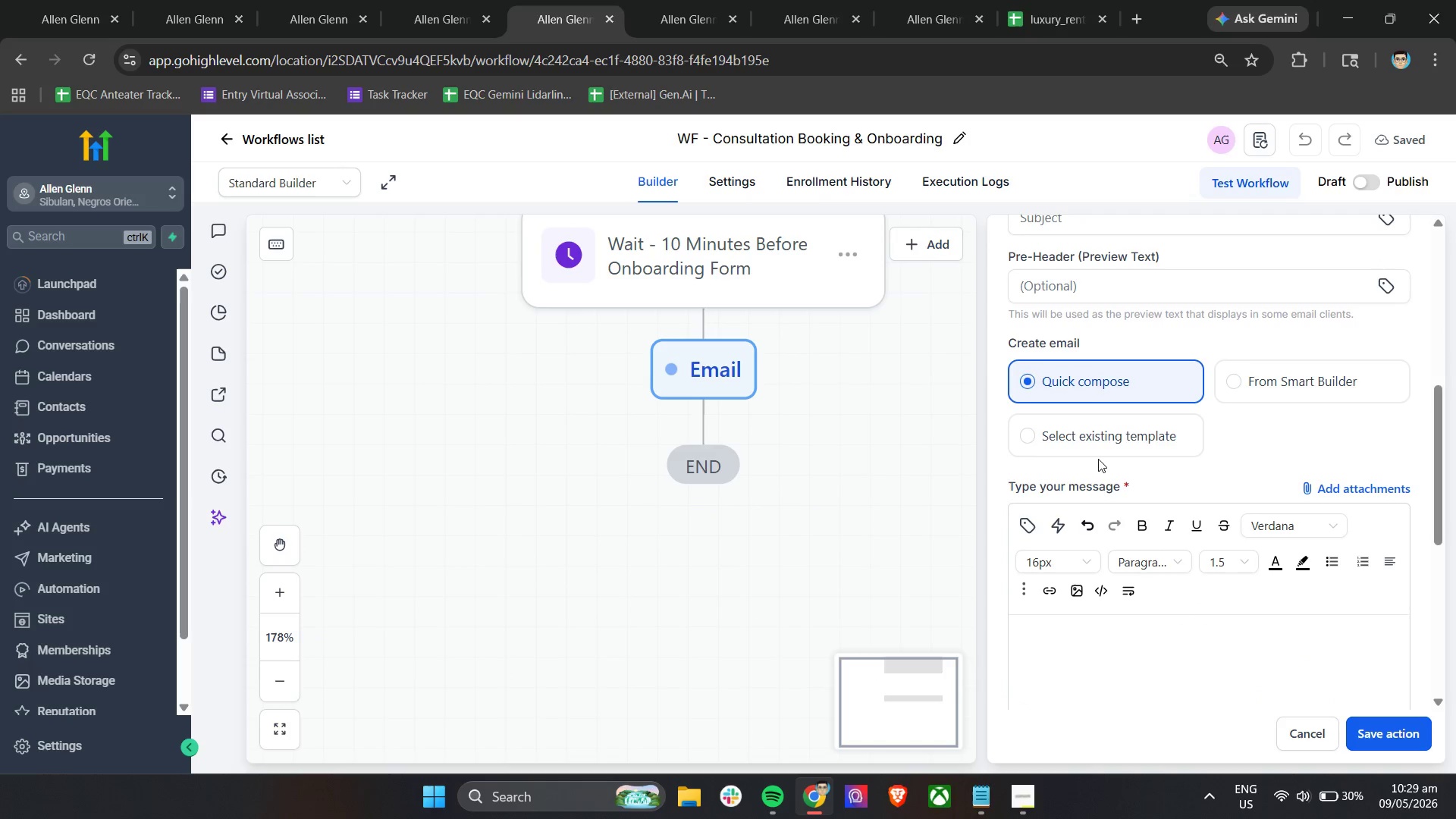 
key(Alt+Tab)
 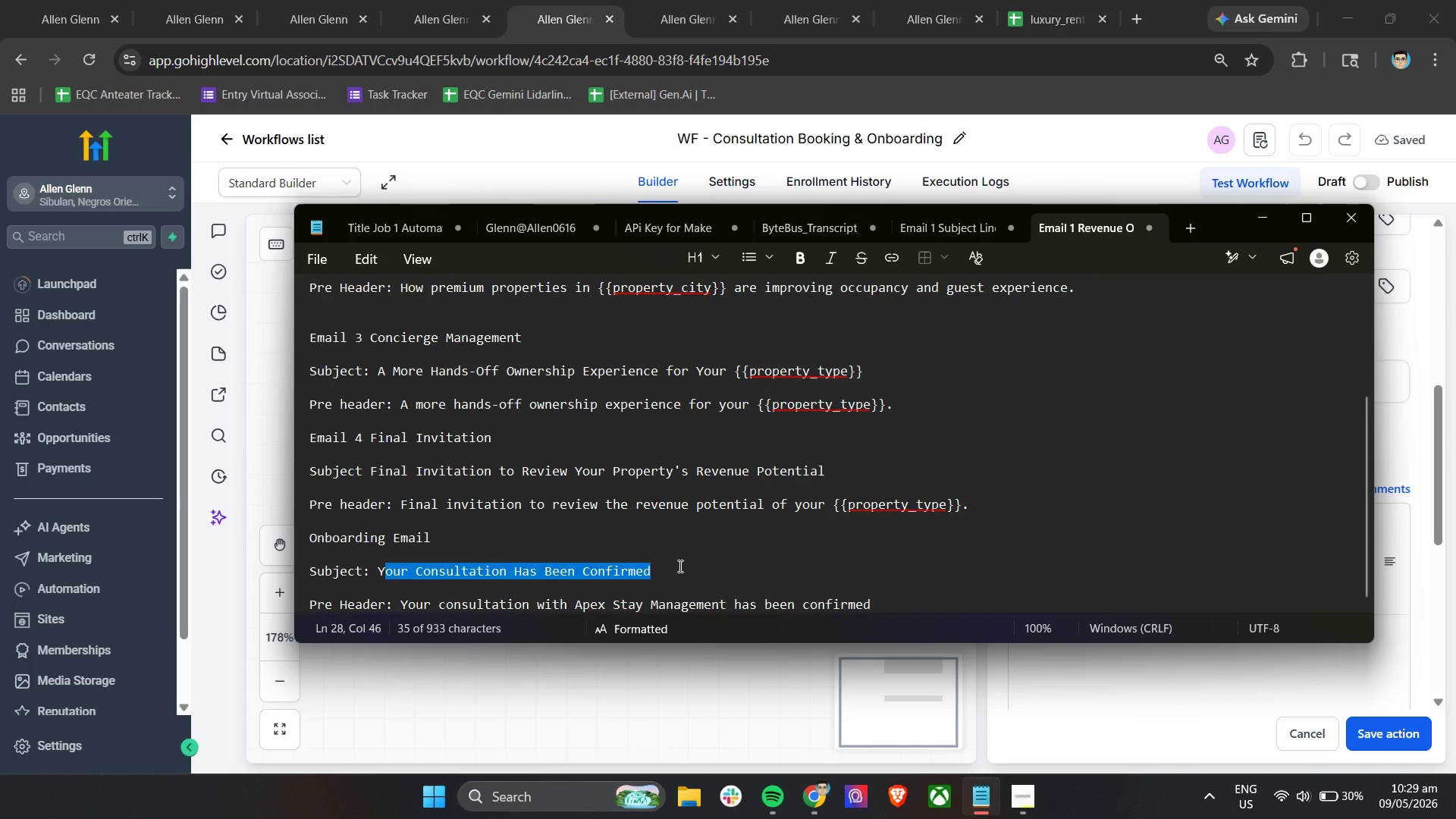 
left_click_drag(start_coordinate=[685, 576], to_coordinate=[378, 577])
 